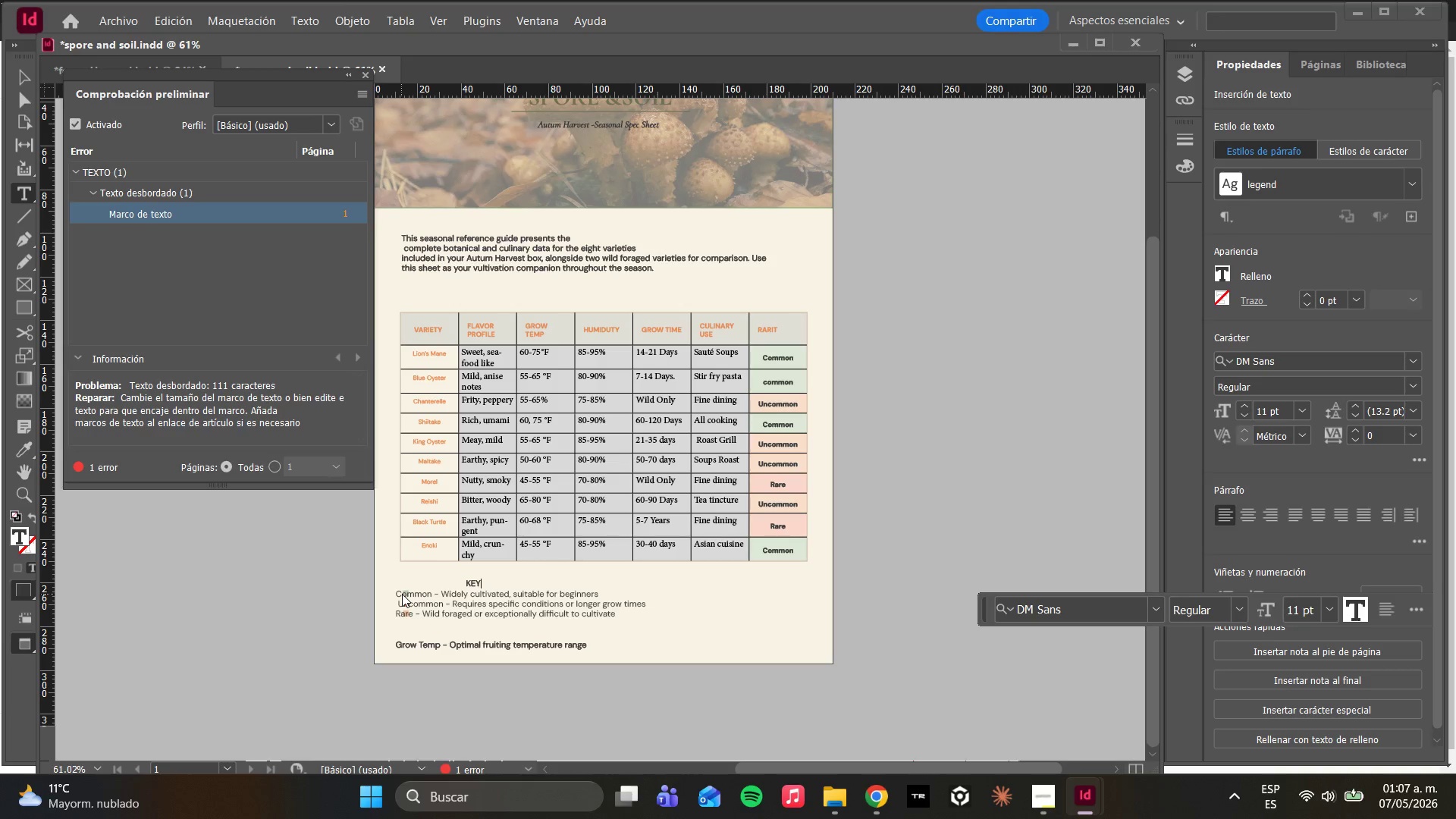 
key(Backspace)
 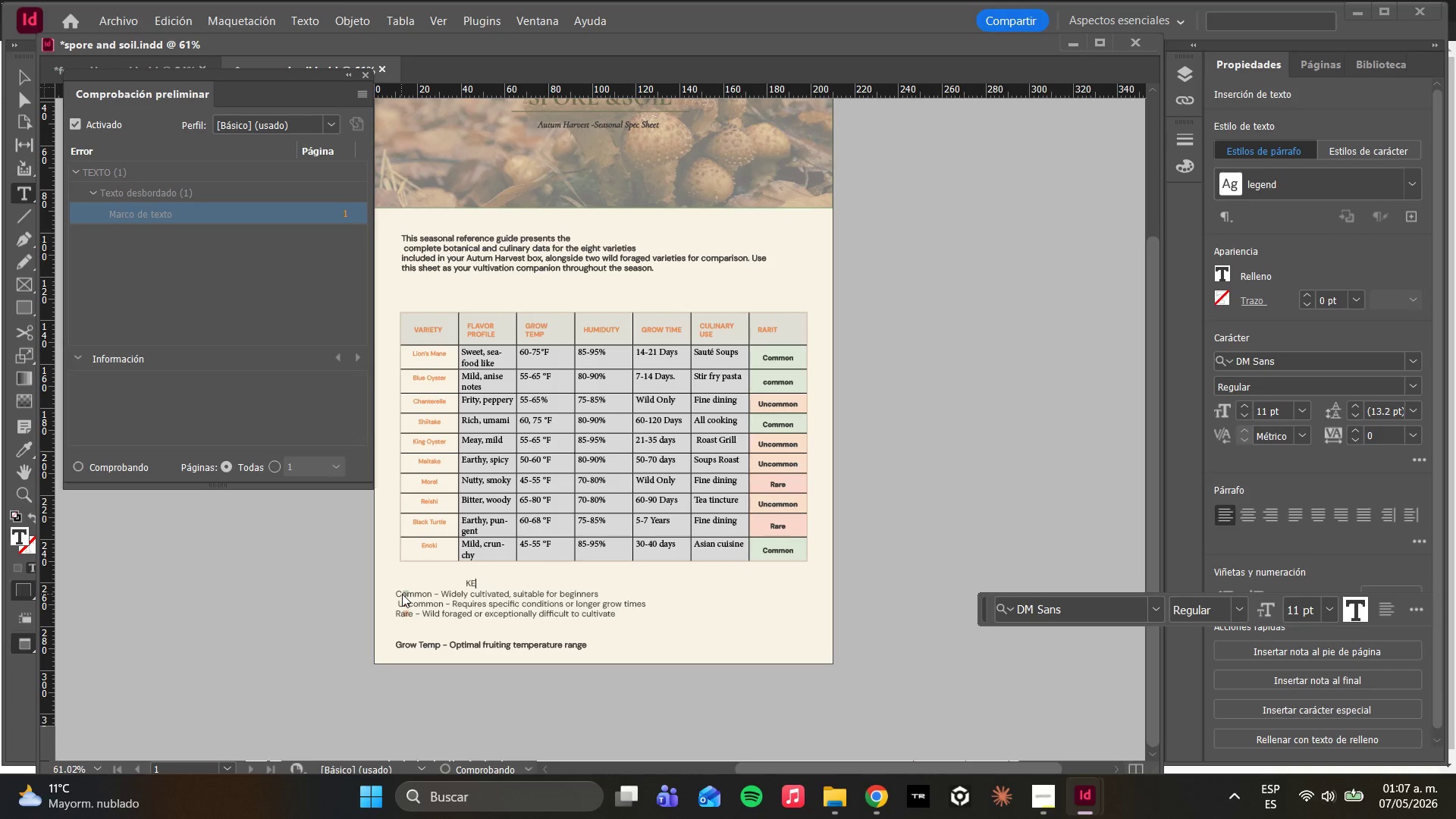 
hold_key(key=Backspace, duration=1.24)
 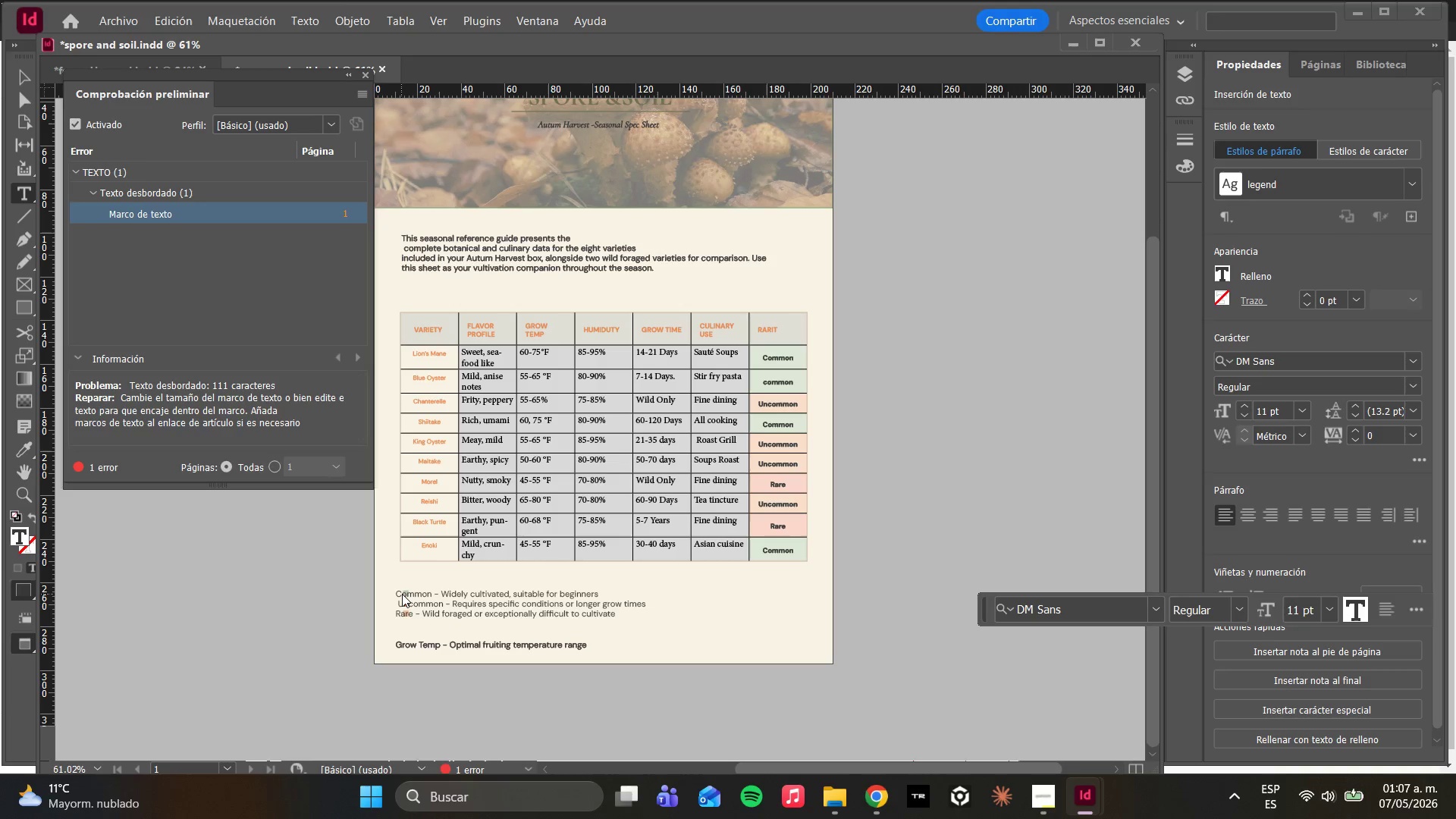 
key(Backspace)
 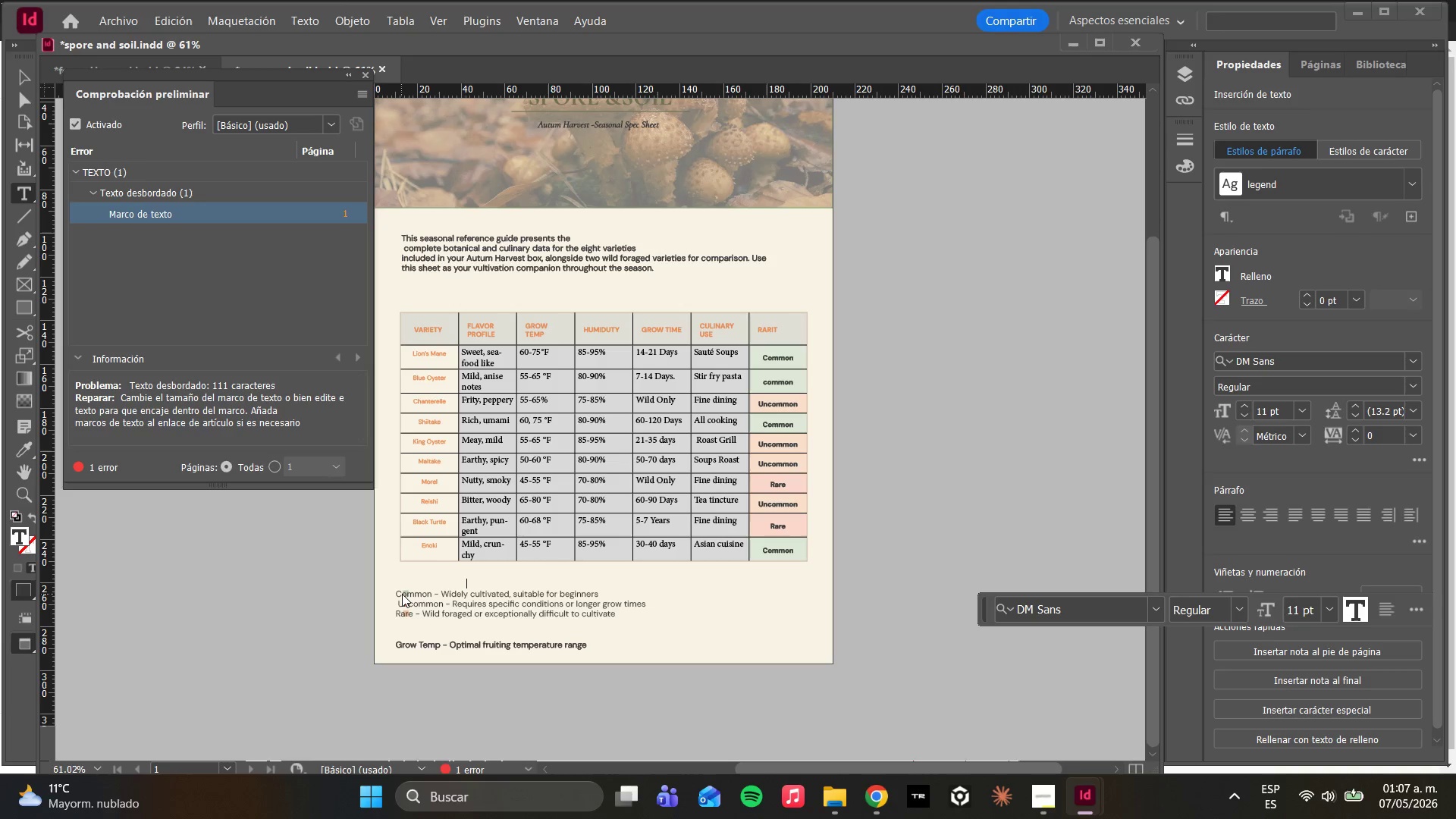 
key(Backspace)
 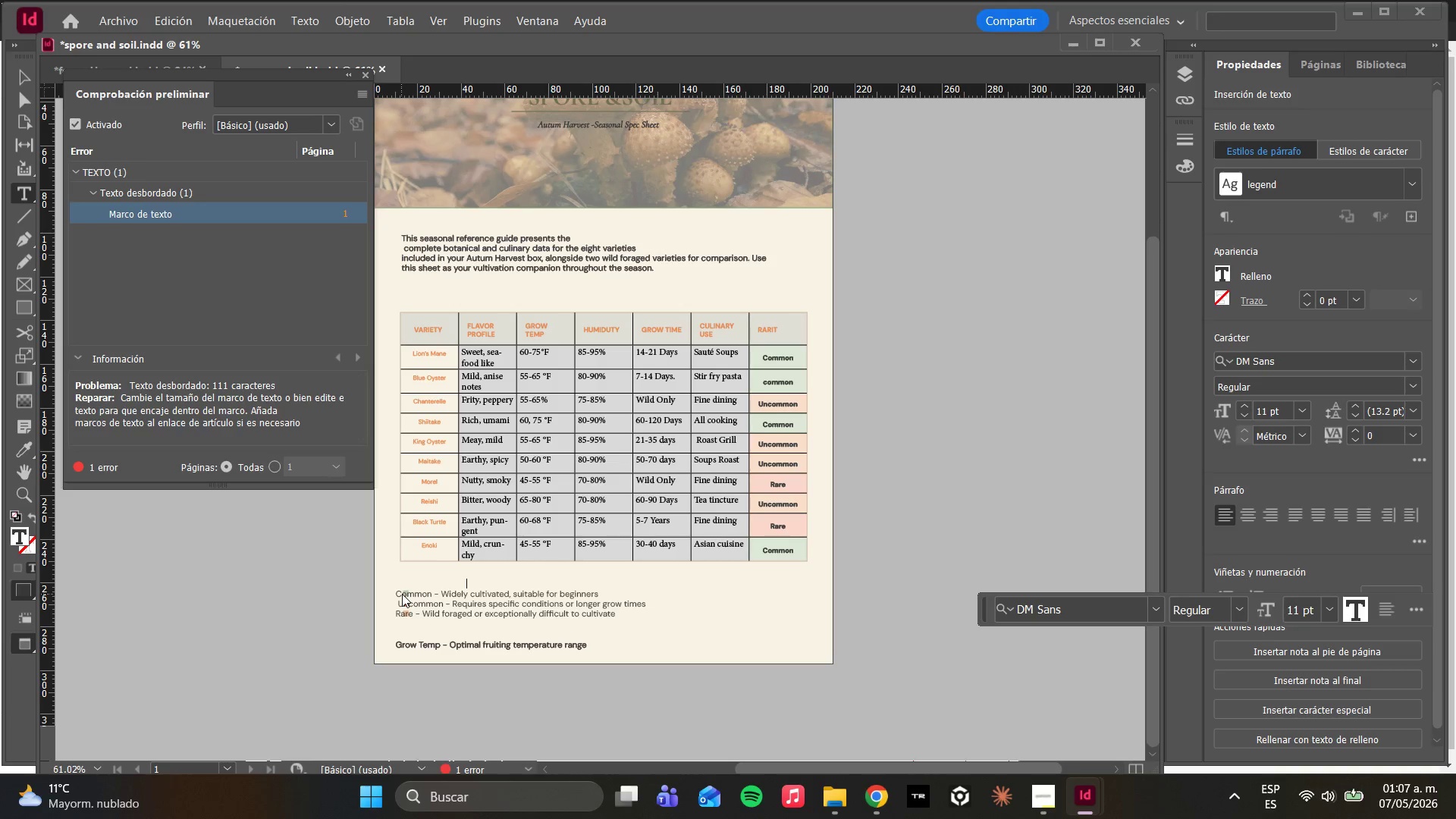 
key(Backspace)
 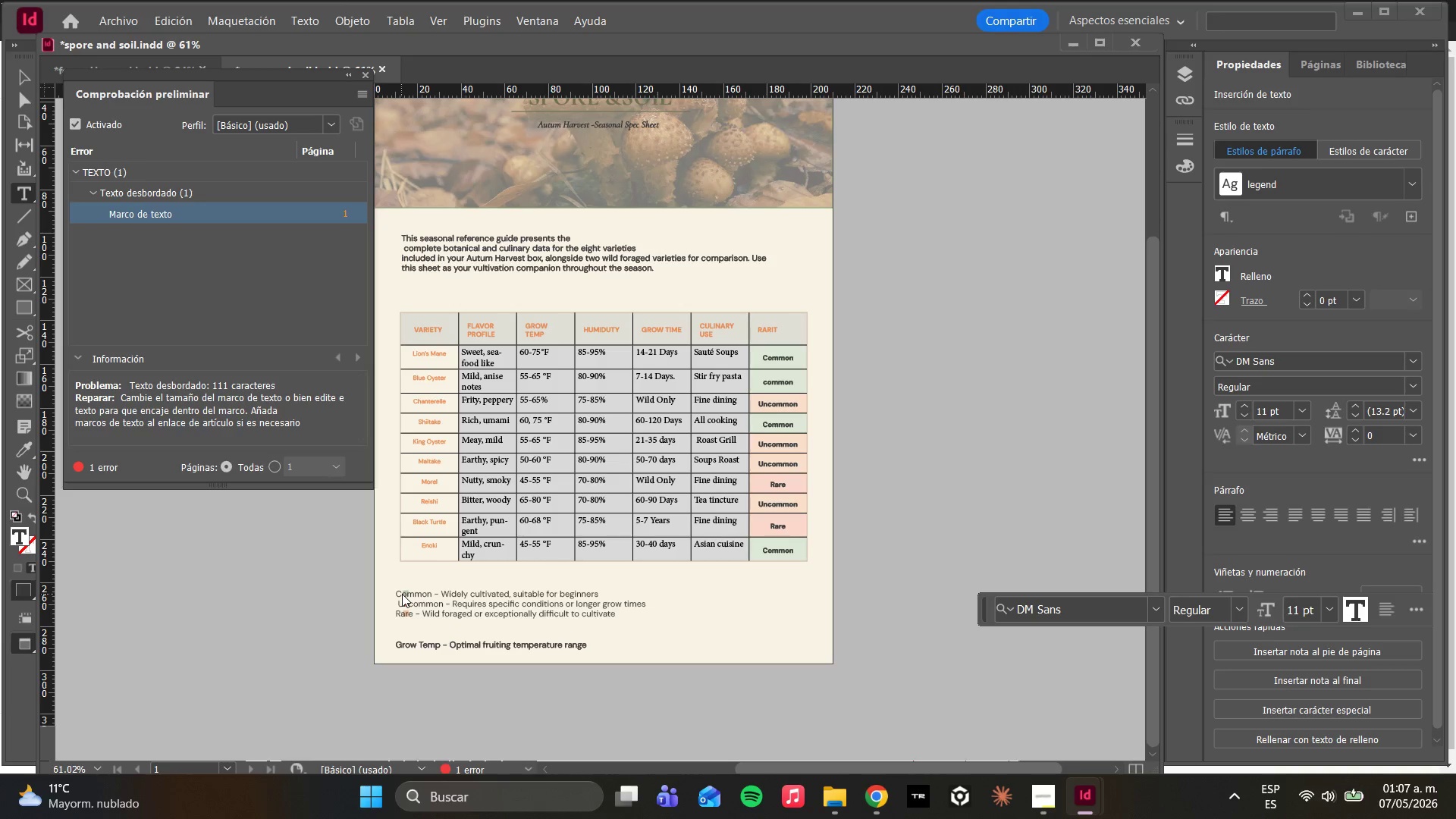 
key(Backspace)
 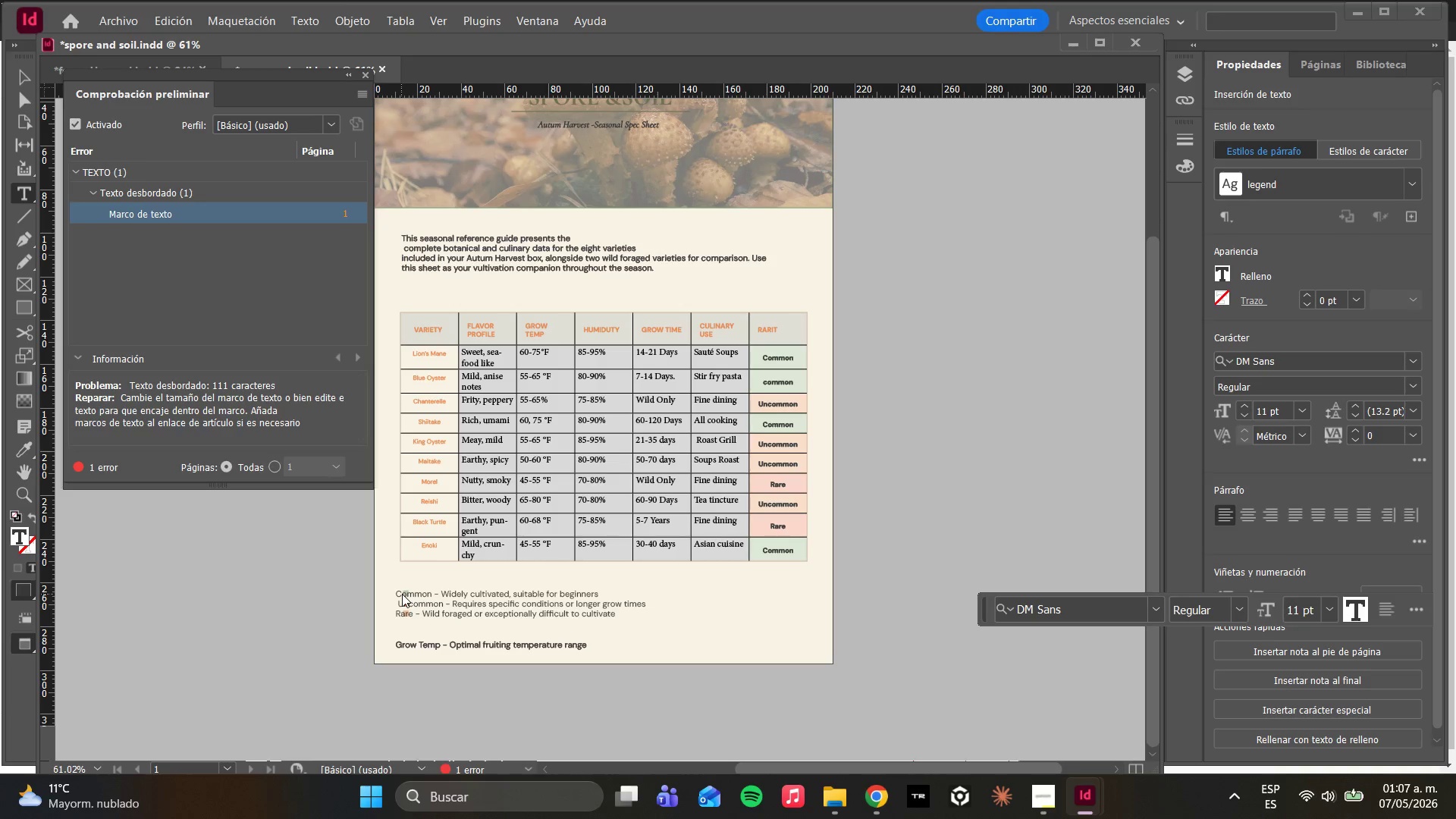 
key(Backspace)
 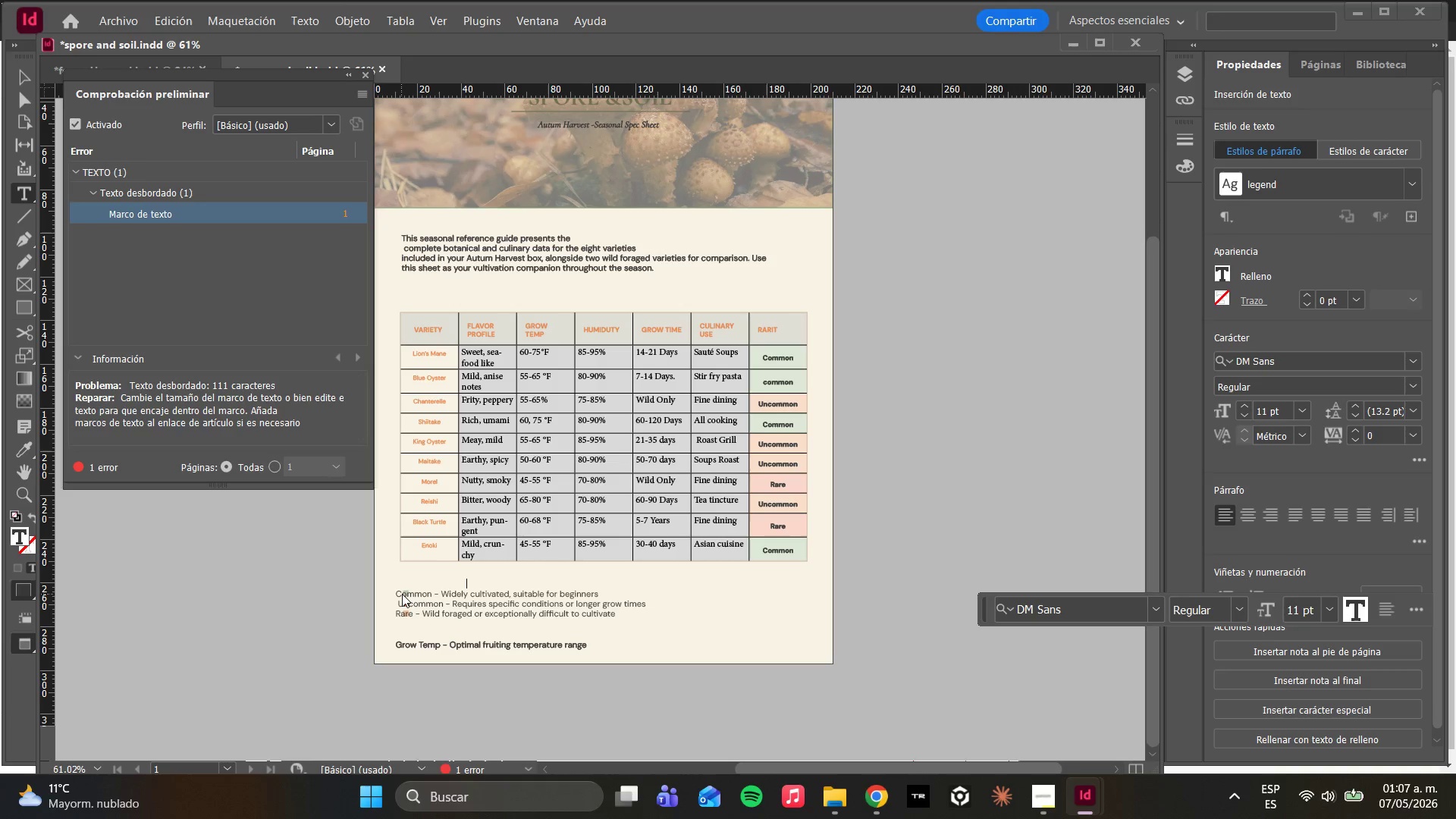 
hold_key(key=Backspace, duration=0.61)
 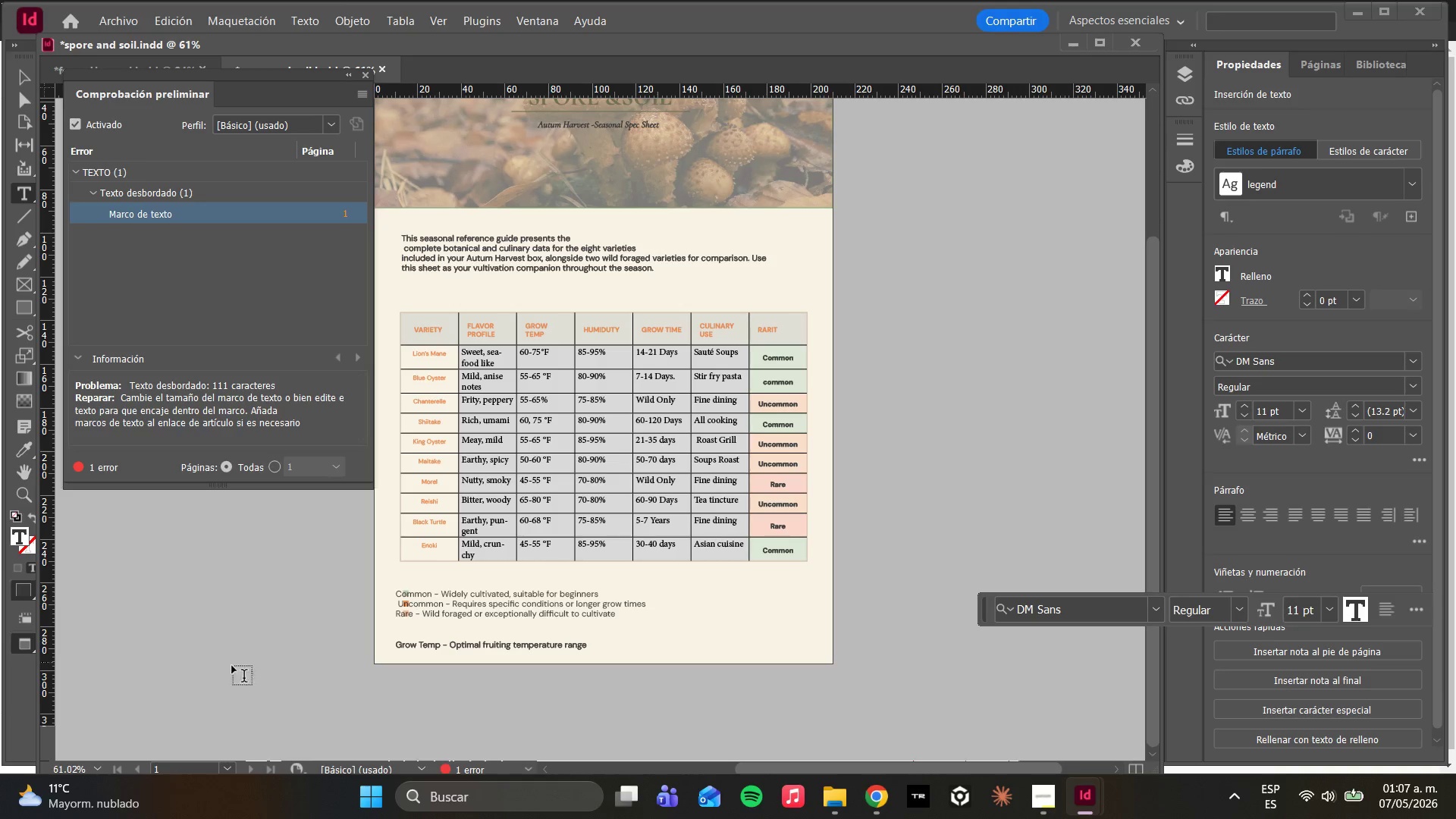 
mouse_move([417, 626])
 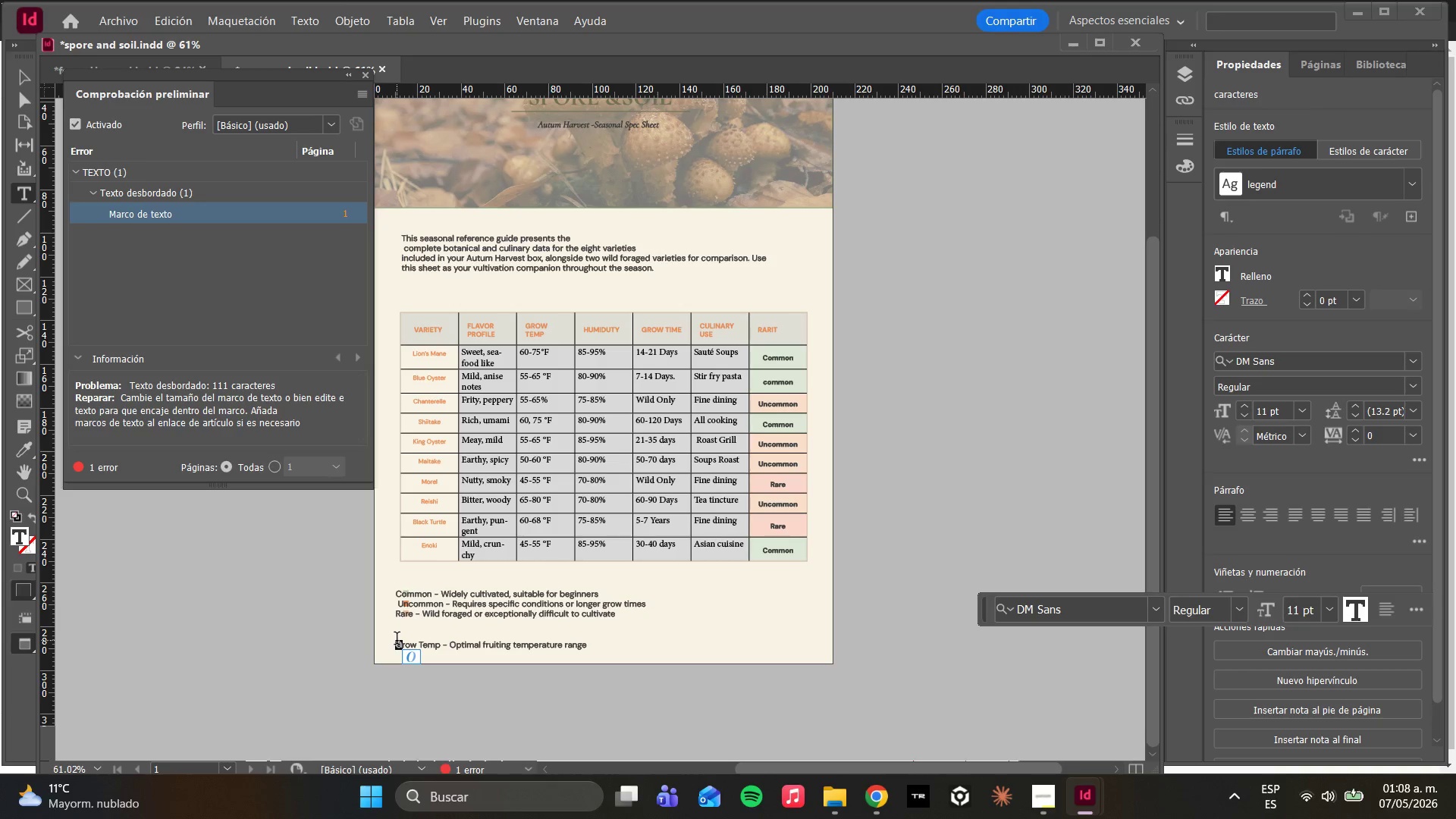 
left_click([397, 640])
 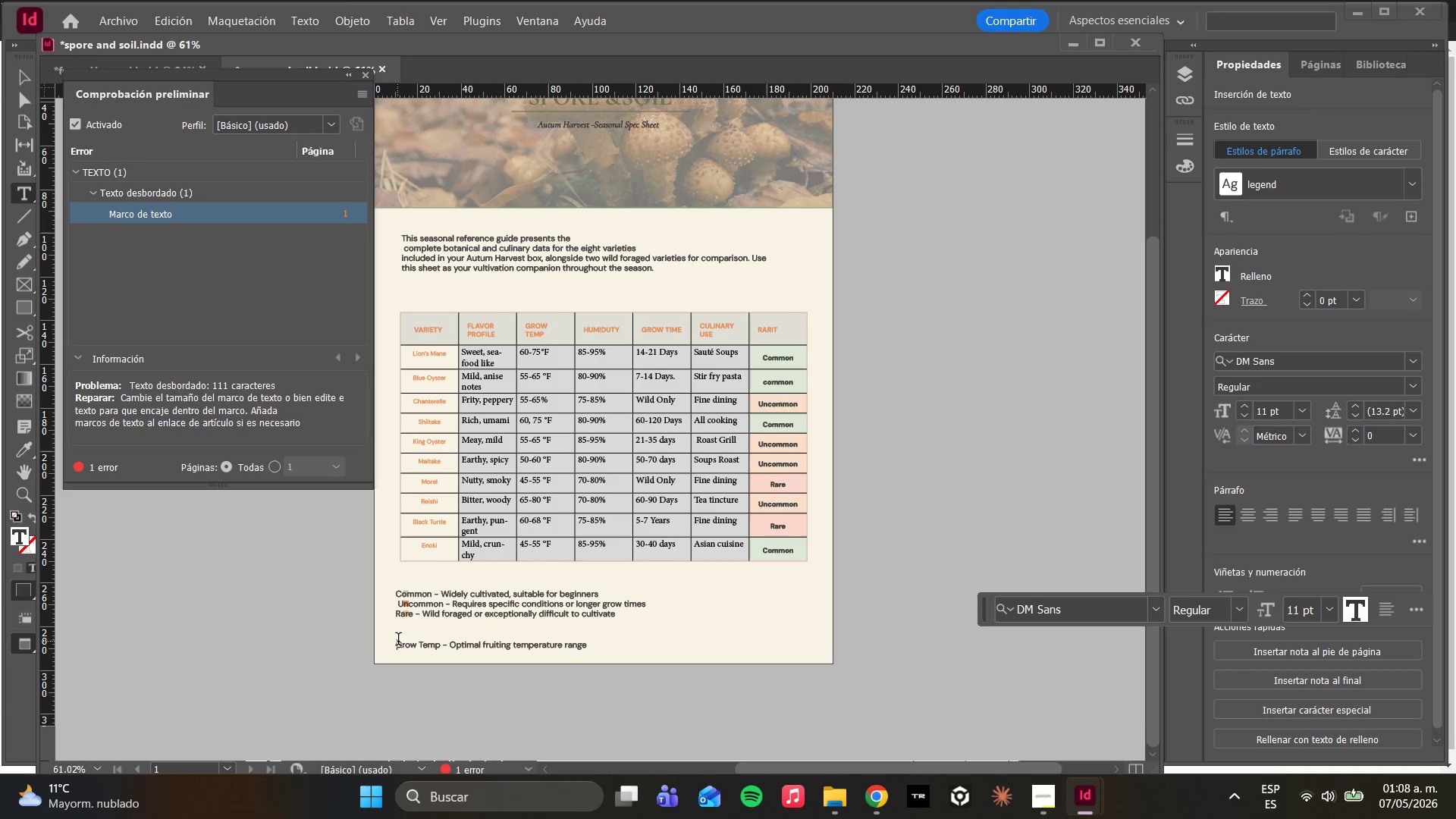 
key(Backspace)
 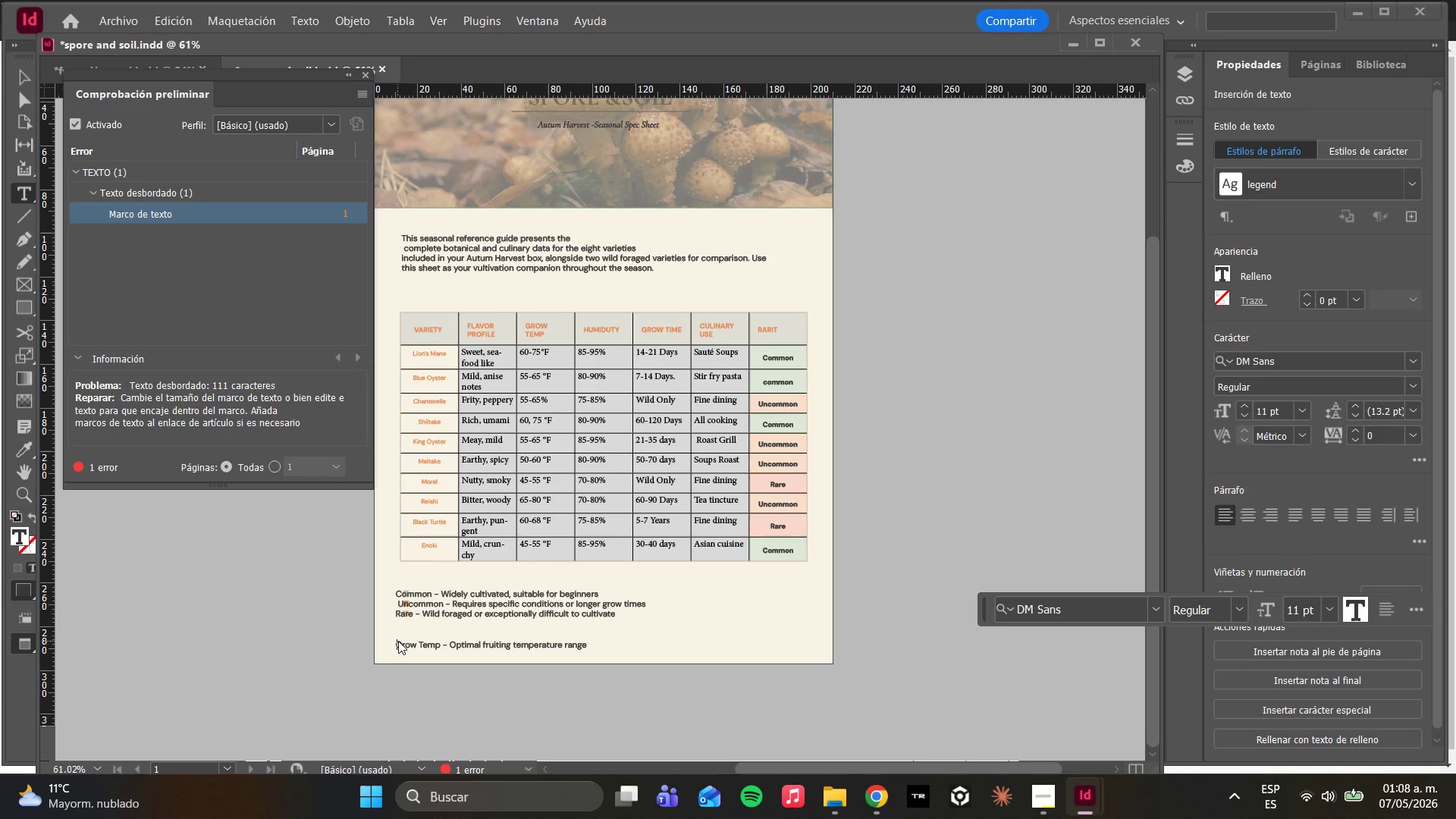 
key(Backspace)
 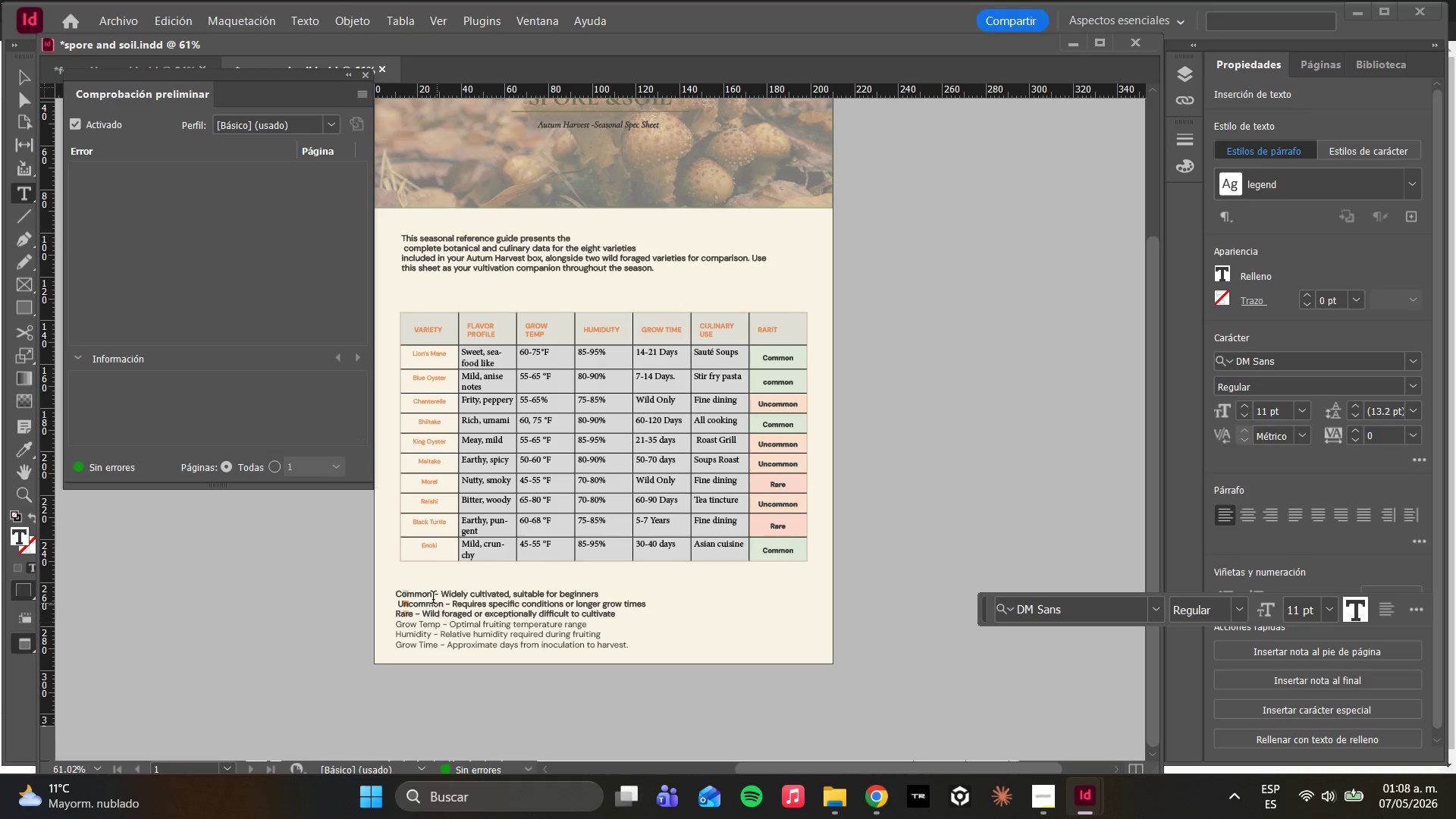 
wait(5.44)
 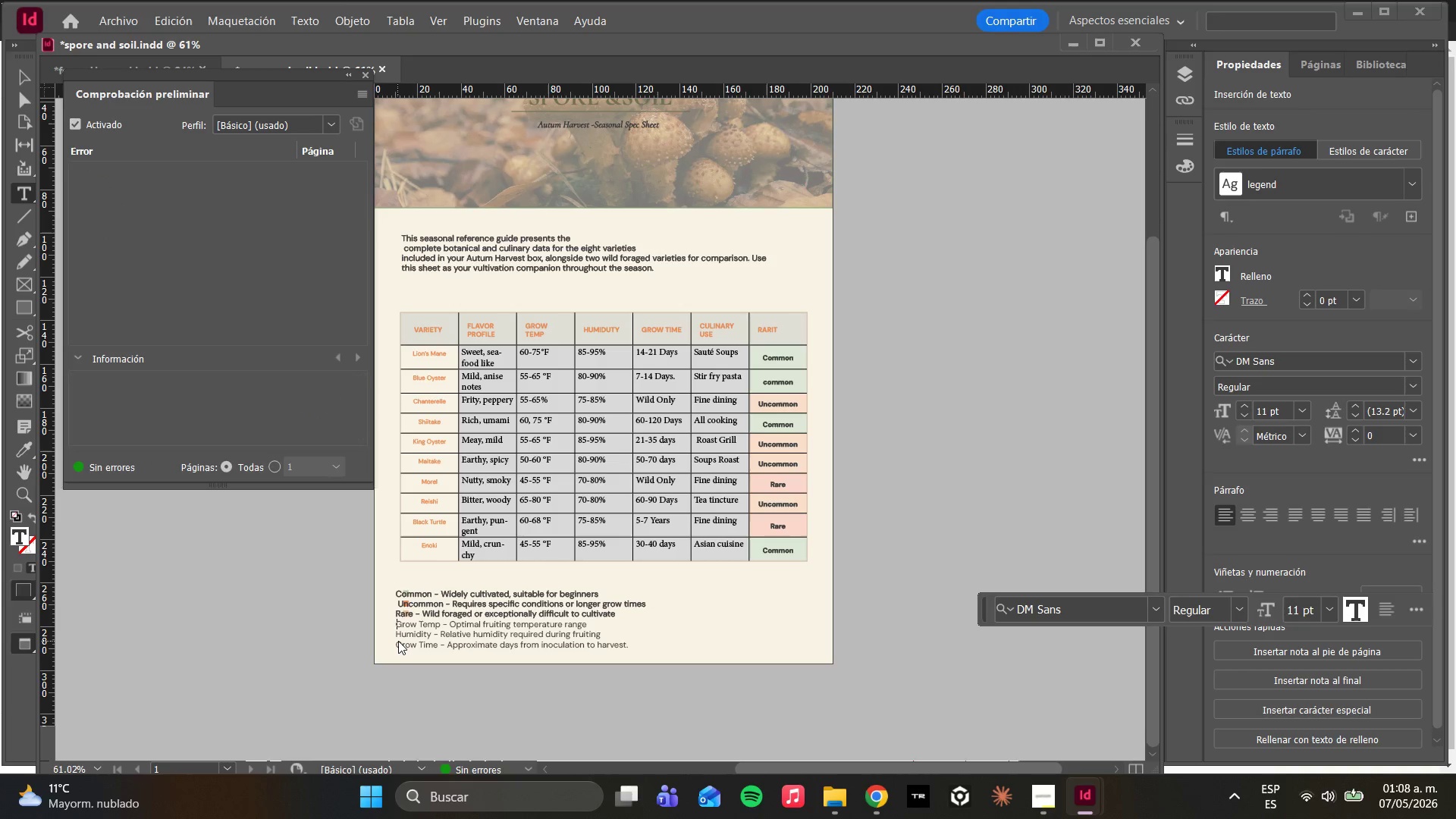 
left_click([25, 96])
 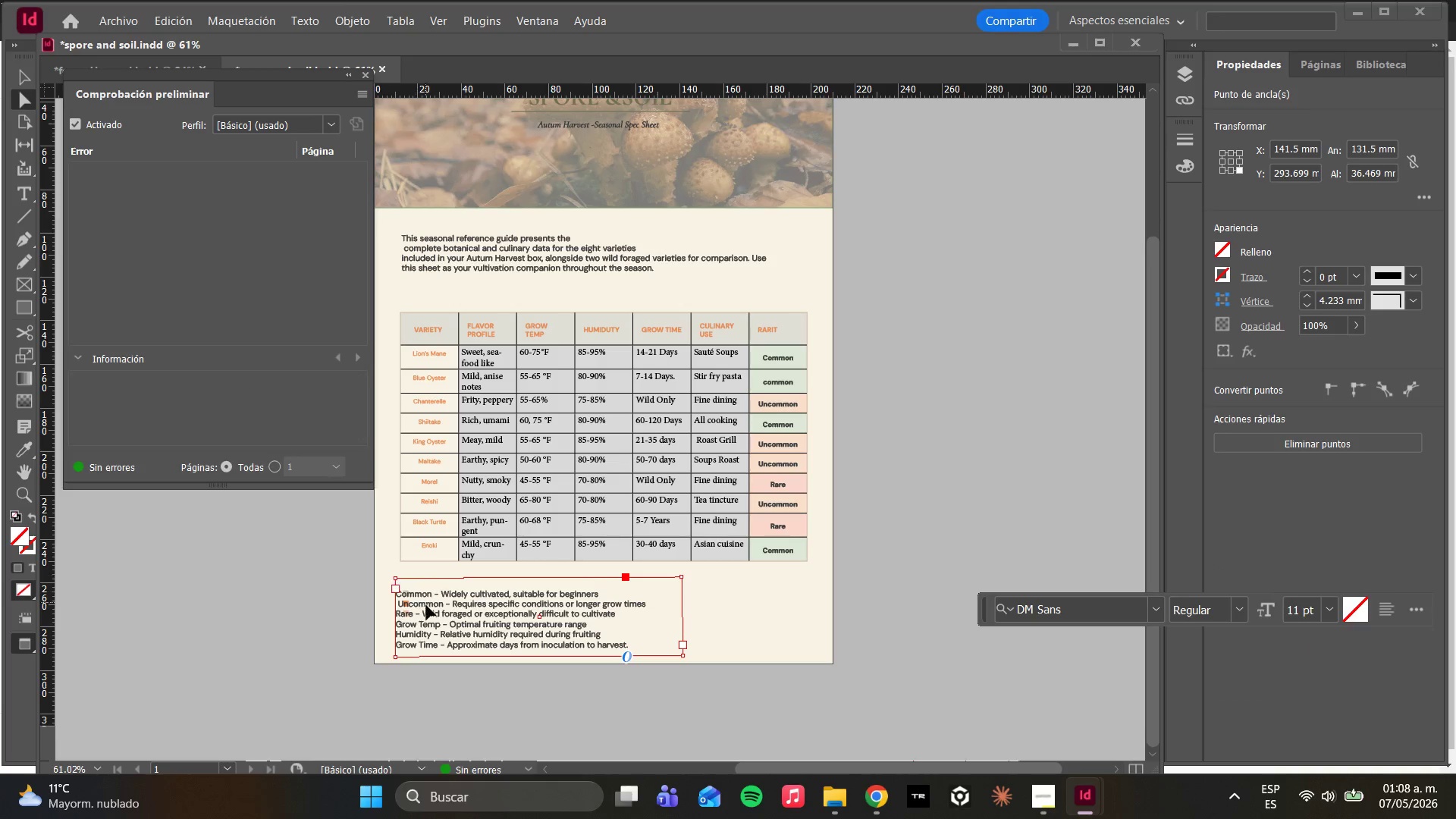 
left_click_drag(start_coordinate=[439, 617], to_coordinate=[454, 618])
 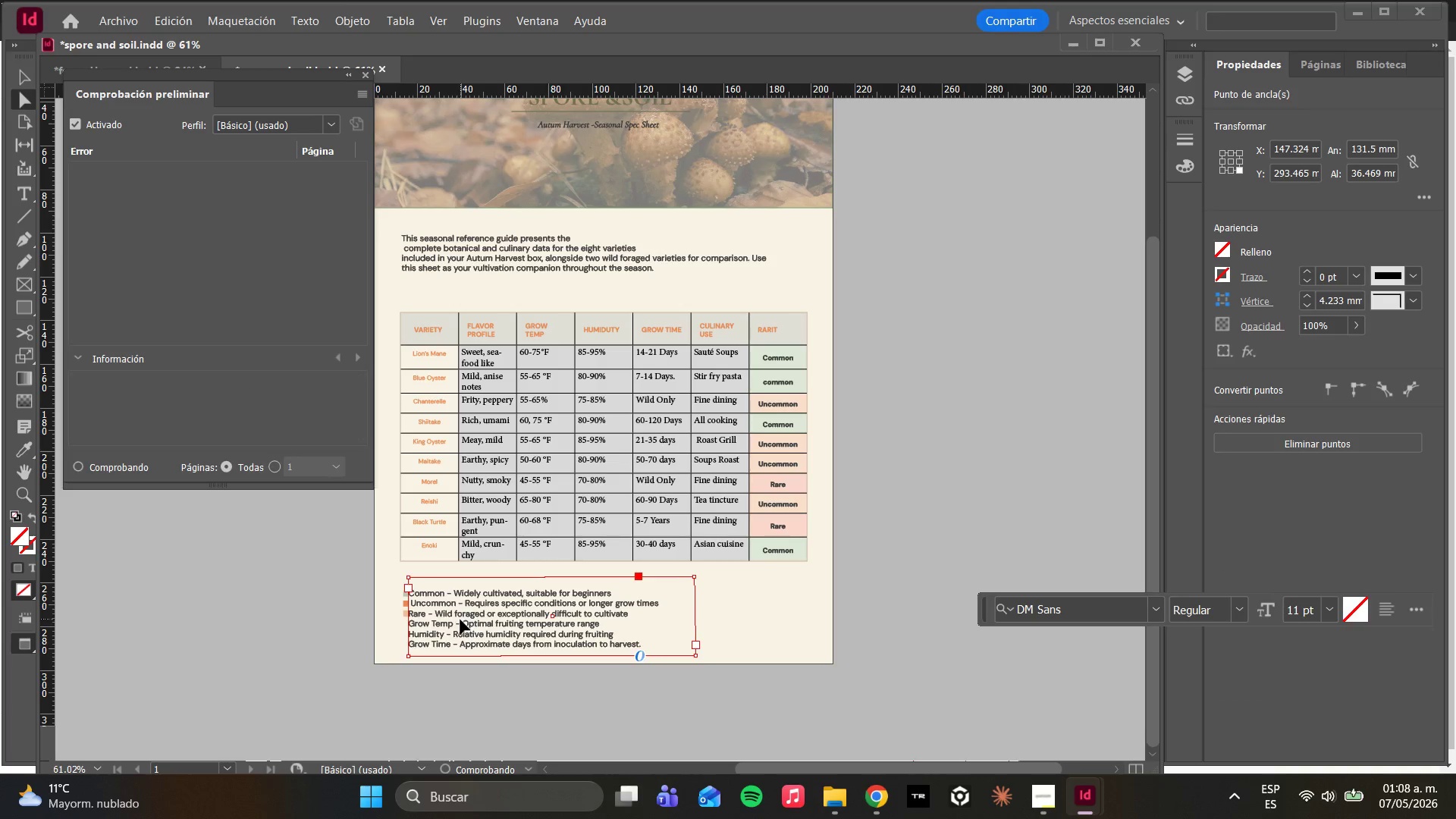 
left_click_drag(start_coordinate=[460, 620], to_coordinate=[472, 615])
 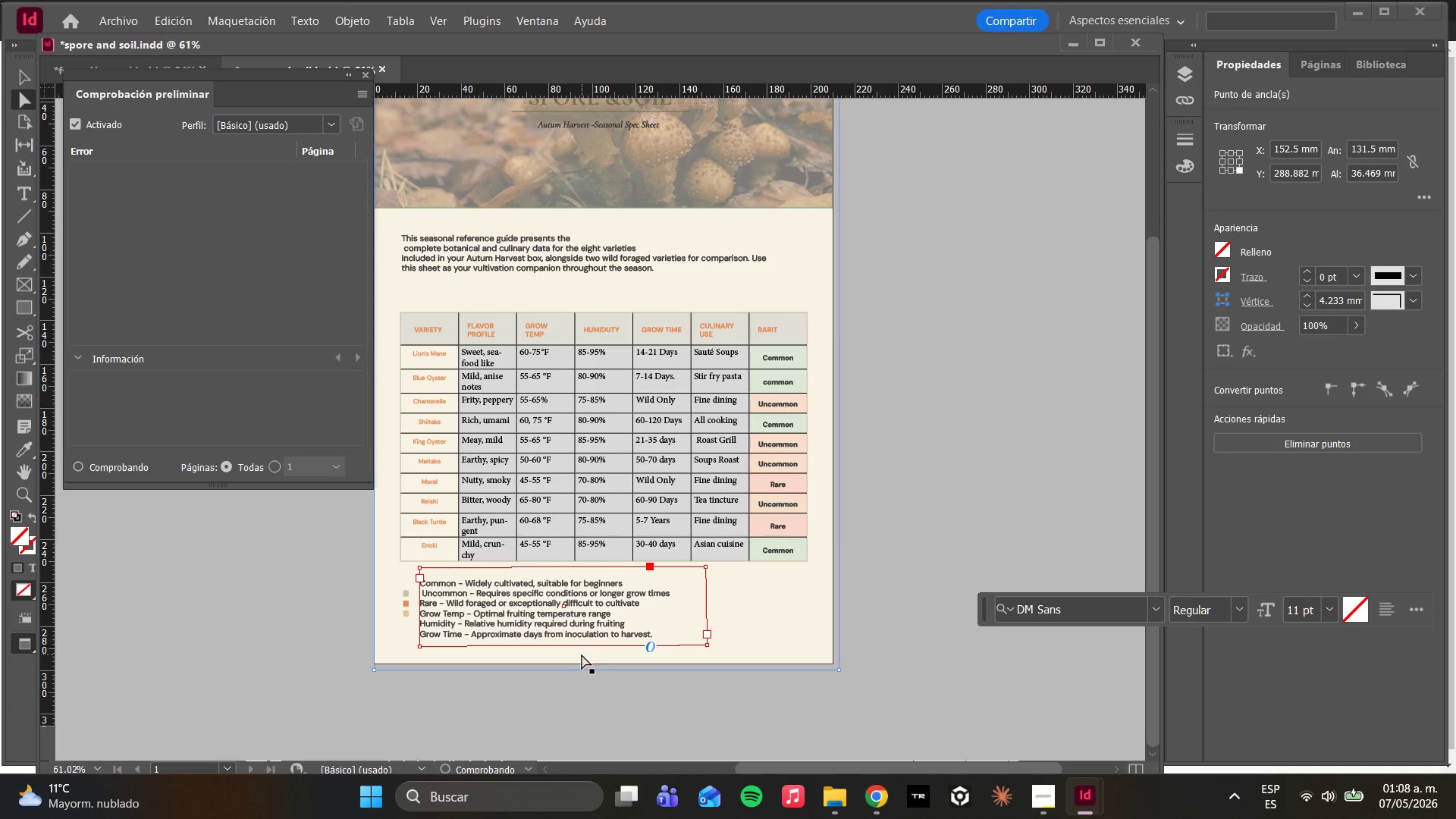 
left_click_drag(start_coordinate=[579, 645], to_coordinate=[579, 651])
 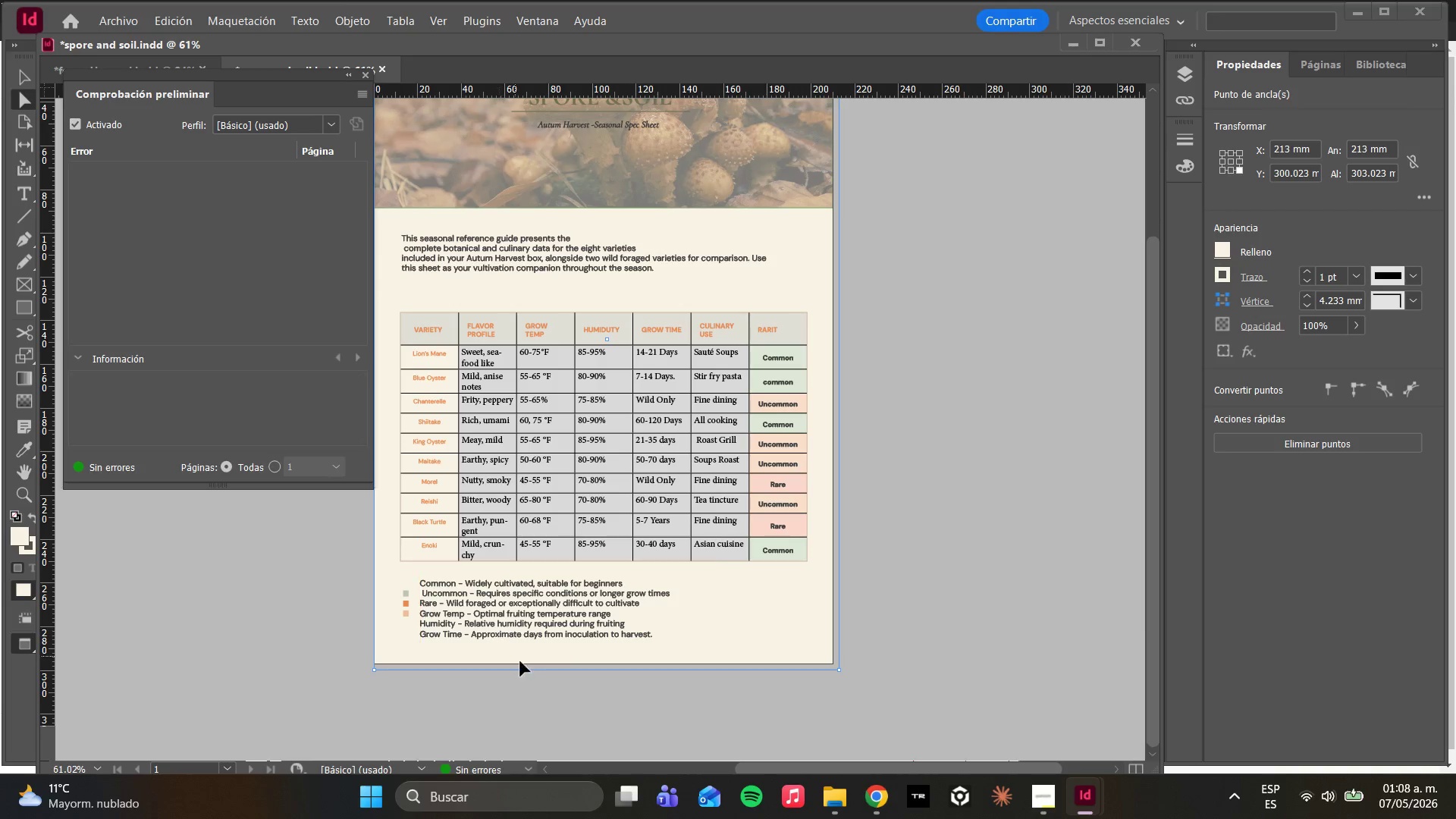 
key(Alt+AltLeft)
 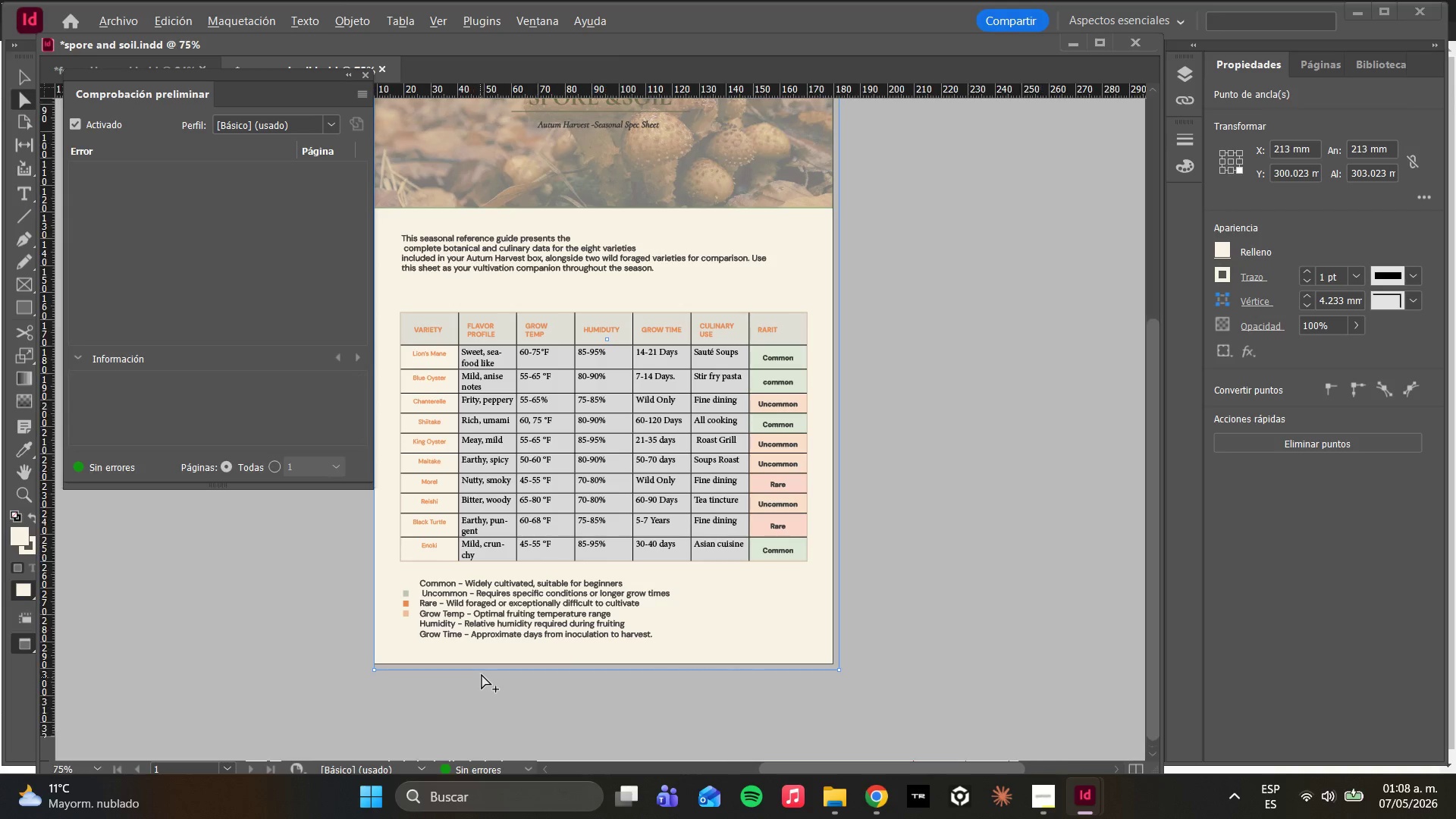 
scroll: coordinate [482, 674], scroll_direction: up, amount: 2.0
 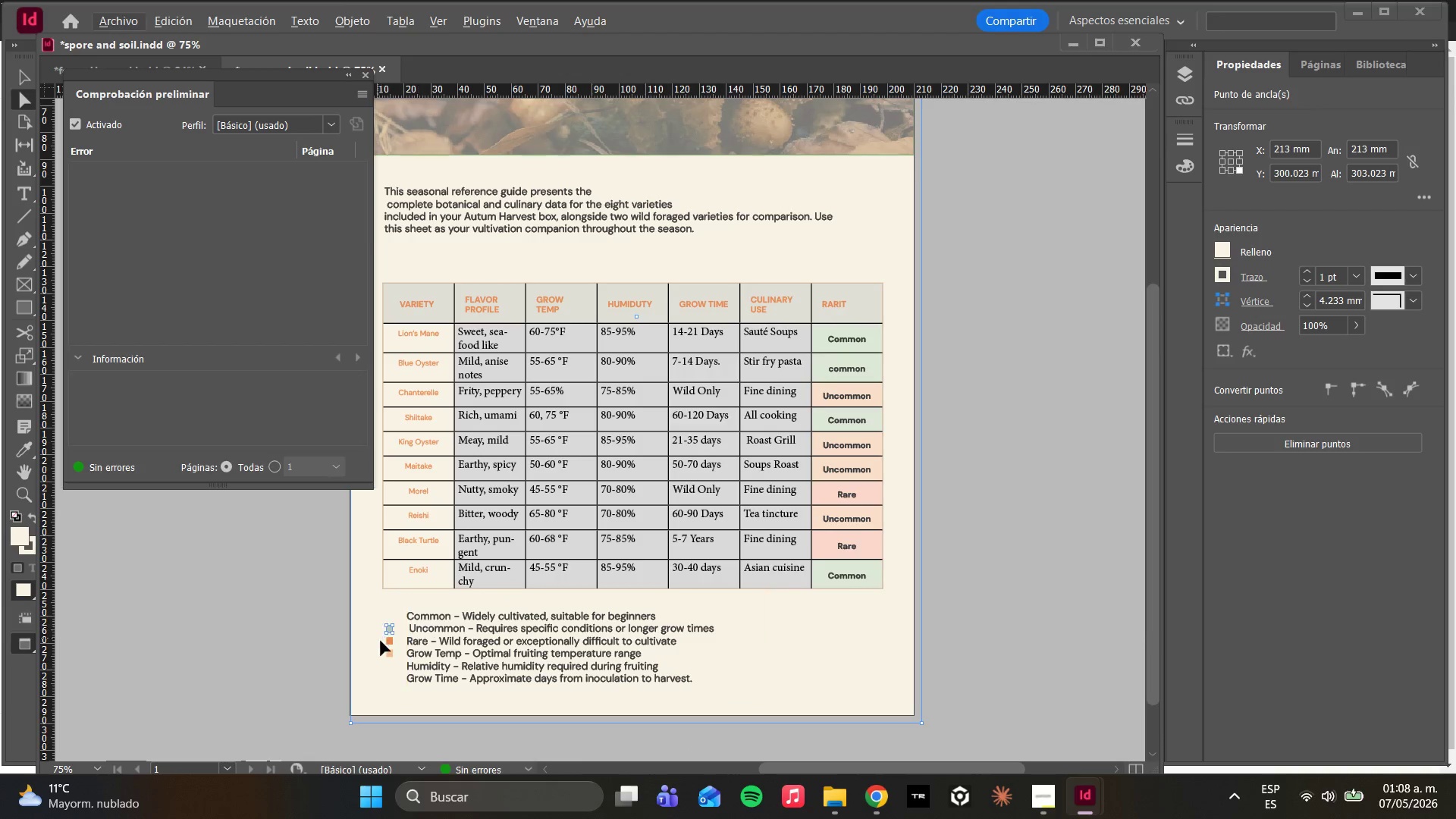 
hold_key(key=AltLeft, duration=0.75)
scroll: coordinate [382, 642], scroll_direction: up, amount: 2.0
 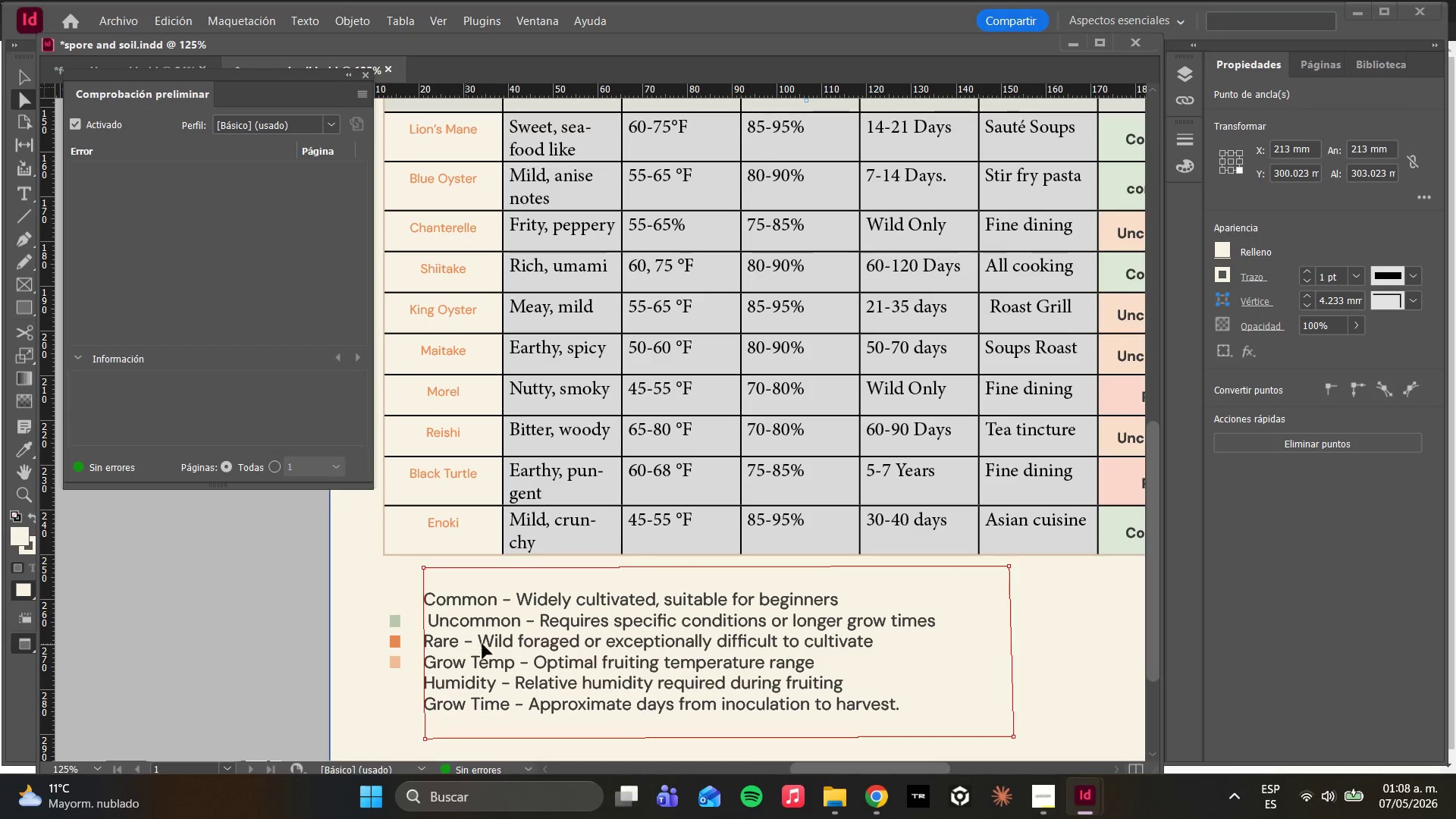 
left_click_drag(start_coordinate=[506, 642], to_coordinate=[513, 630])
 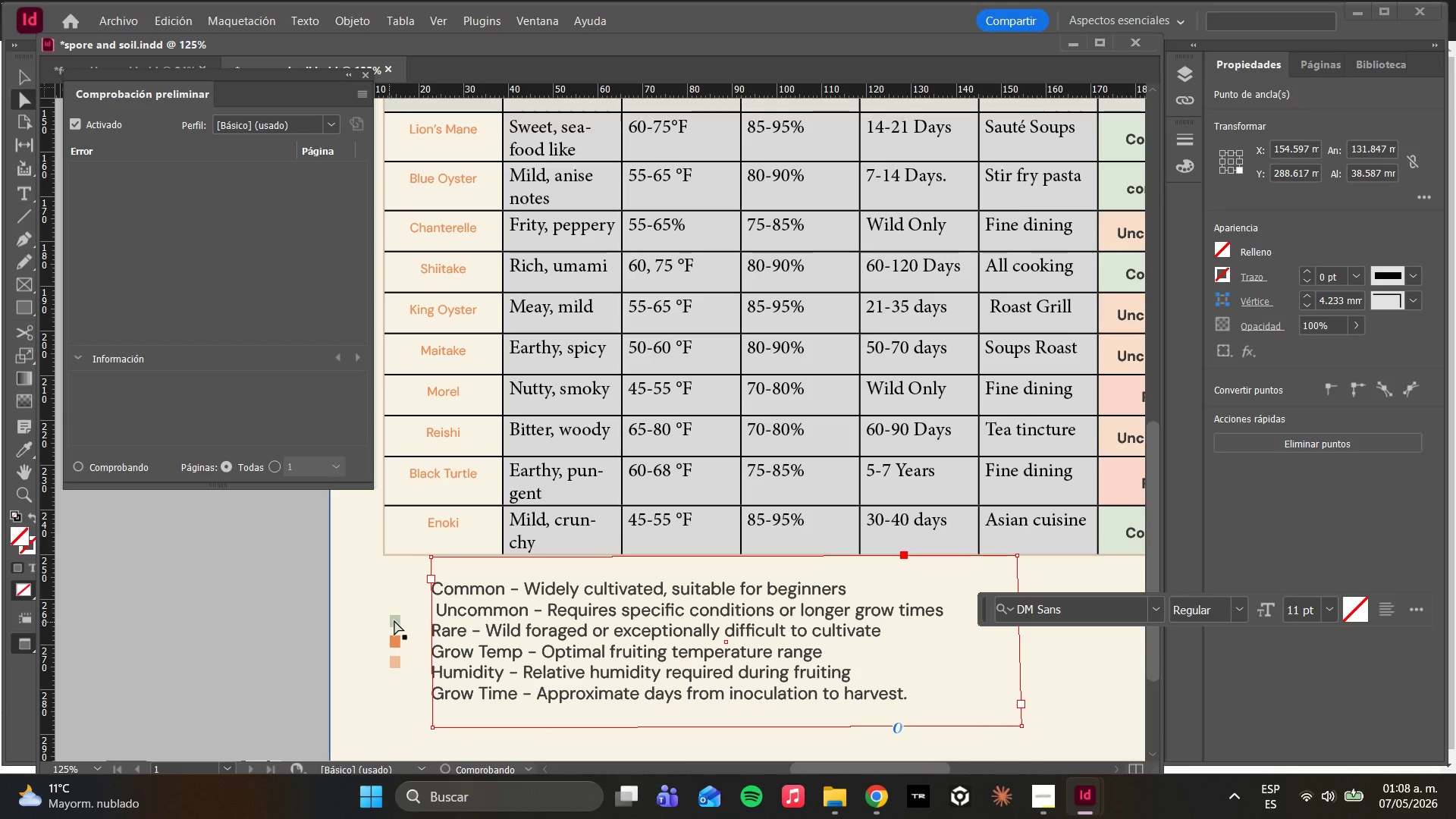 
left_click([397, 623])
 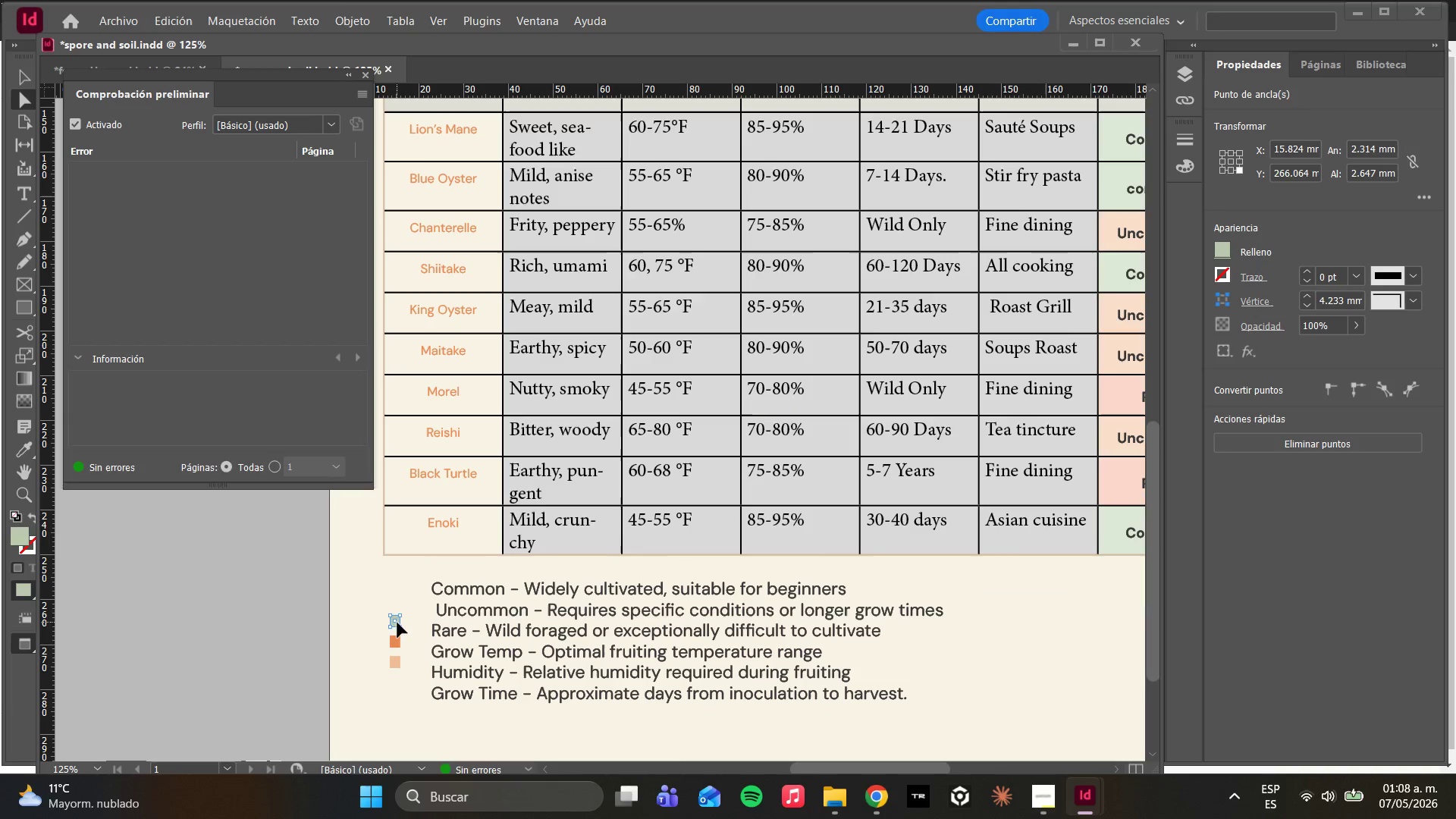 
left_click_drag(start_coordinate=[397, 623], to_coordinate=[419, 592])
 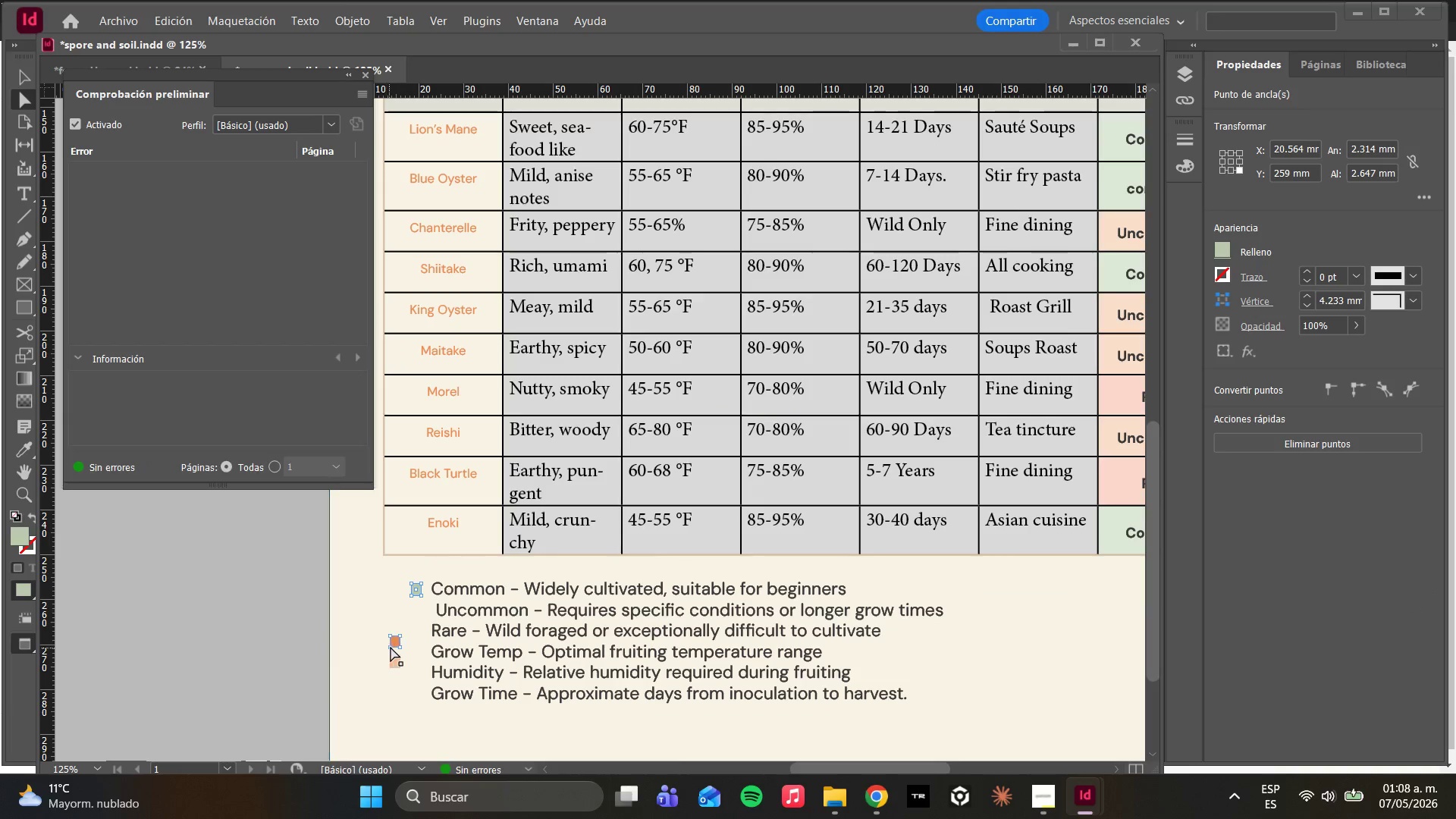 
left_click([393, 644])
 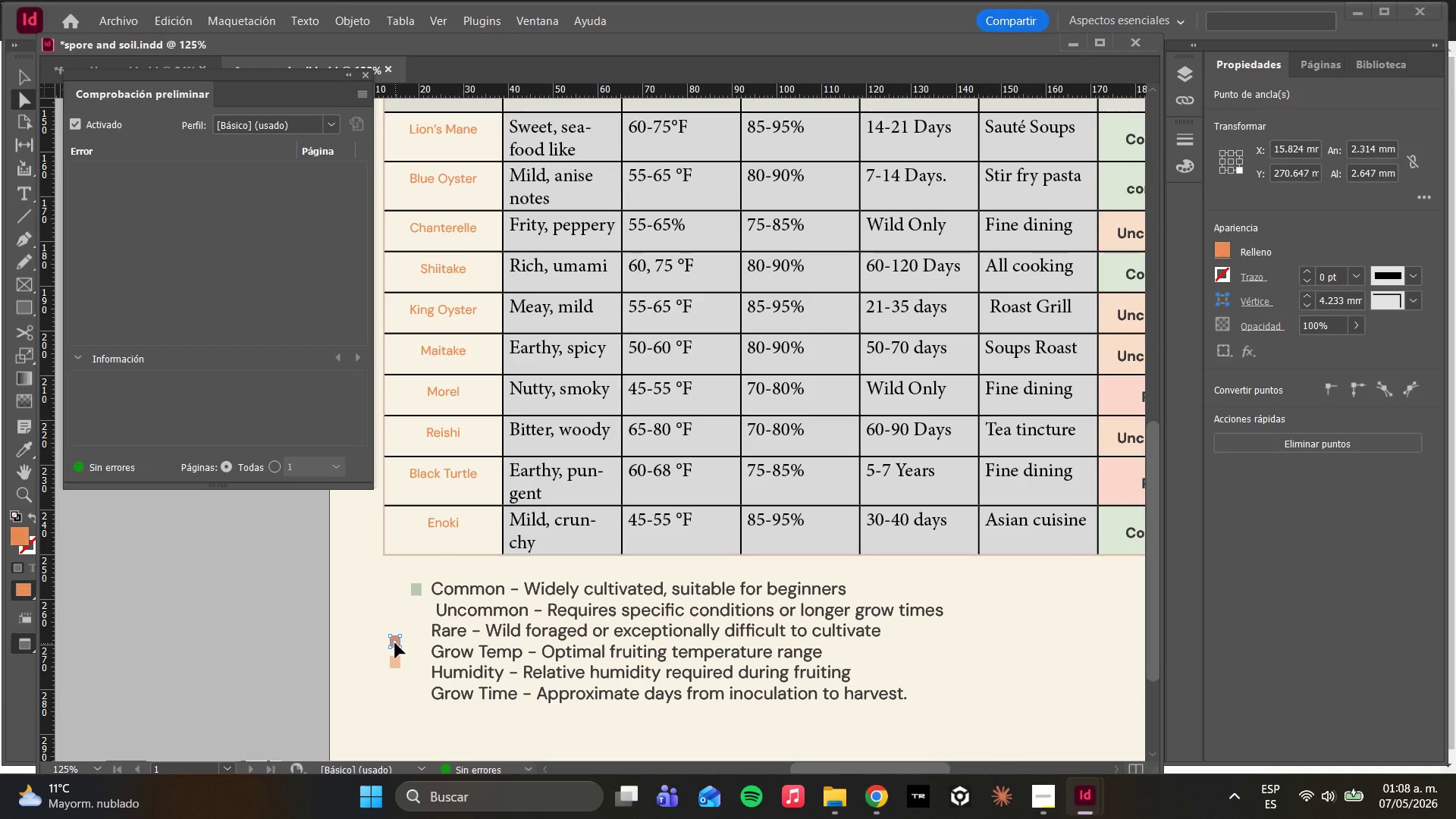 
left_click_drag(start_coordinate=[395, 643], to_coordinate=[416, 636])
 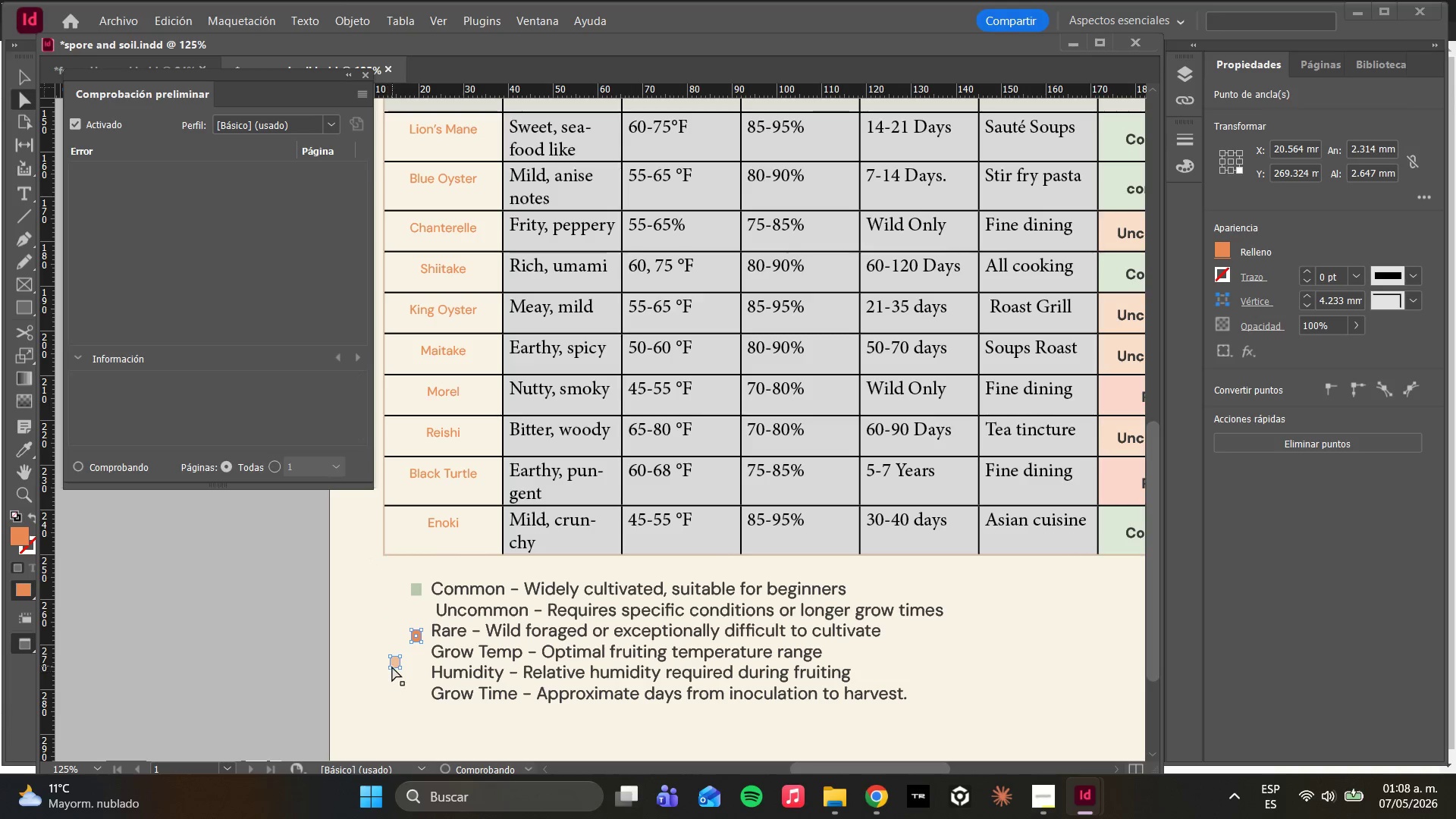 
left_click([396, 661])
 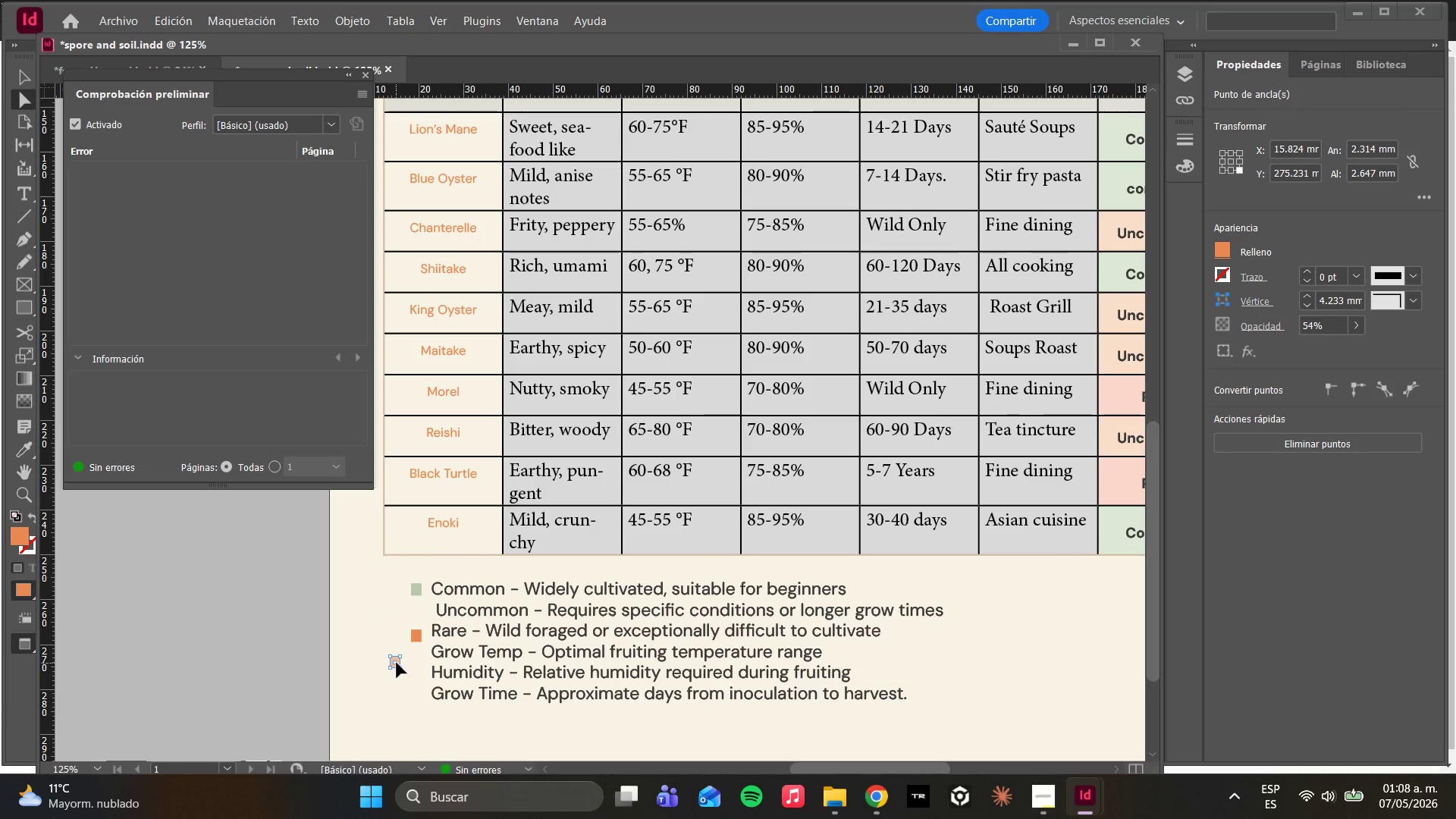 
left_click_drag(start_coordinate=[397, 663], to_coordinate=[419, 673])
 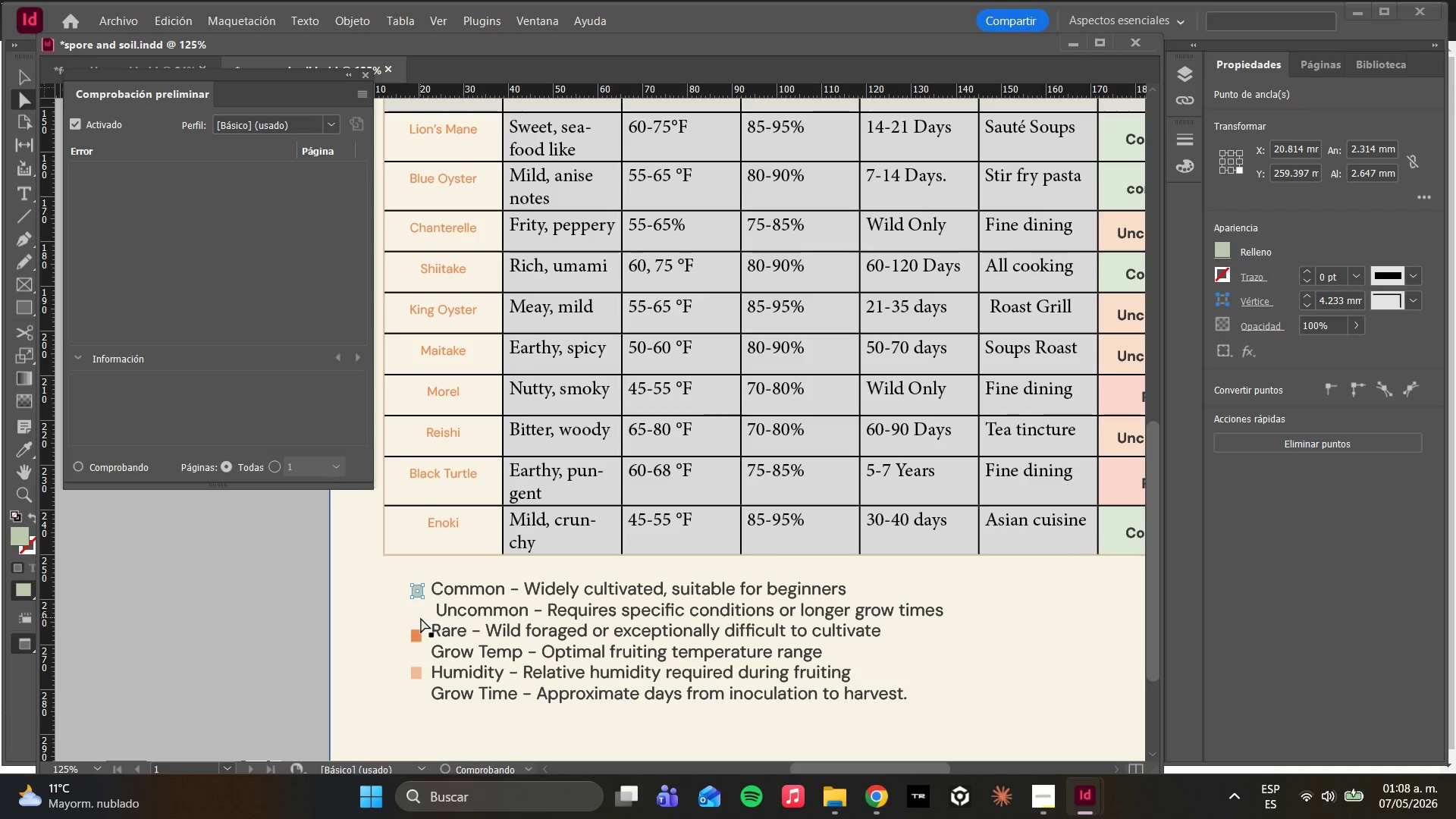 
left_click_drag(start_coordinate=[417, 635], to_coordinate=[418, 628])
 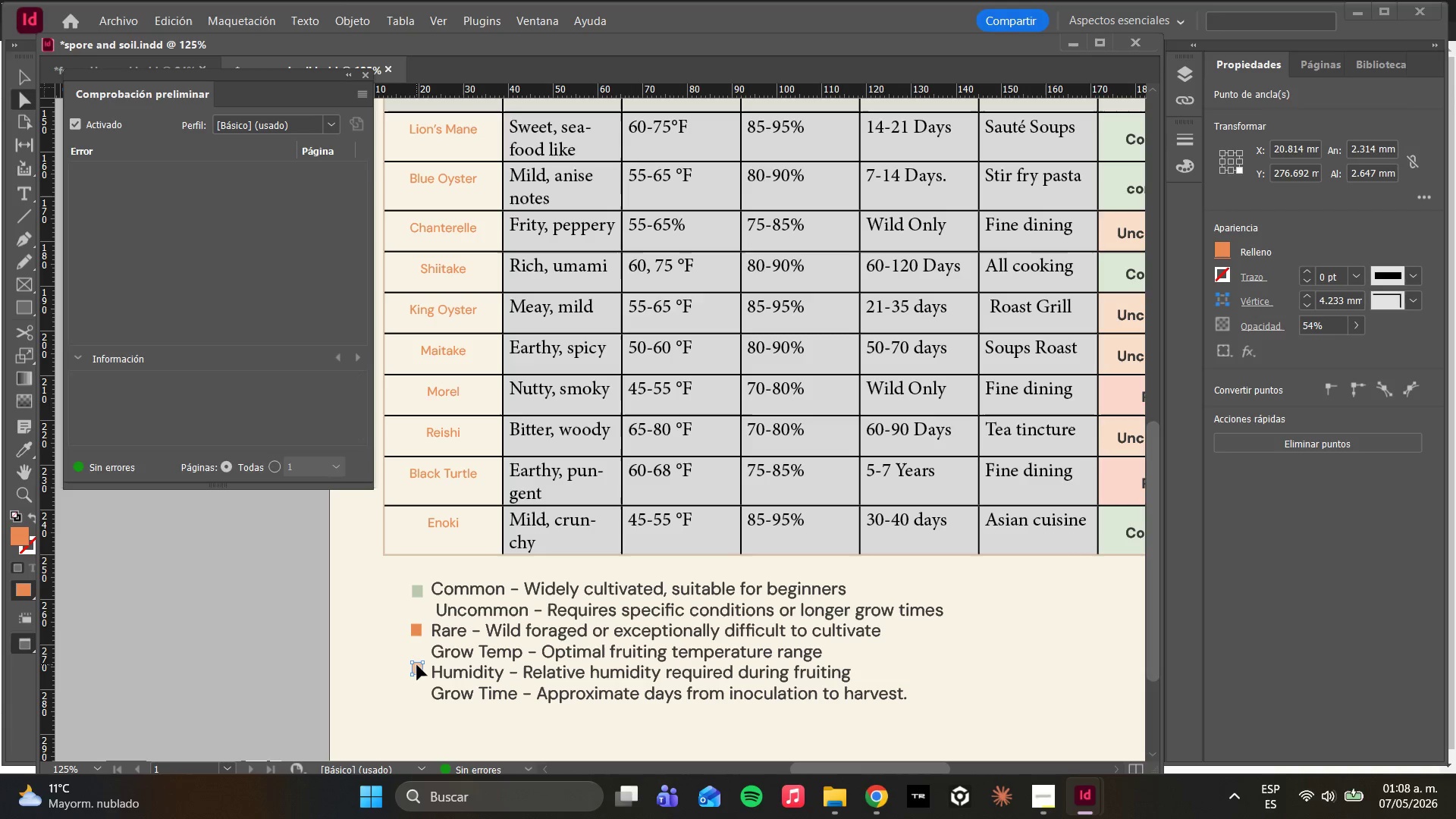 
wait(23.27)
 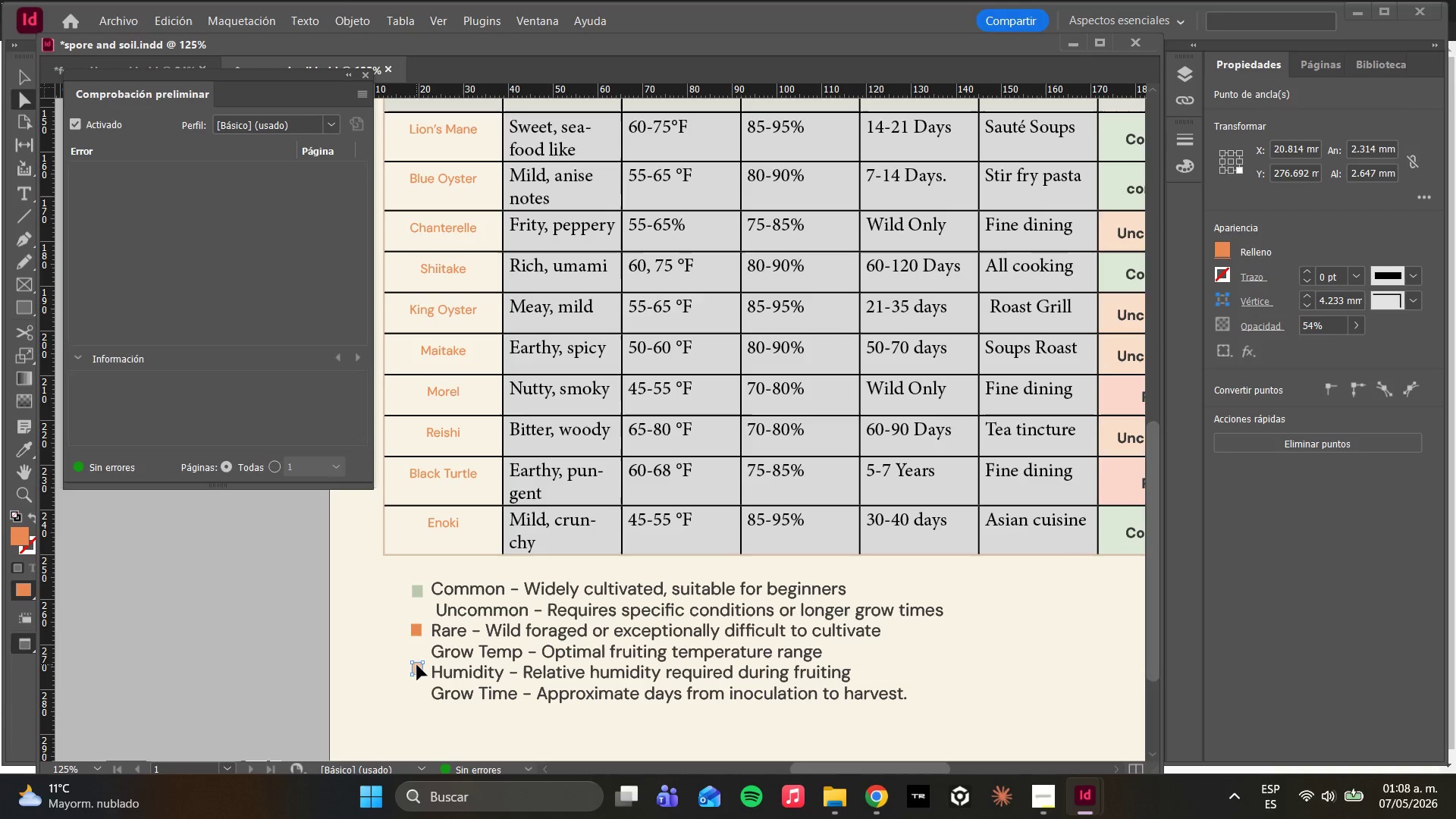 
left_click([366, 656])
 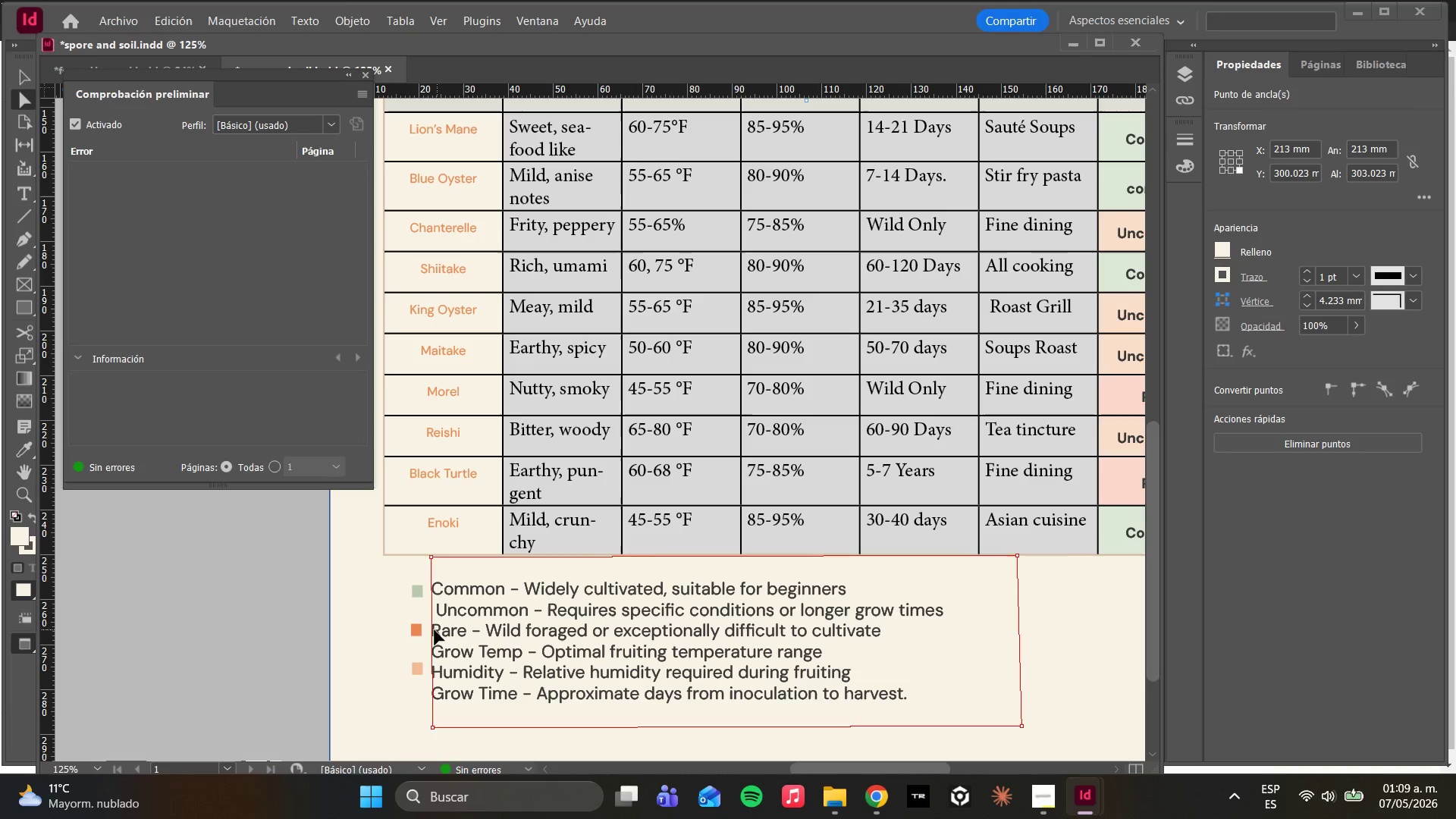 
left_click([416, 634])
 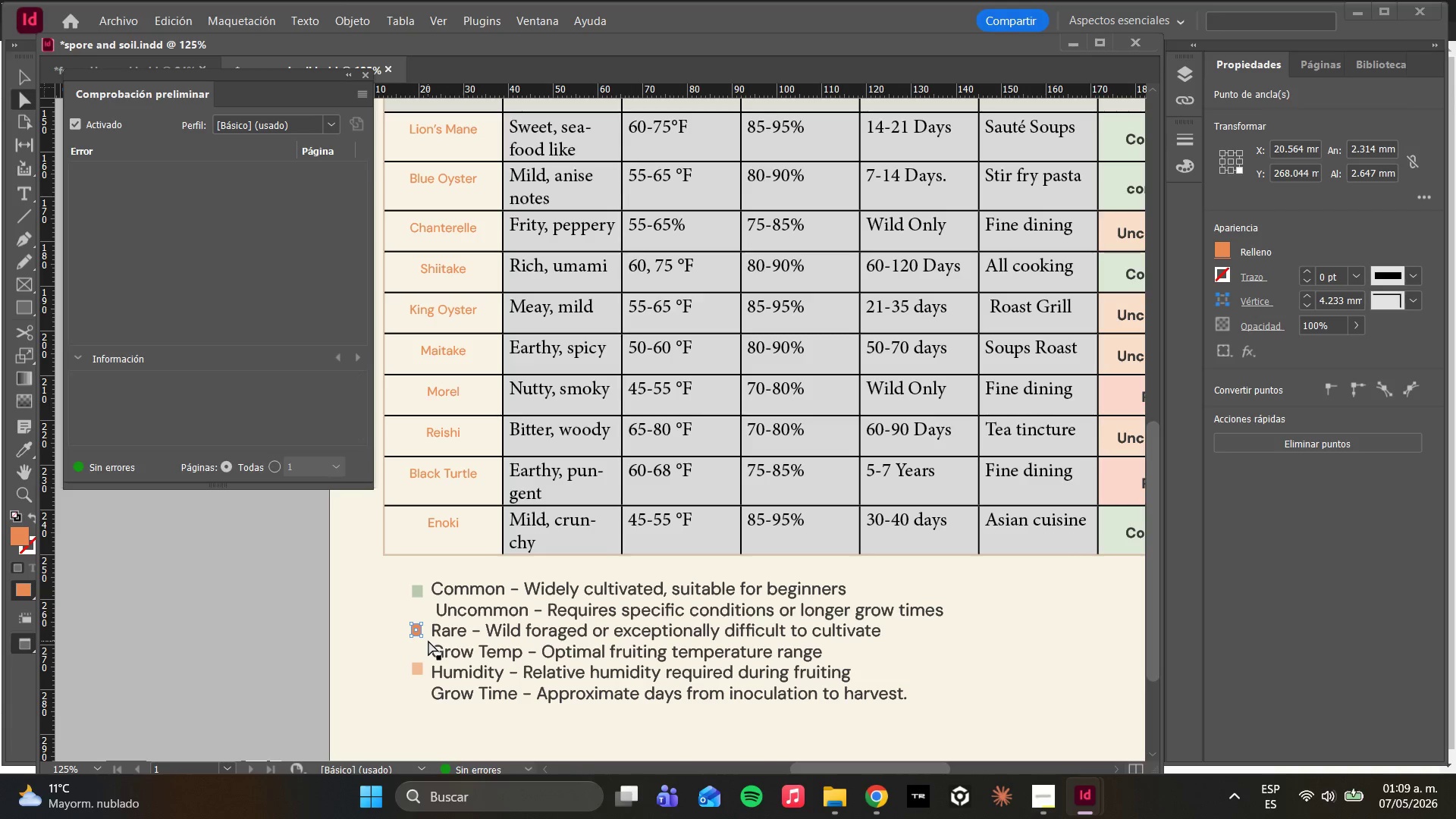 
left_click([375, 609])
 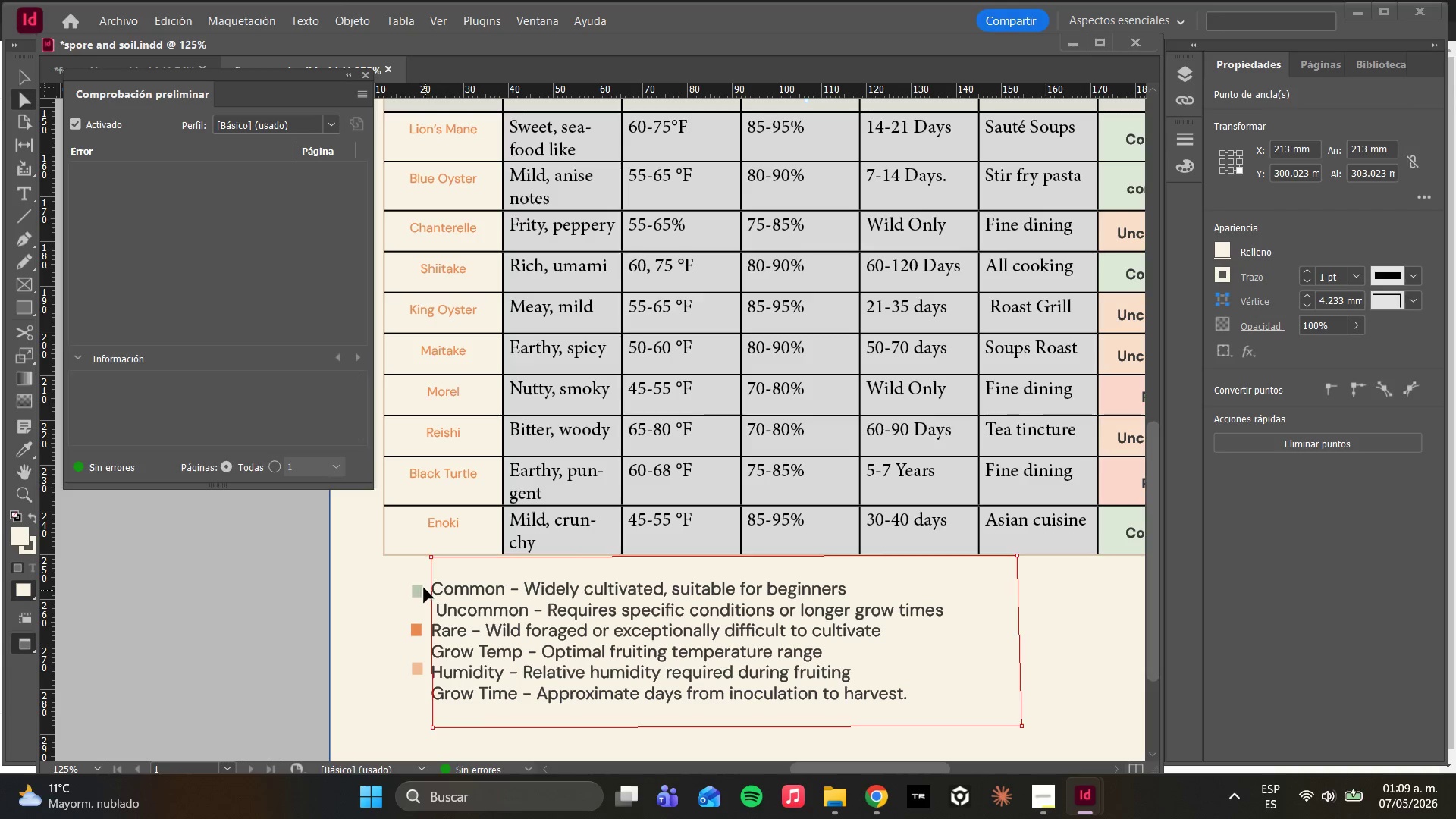 
left_click([422, 592])
 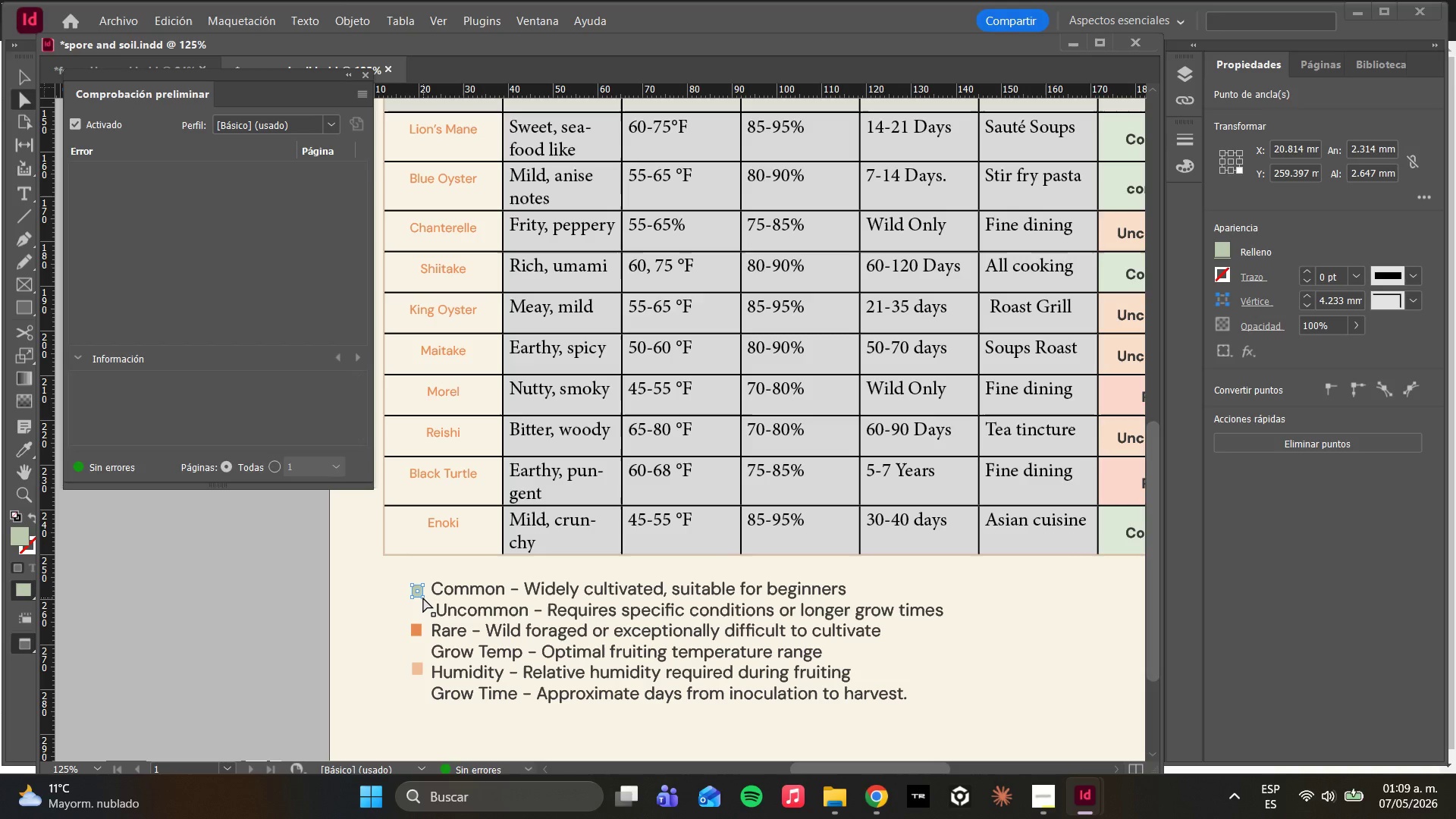 
left_click_drag(start_coordinate=[423, 598], to_coordinate=[432, 601])
 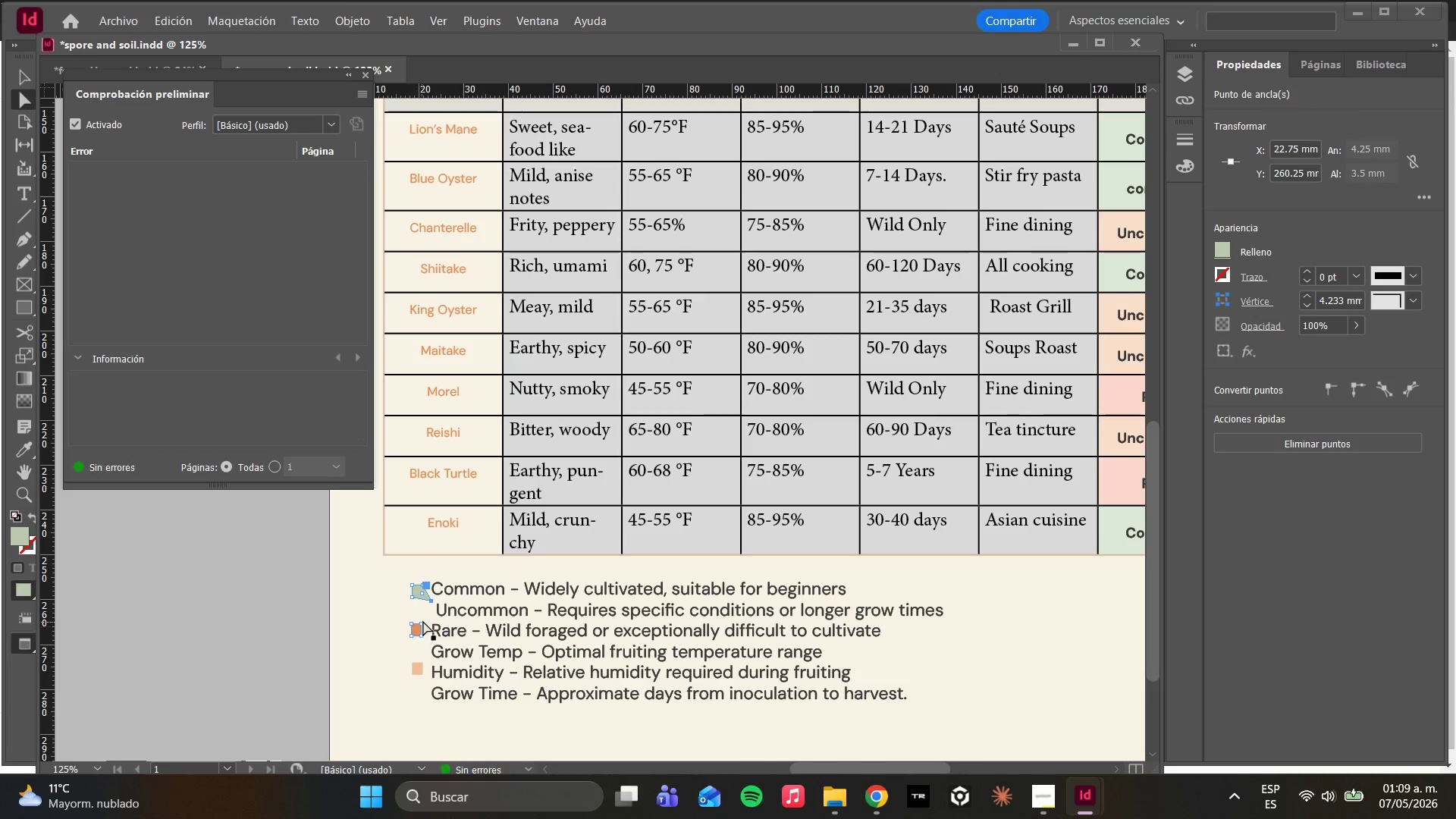 
key(Control+Z)
 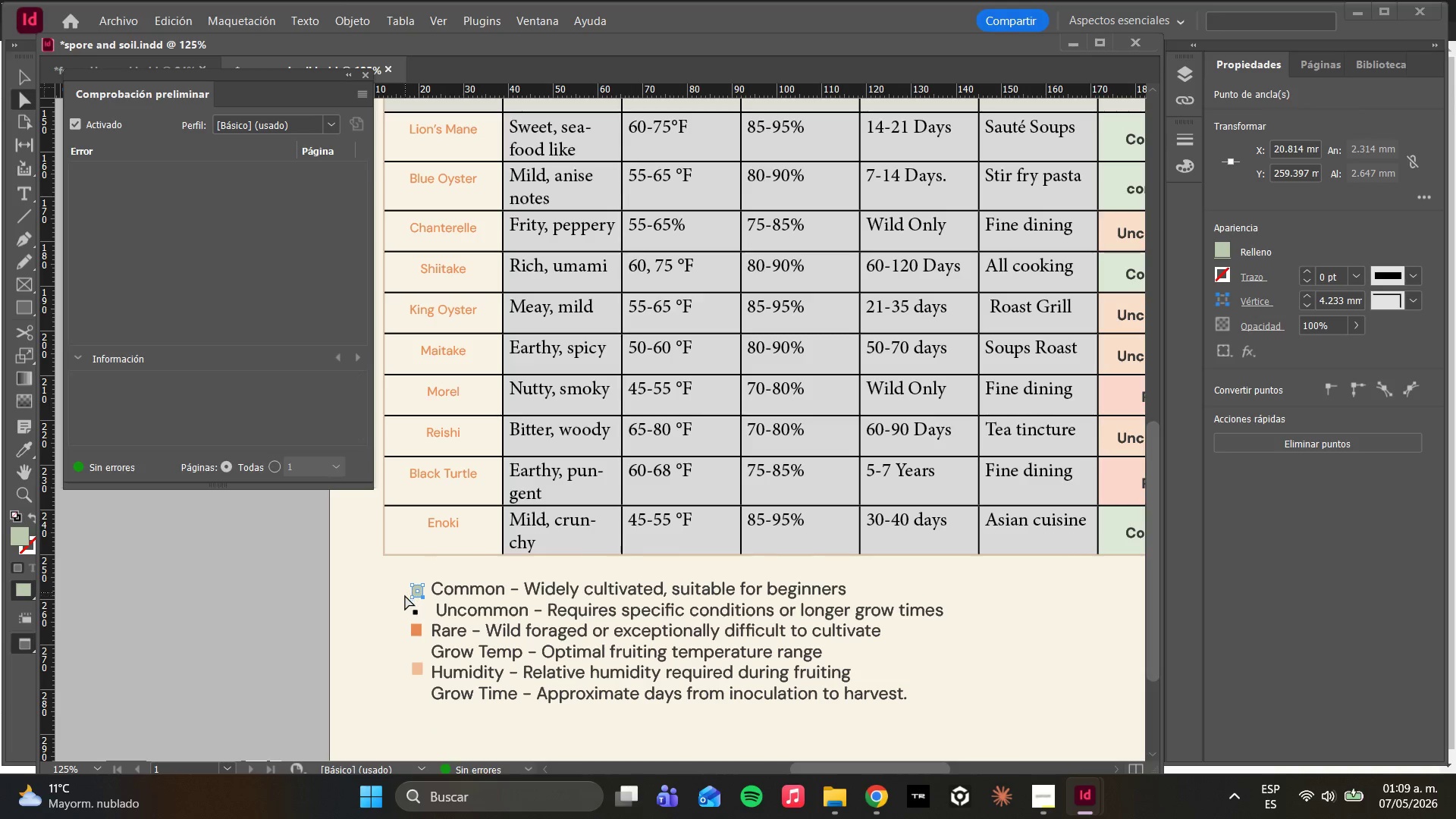 
hold_key(key=AltLeft, duration=0.67)
scroll: coordinate [405, 604], scroll_direction: up, amount: 4.0
 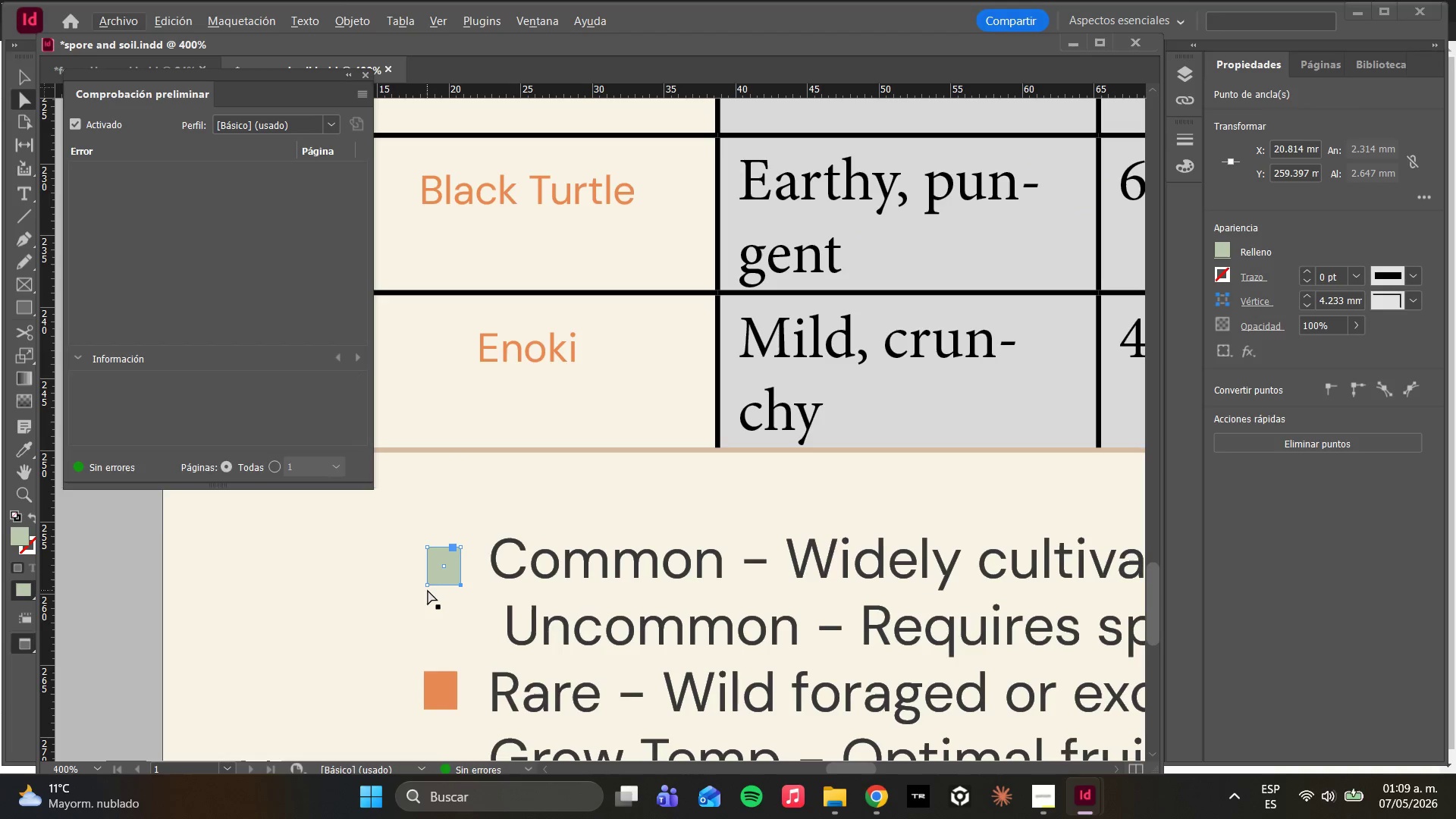 
left_click([430, 584])
 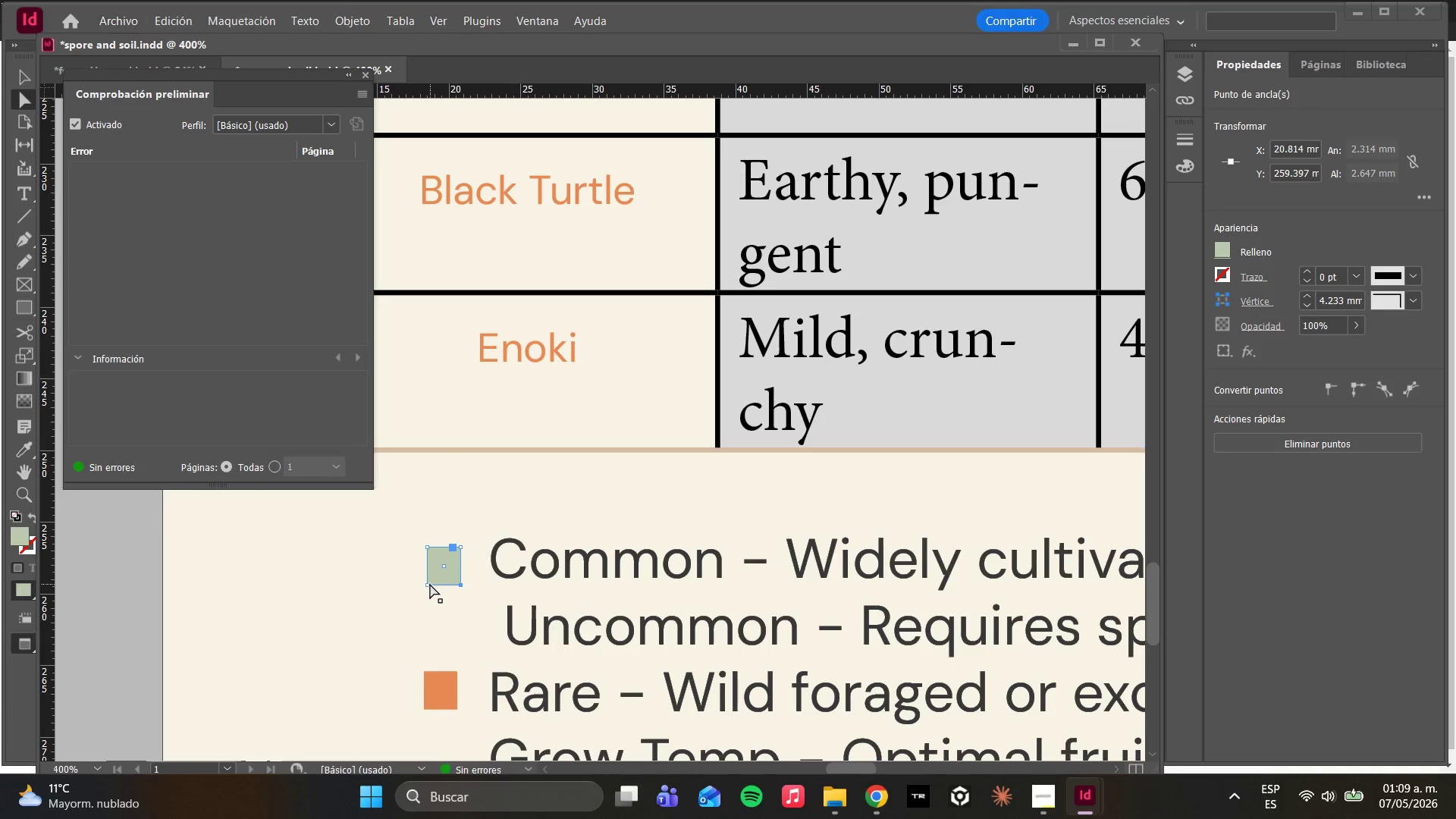 
hold_key(key=AltLeft, duration=1.69)
left_click([428, 550])
 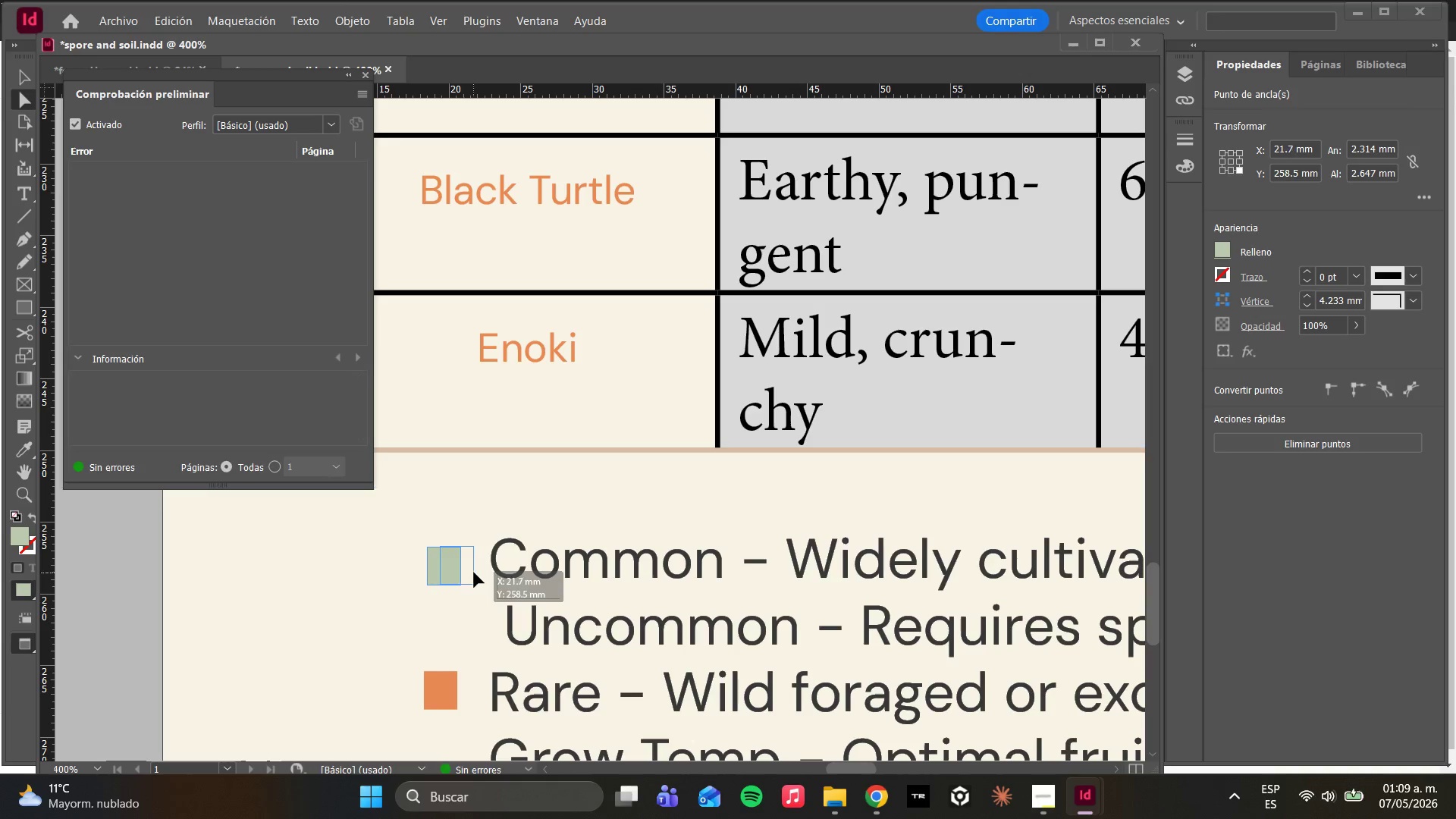 
wait(5.91)
 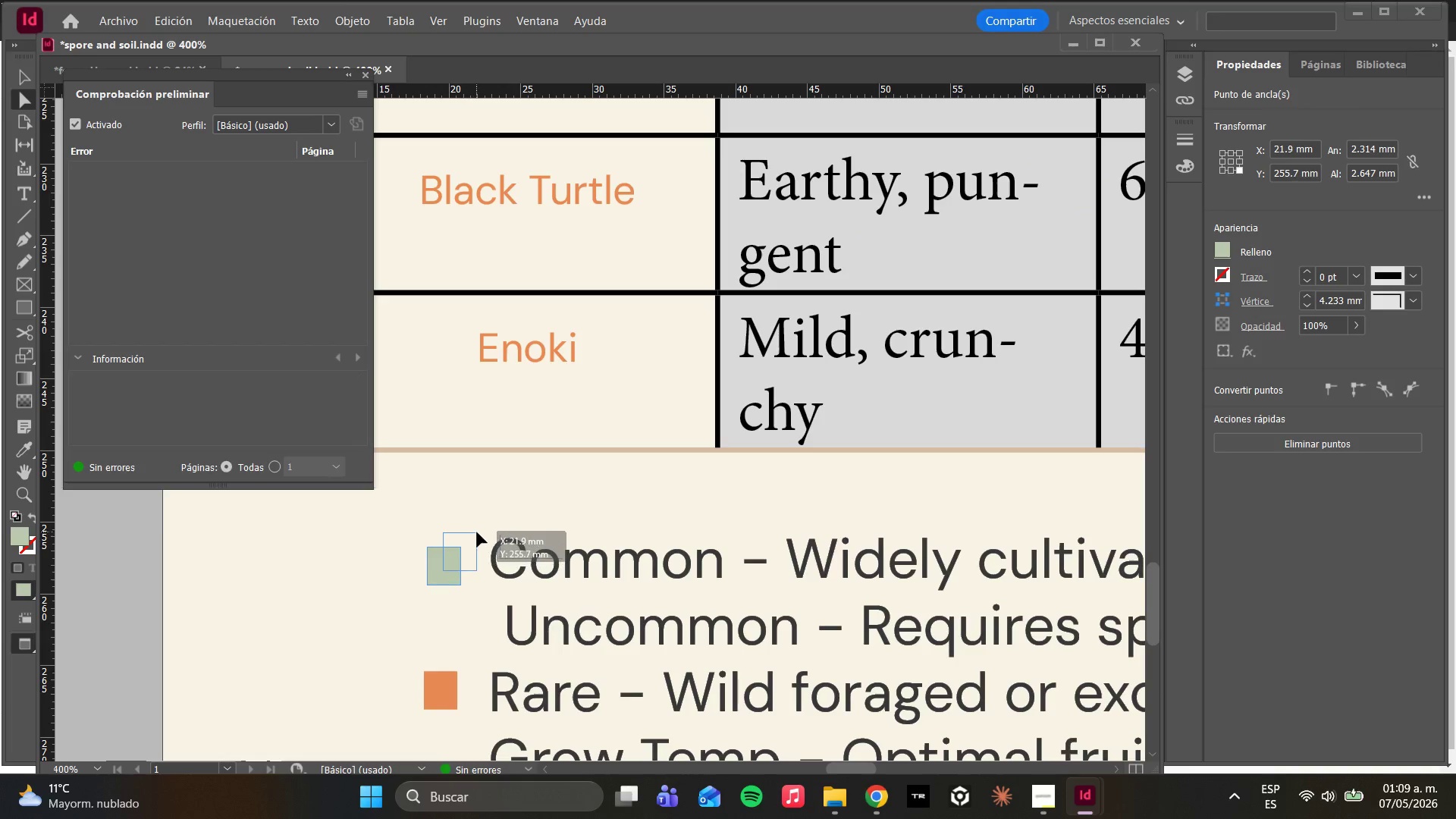 
left_click_drag(start_coordinate=[461, 571], to_coordinate=[464, 581])
 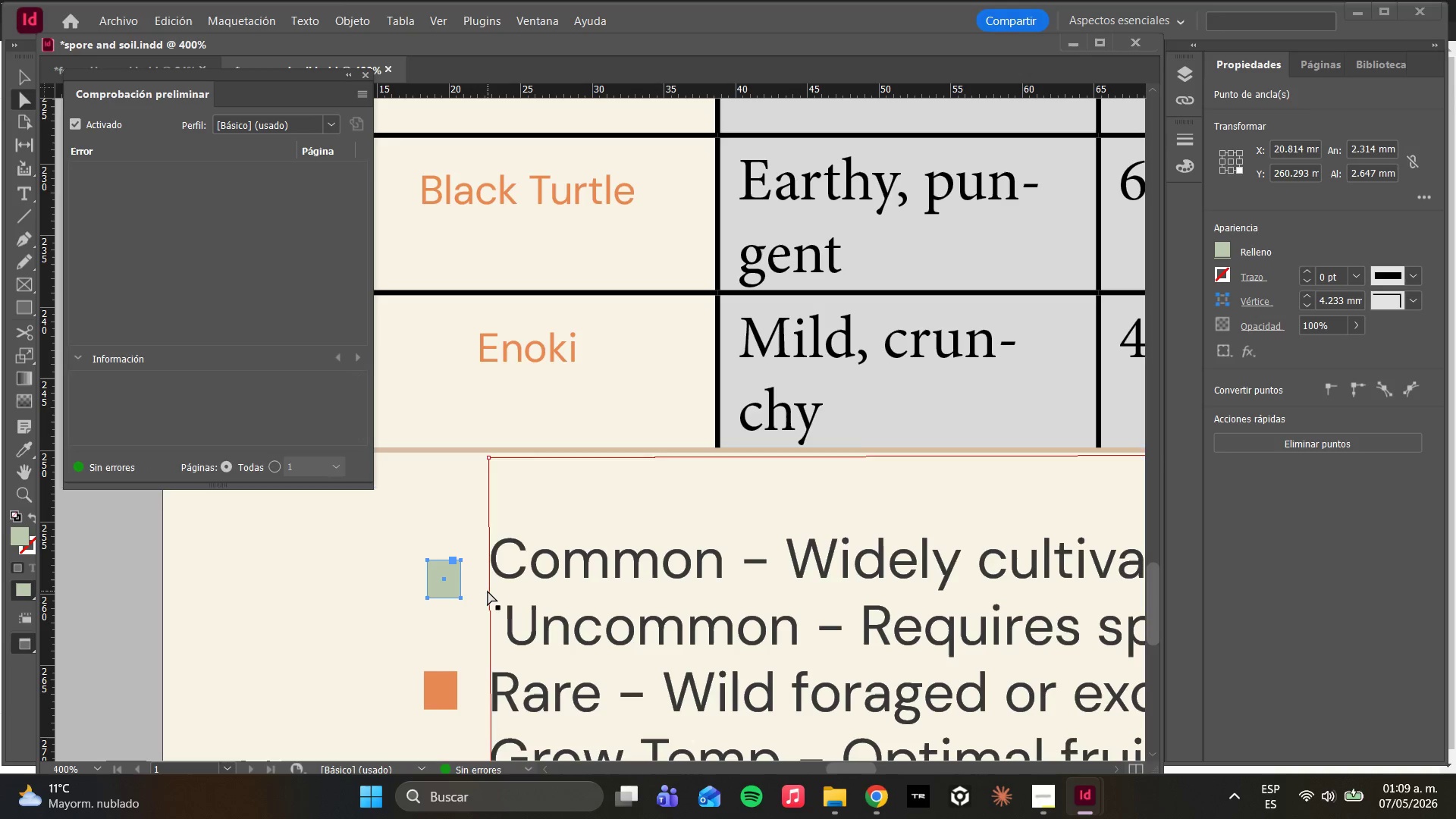 
key(Control+Z)
 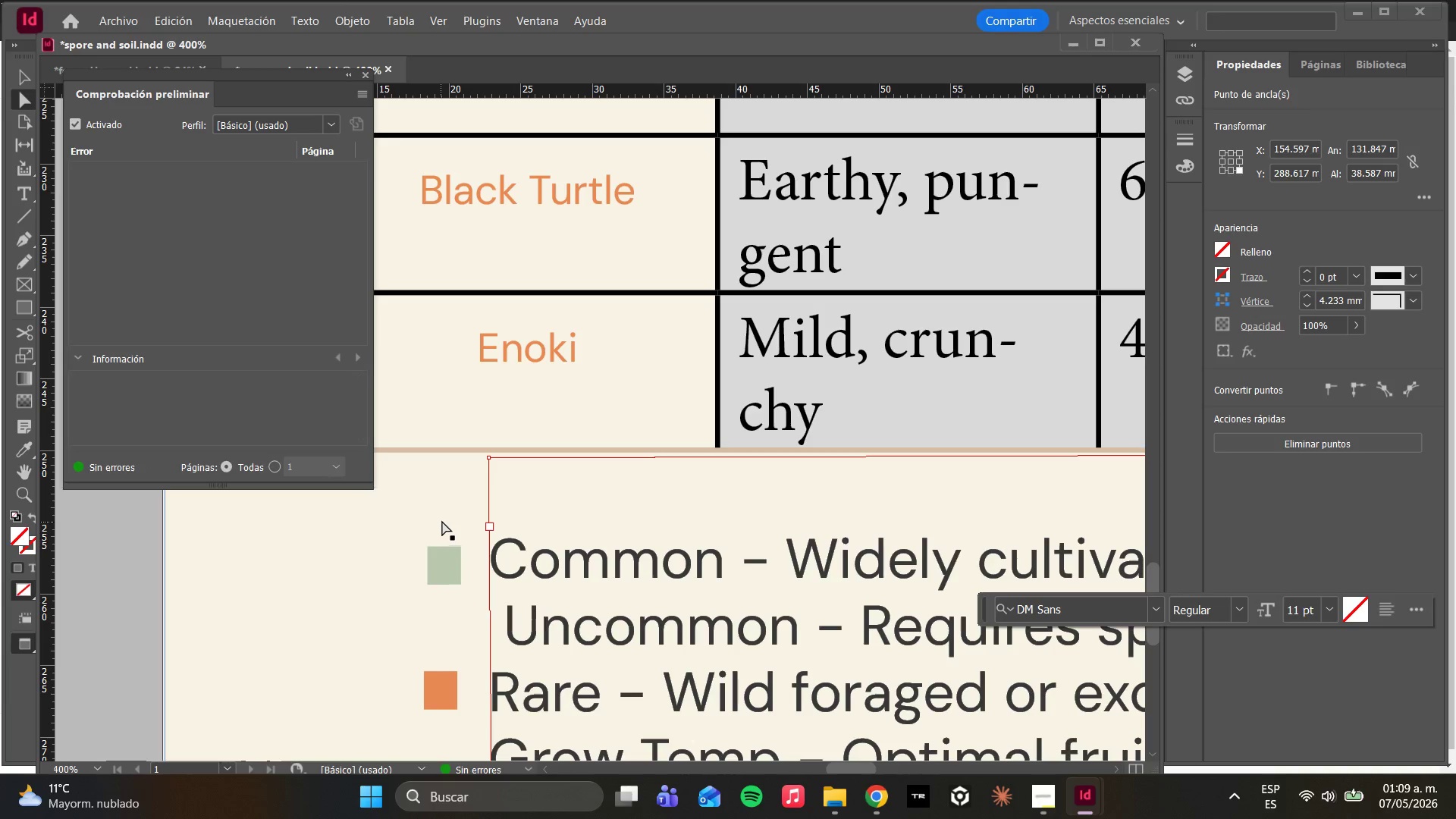 
hold_key(key=AltLeft, duration=0.48)
scroll: coordinate [519, 519], scroll_direction: down, amount: 1.0
 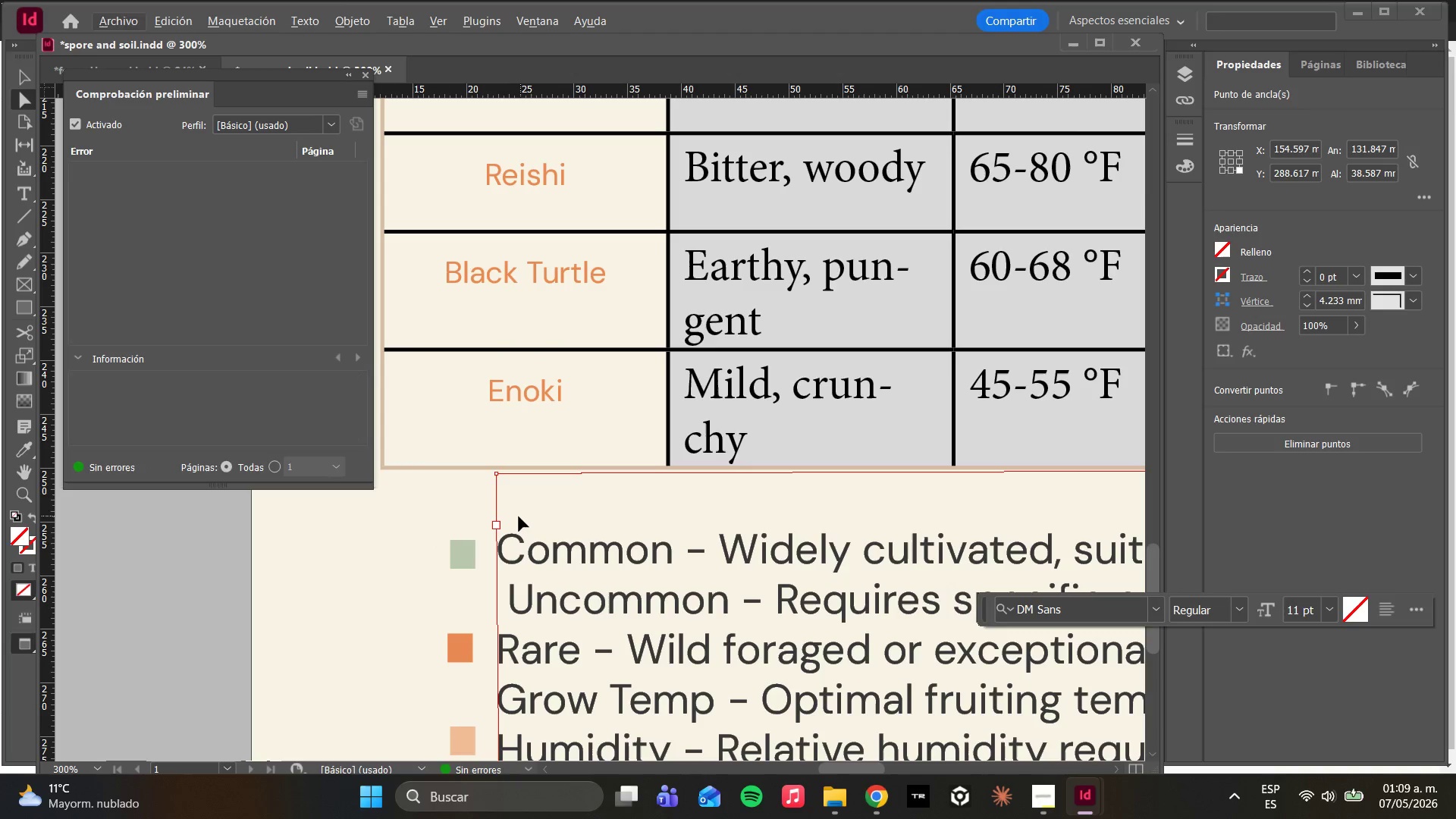 
hold_key(key=AltLeft, duration=0.45)
scroll: coordinate [519, 521], scroll_direction: down, amount: 3.0
 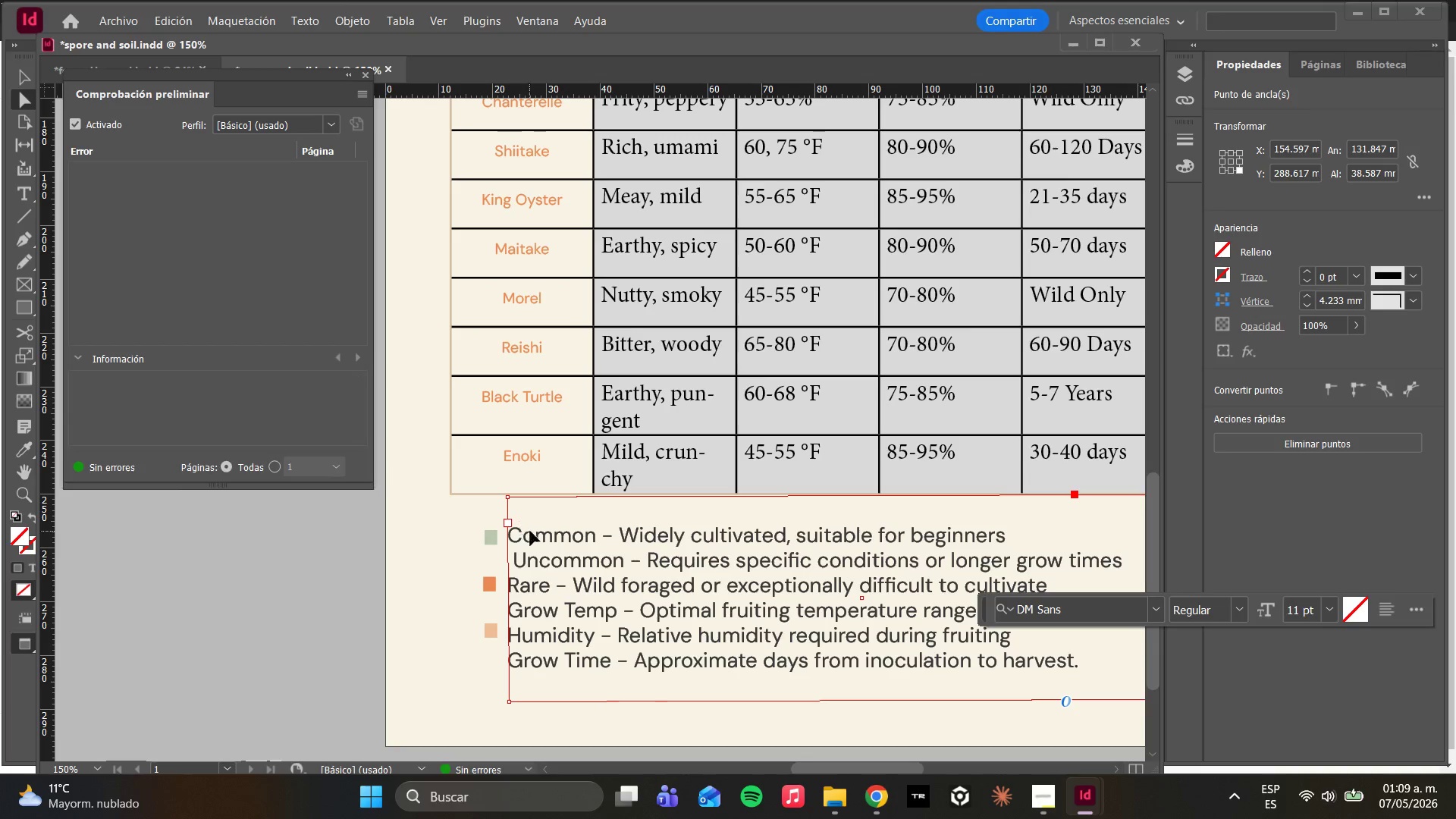 
hold_key(key=AltLeft, duration=1.01)
scroll: coordinate [538, 529], scroll_direction: down, amount: 2.0
 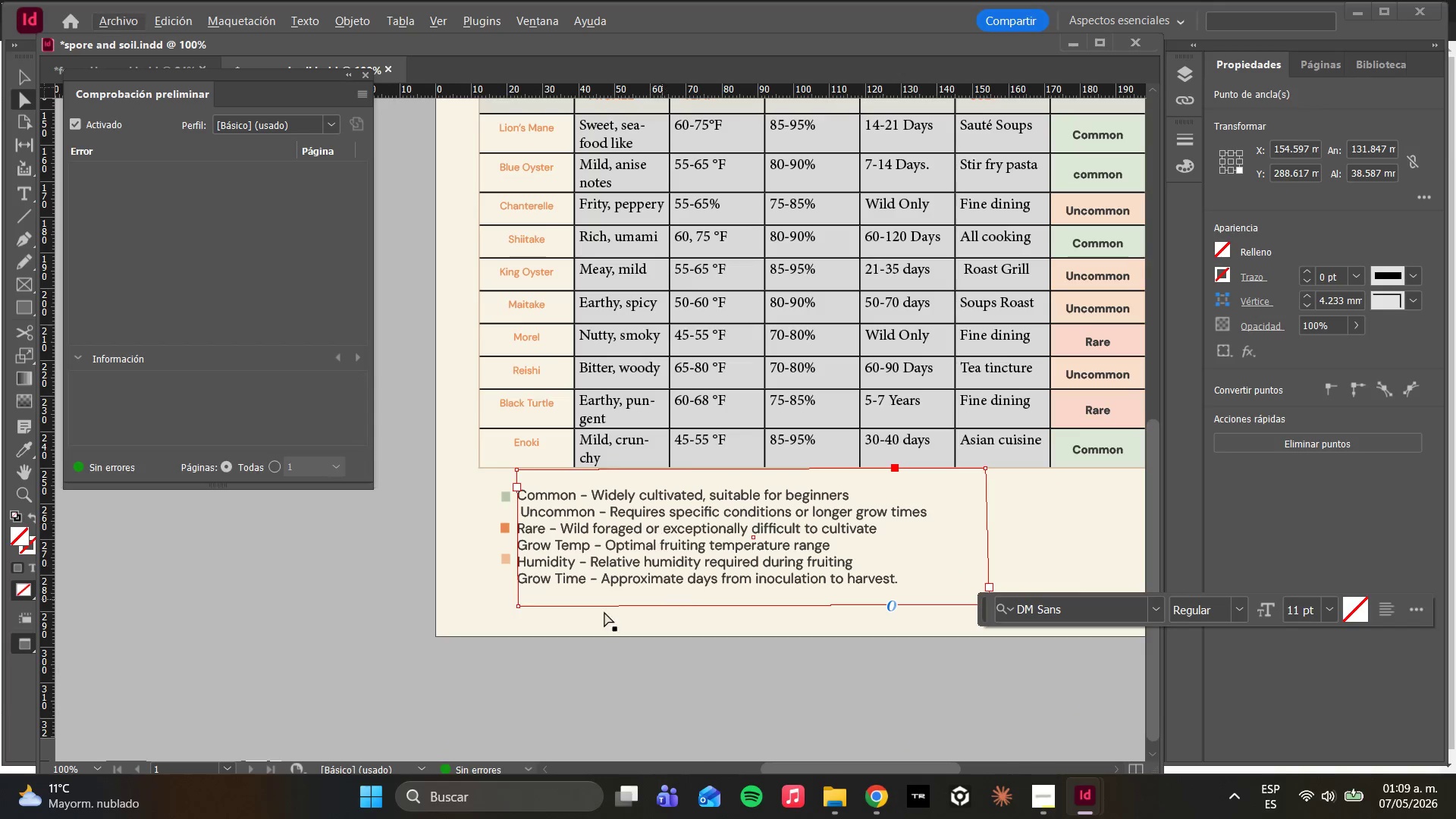 
left_click([509, 600])
 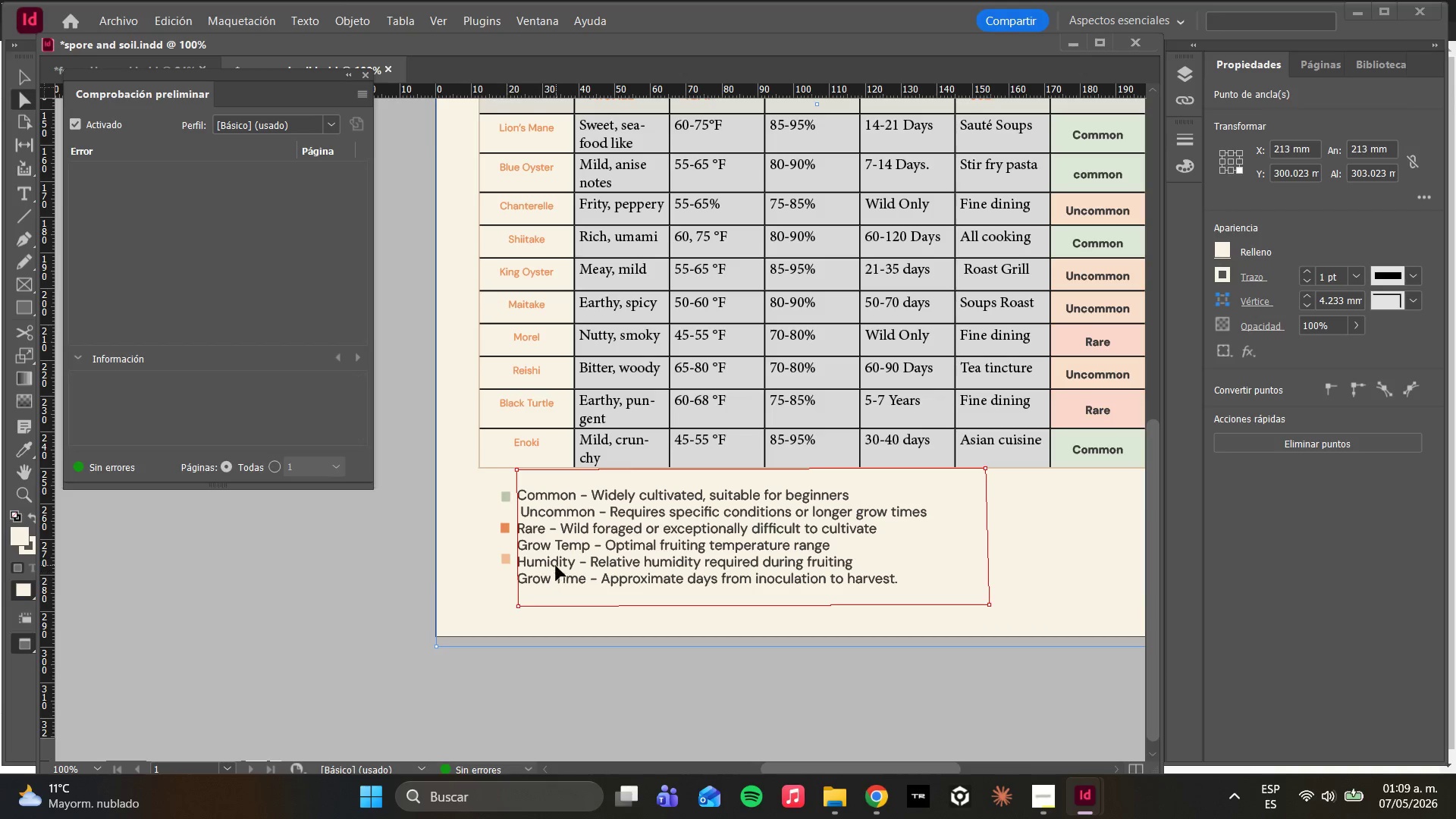 
hold_key(key=AltLeft, duration=0.83)
scroll: coordinate [520, 571], scroll_direction: up, amount: 1.0
 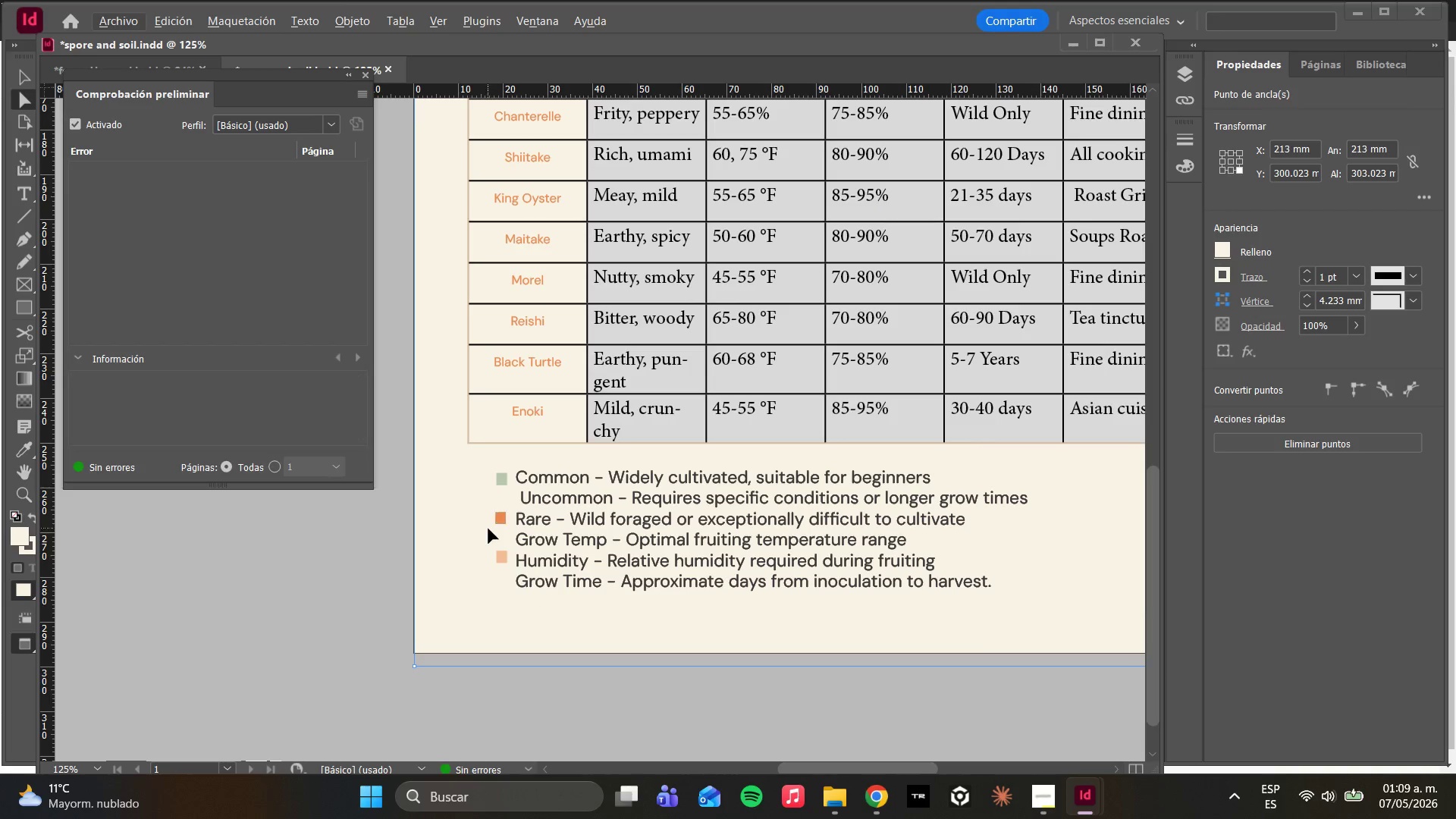 
hold_key(key=AltLeft, duration=0.97)
scroll: coordinate [500, 519], scroll_direction: up, amount: 4.0
 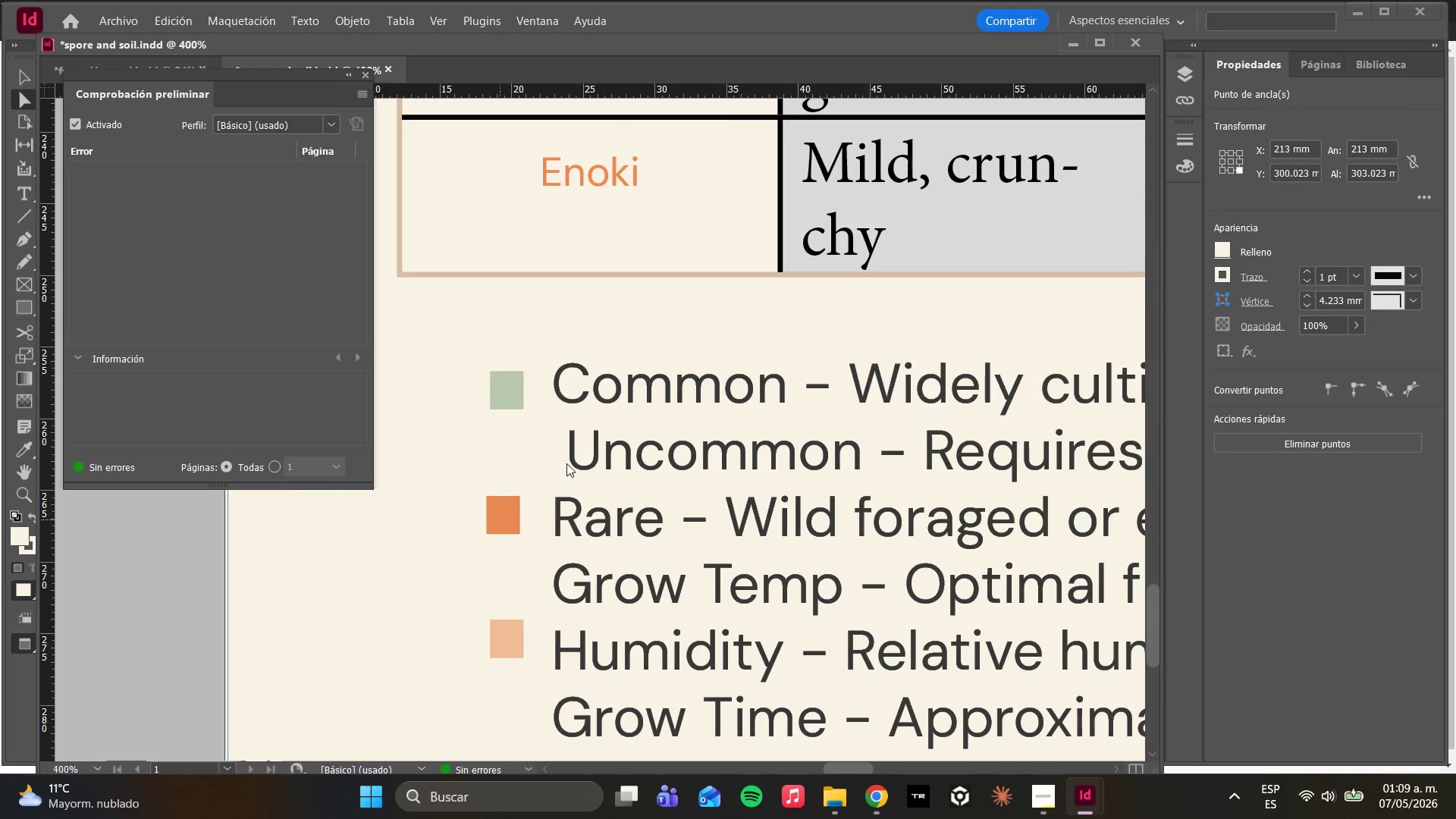 
double_click([570, 460])
 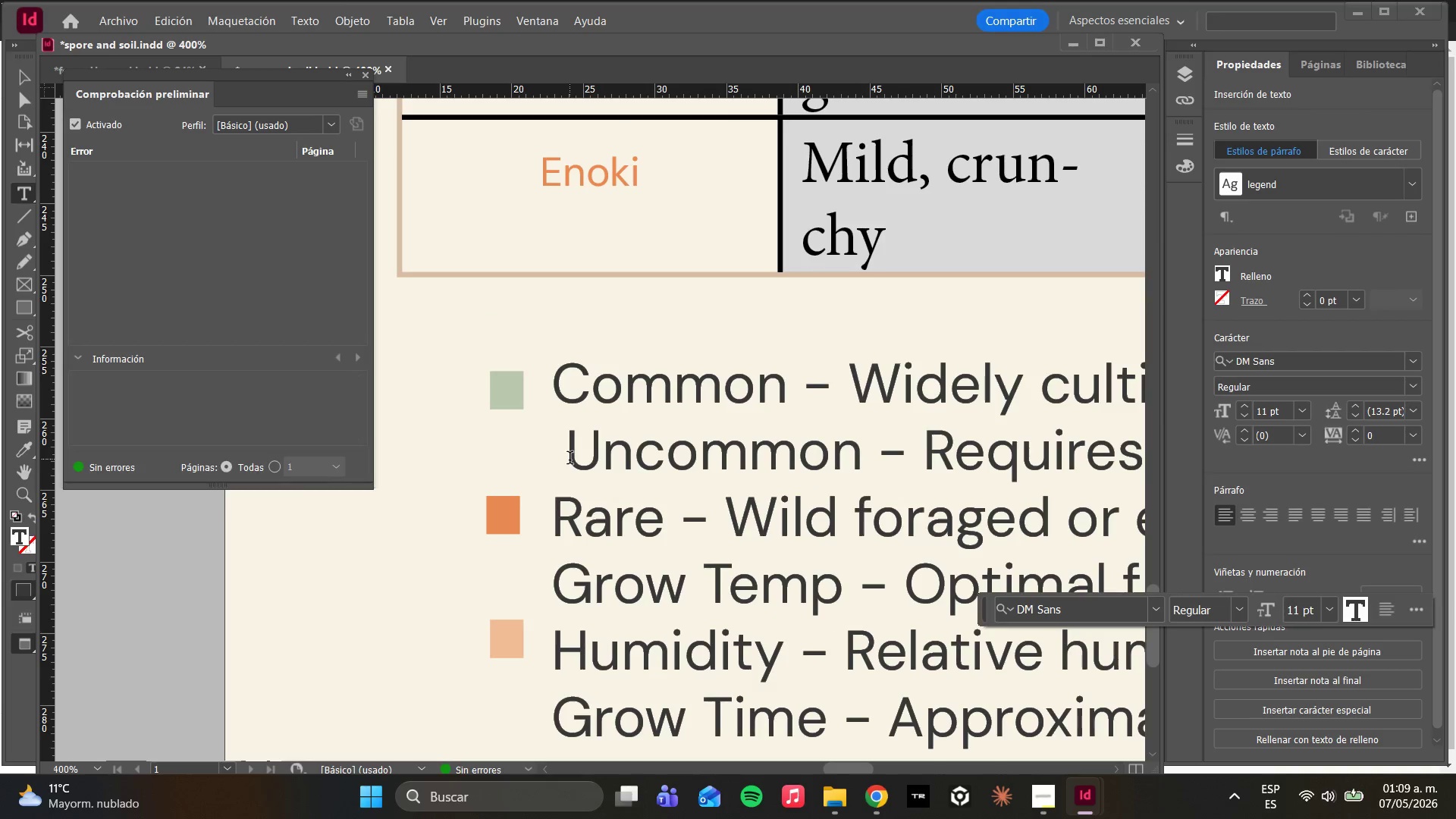 
left_click([566, 453])
 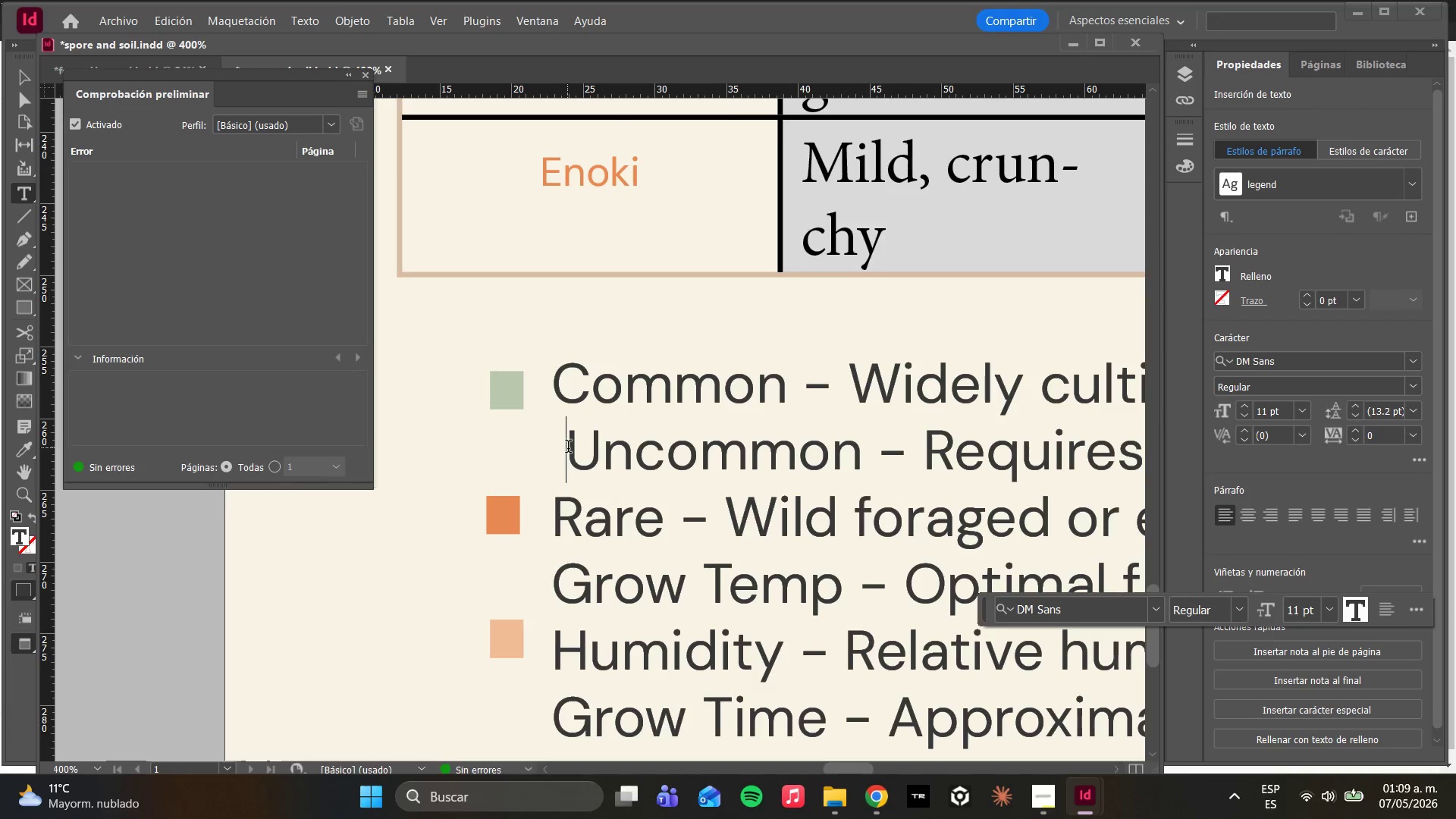 
key(Backspace)
 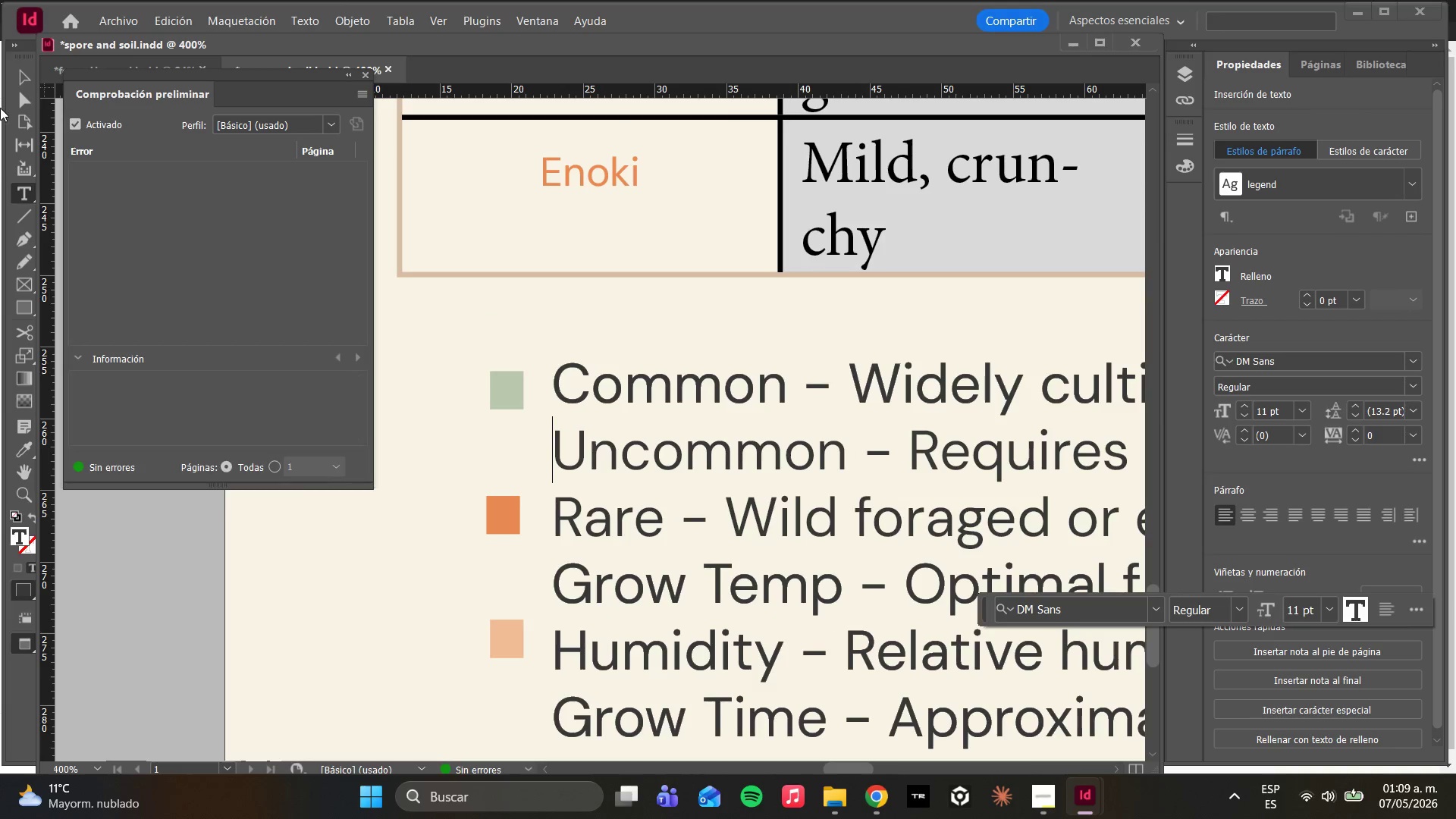 
left_click([11, 94])
 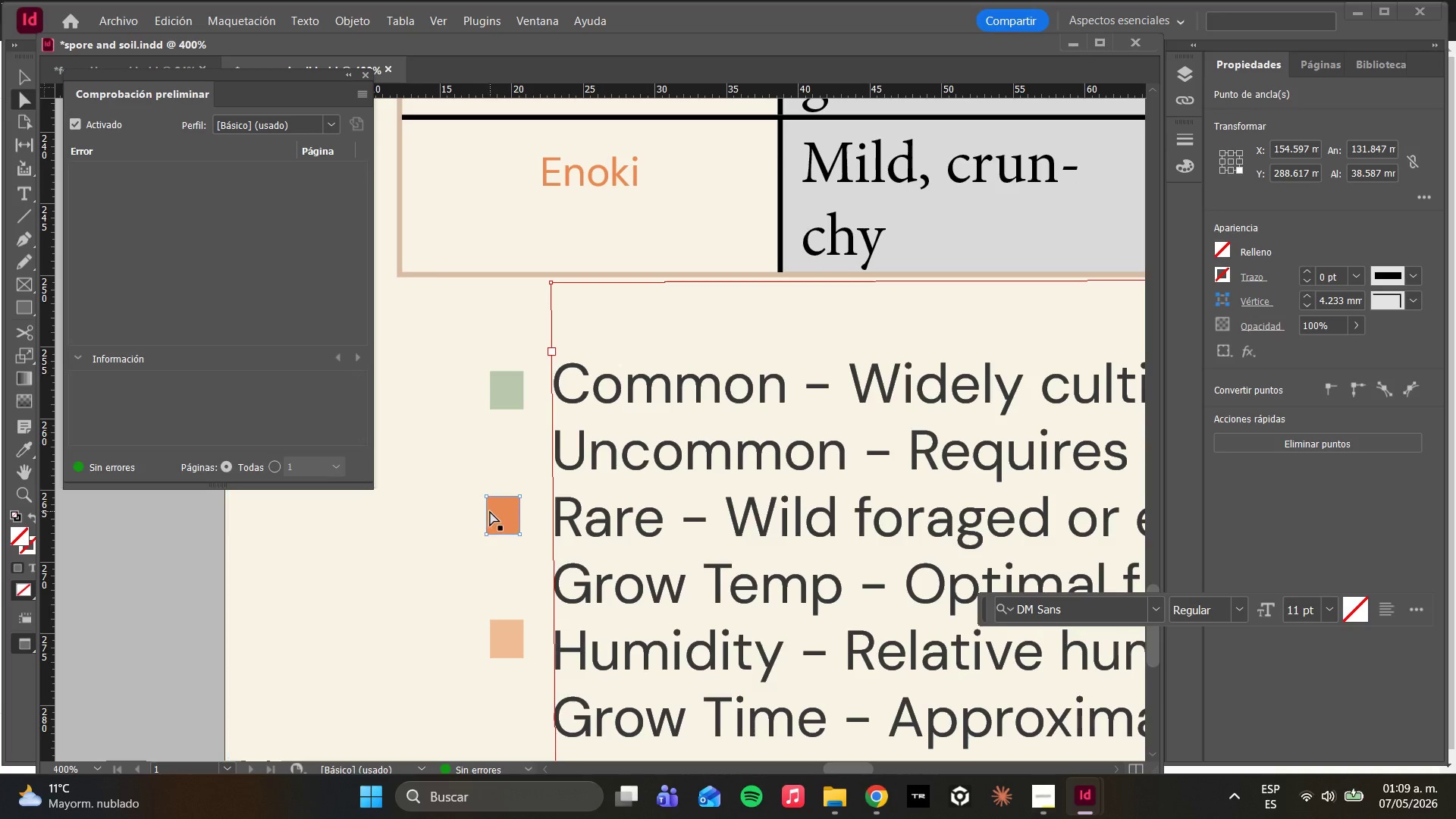 
left_click_drag(start_coordinate=[499, 513], to_coordinate=[503, 467])
 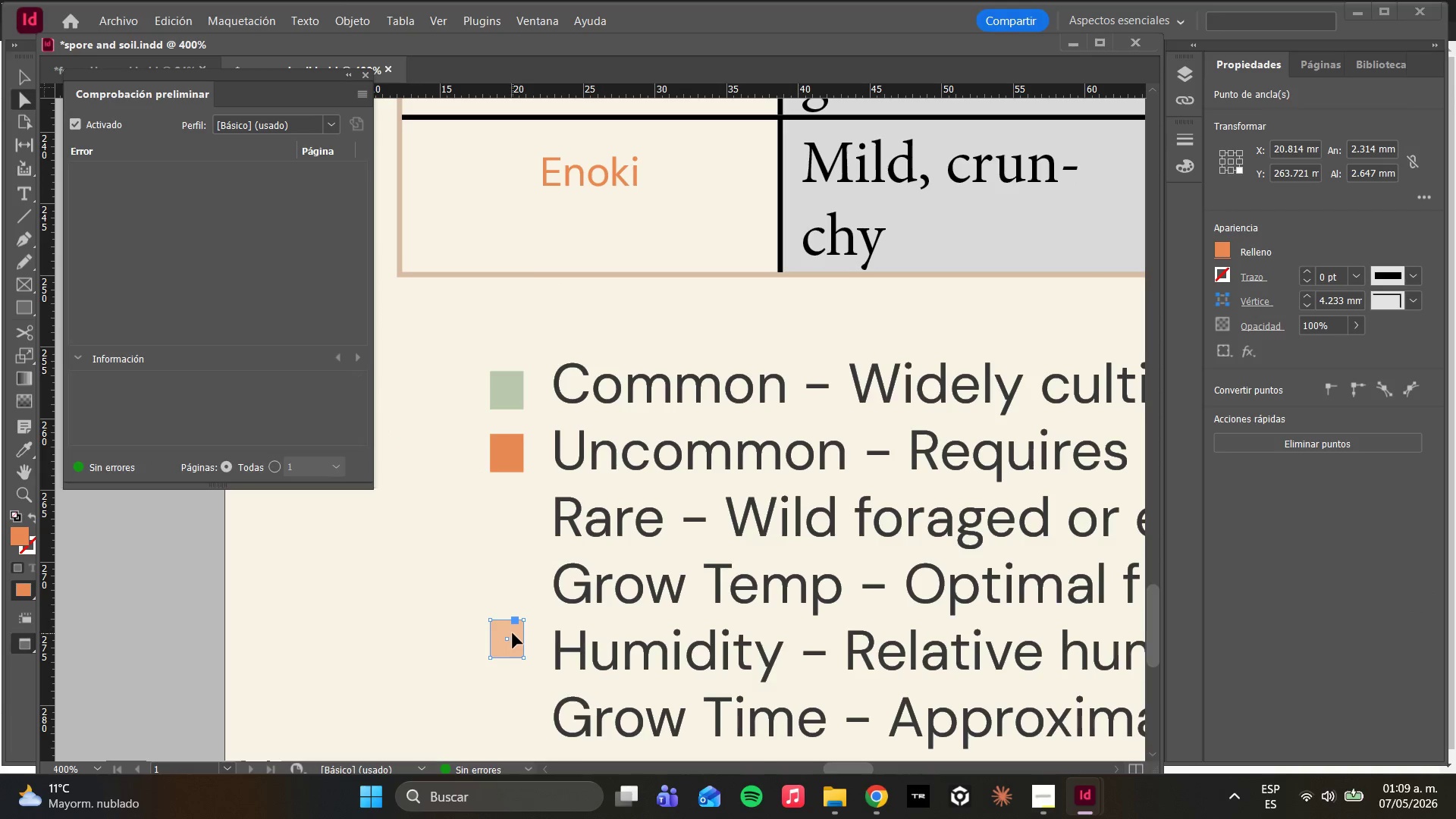 
left_click_drag(start_coordinate=[512, 638], to_coordinate=[511, 518])
 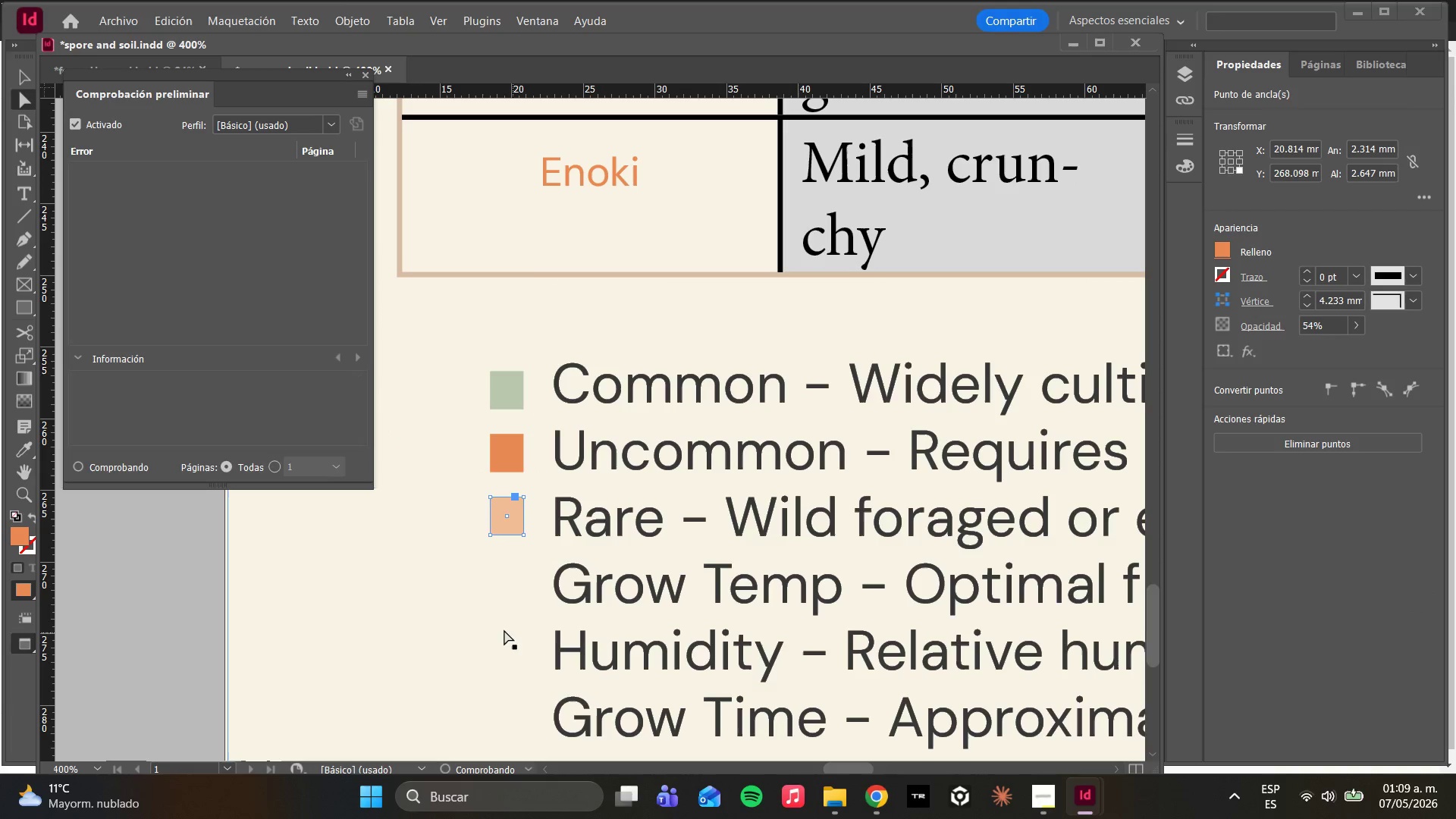 
left_click([497, 627])
 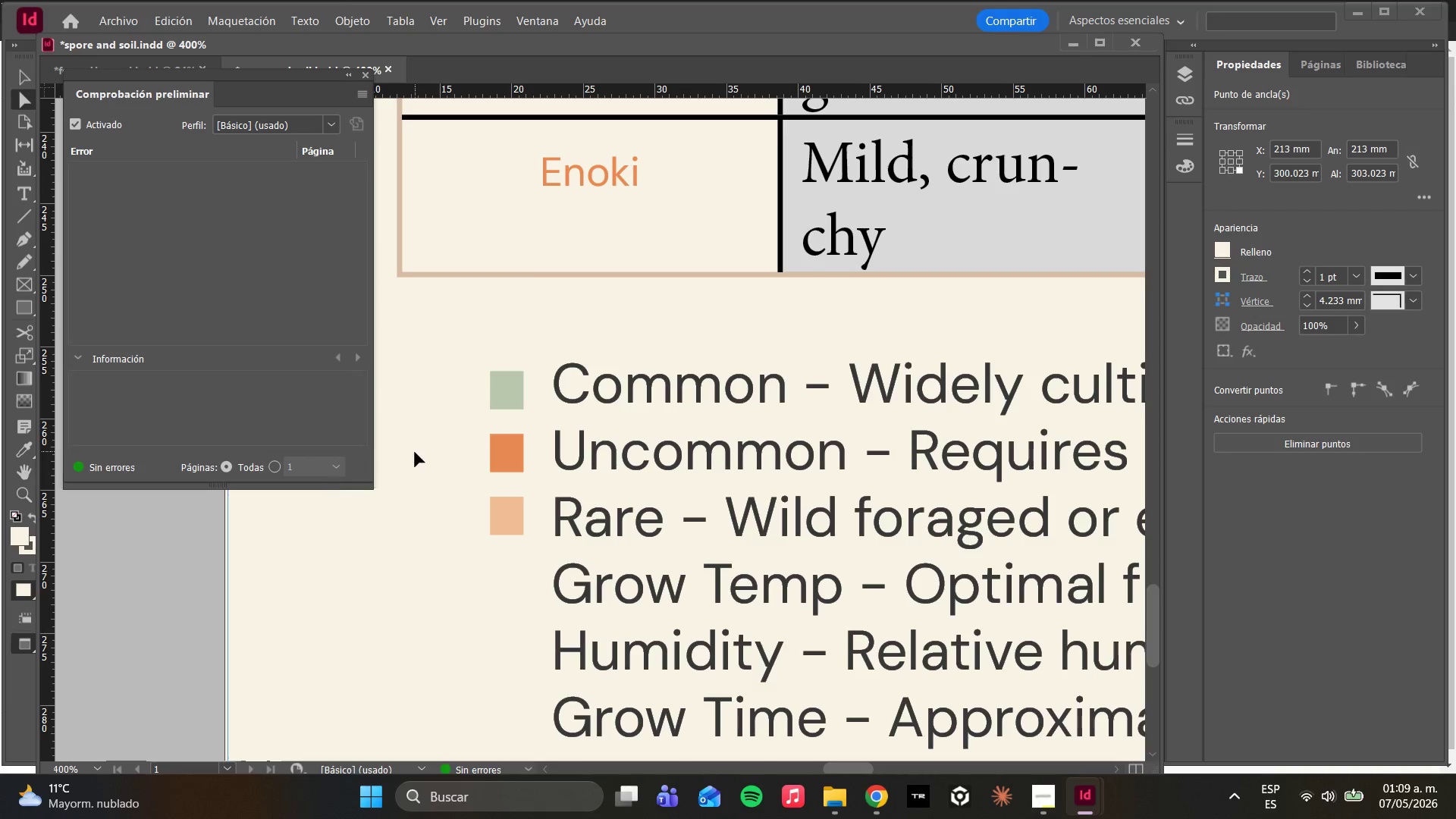 
hold_key(key=AltLeft, duration=1.66)
scroll: coordinate [585, 489], scroll_direction: down, amount: 7.0
 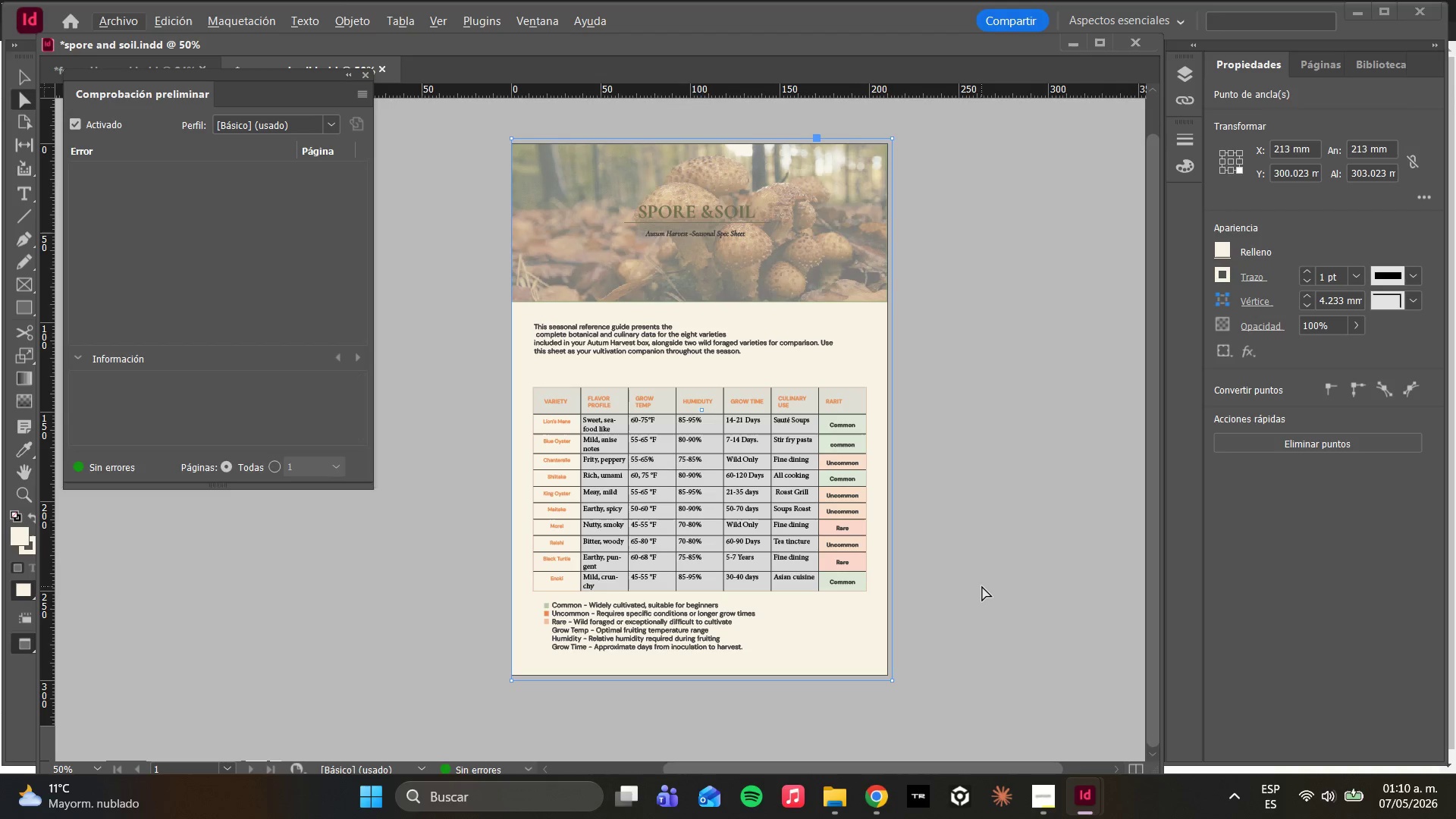 
wait(35.46)
 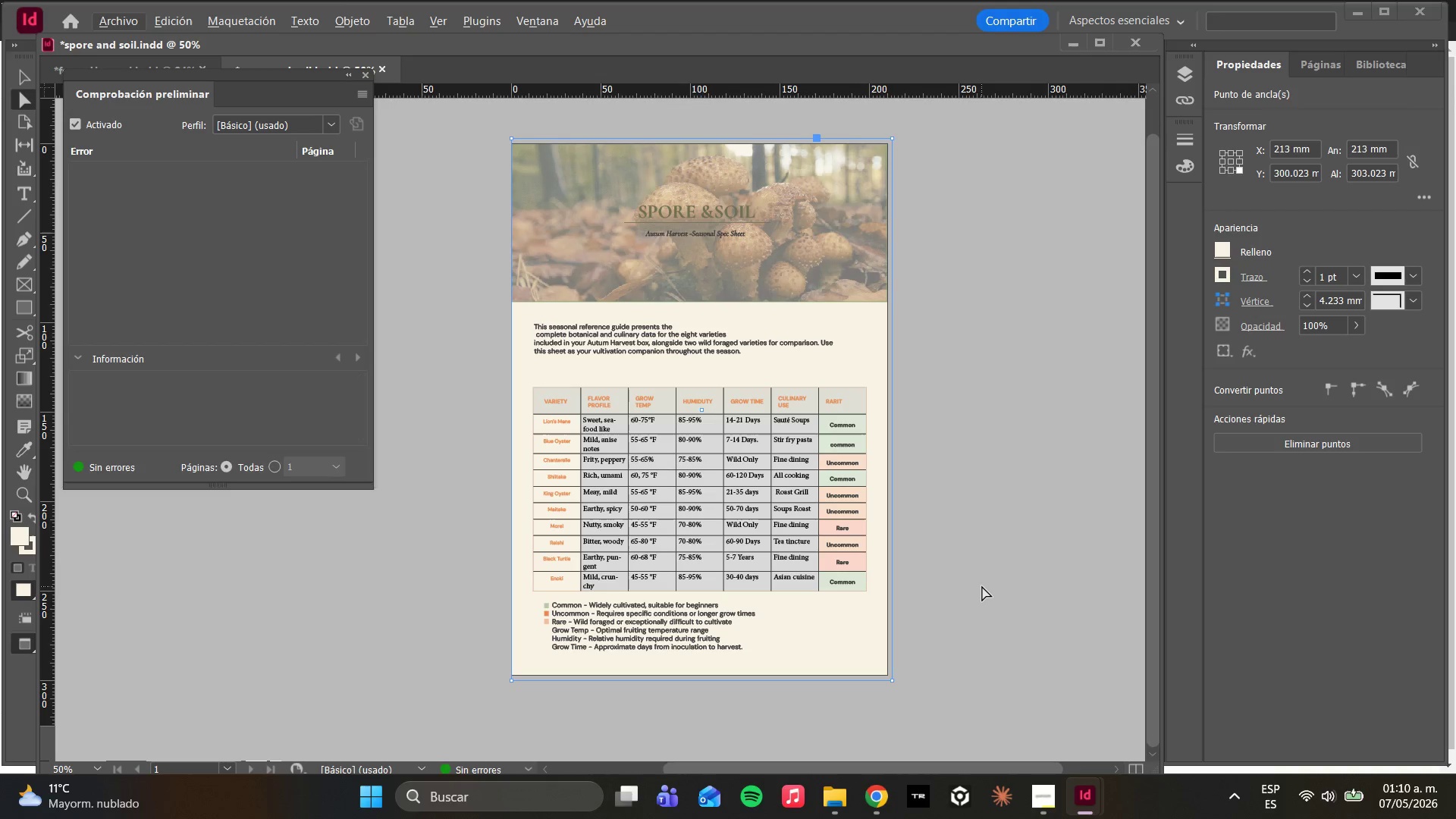 
left_click_drag(start_coordinate=[589, 338], to_coordinate=[589, 329])
 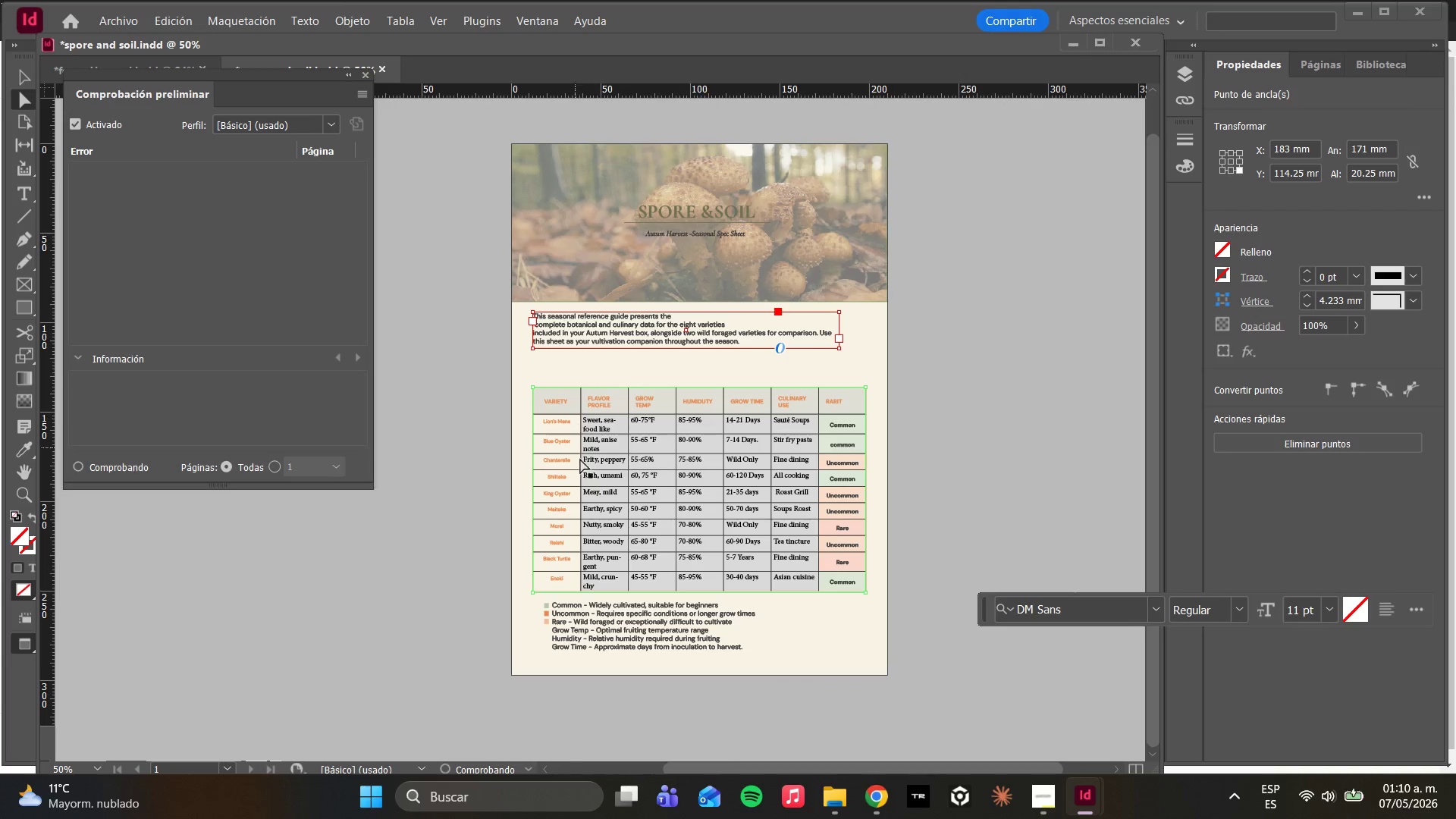 
left_click([592, 472])
 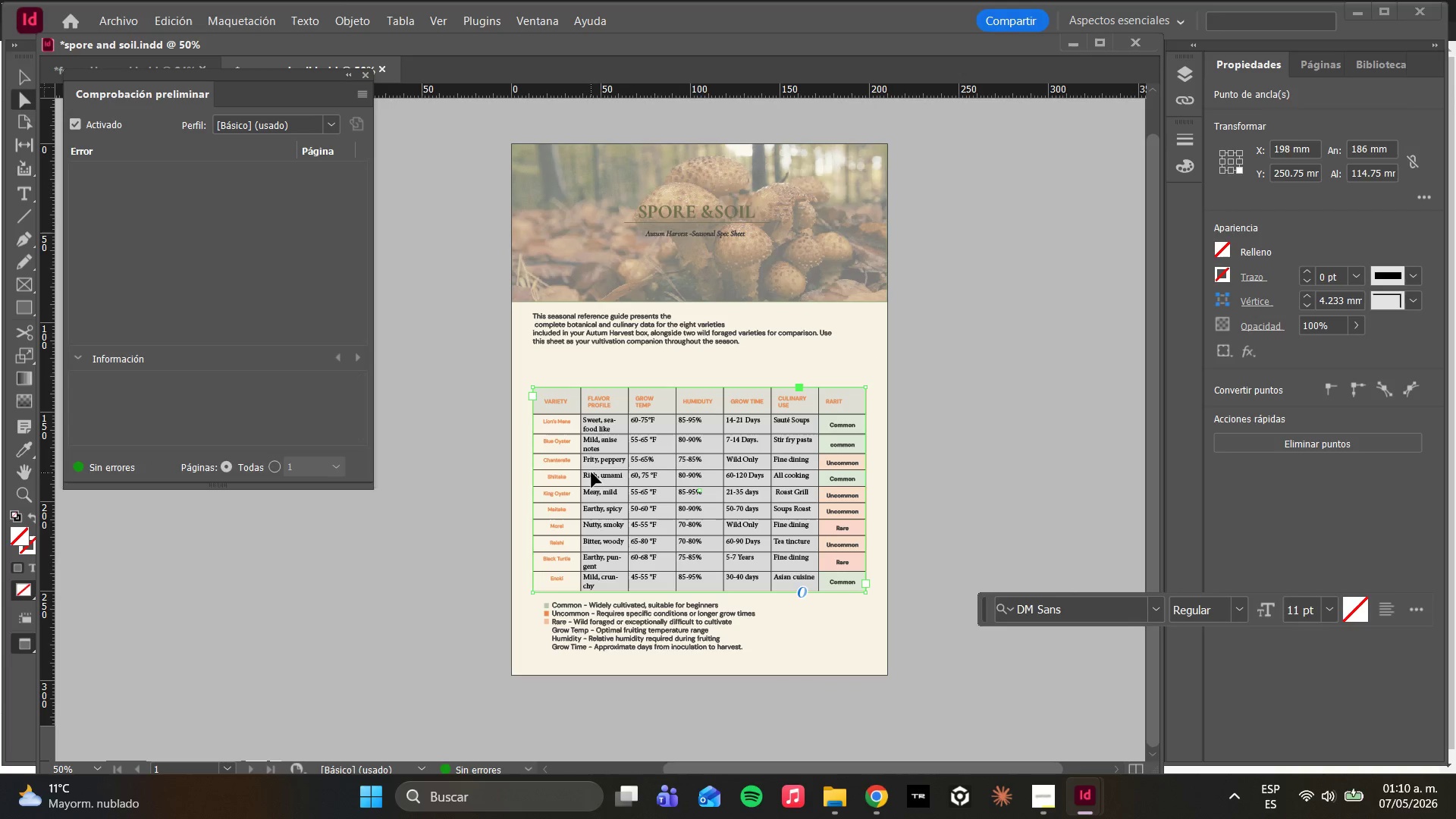 
left_click_drag(start_coordinate=[591, 472], to_coordinate=[592, 436])
 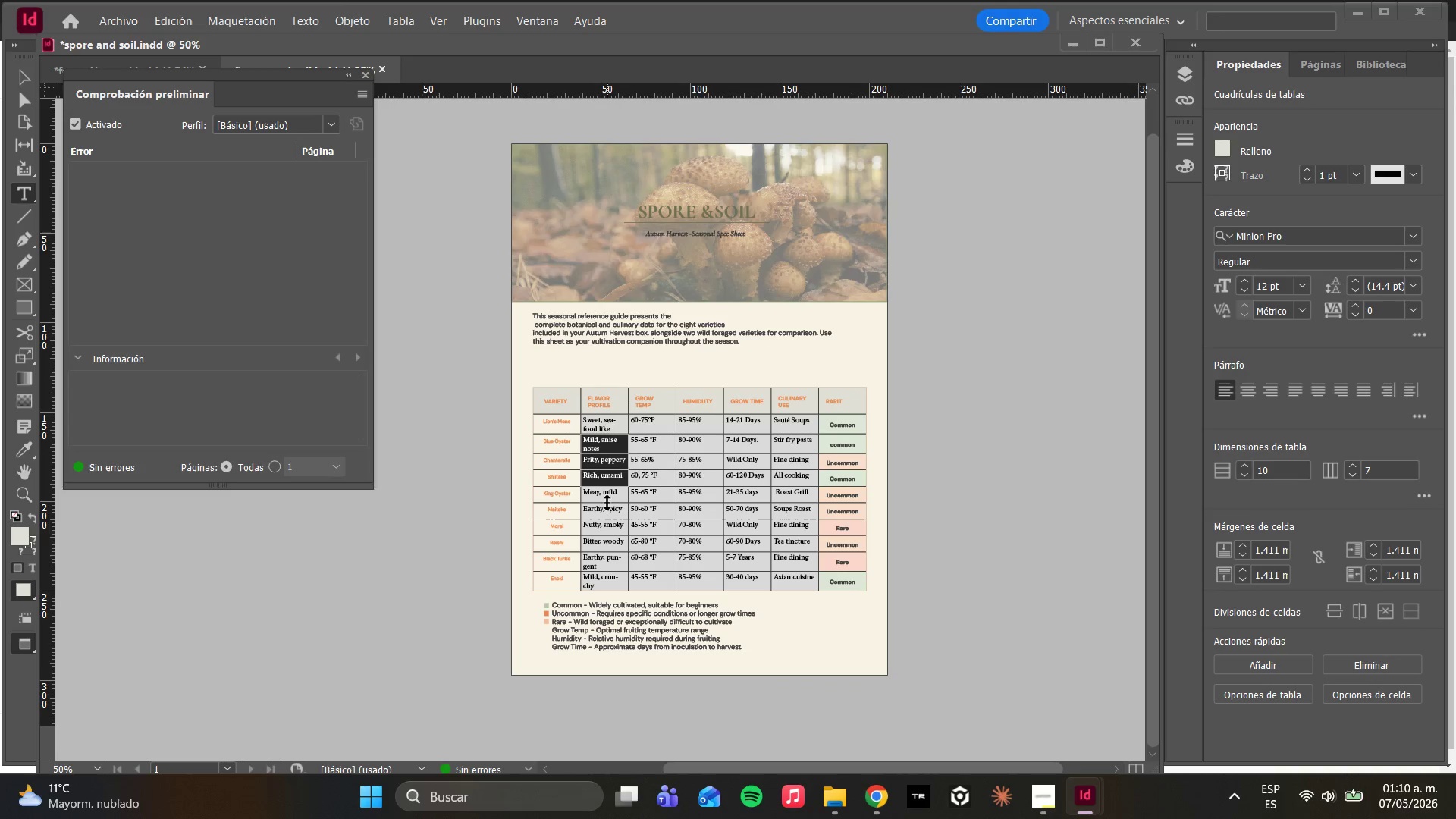 
left_click([607, 504])
 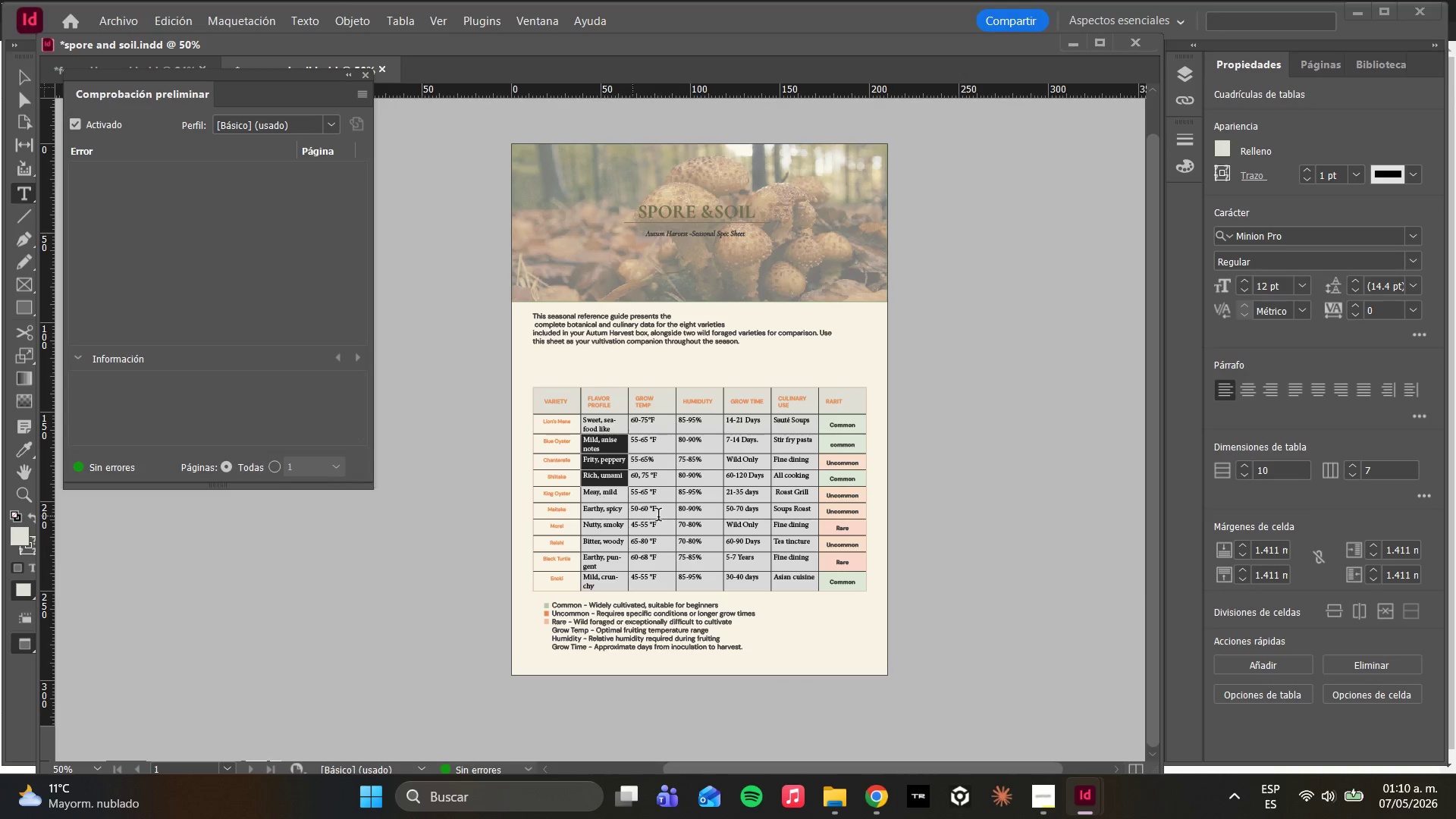 
left_click([947, 441])
 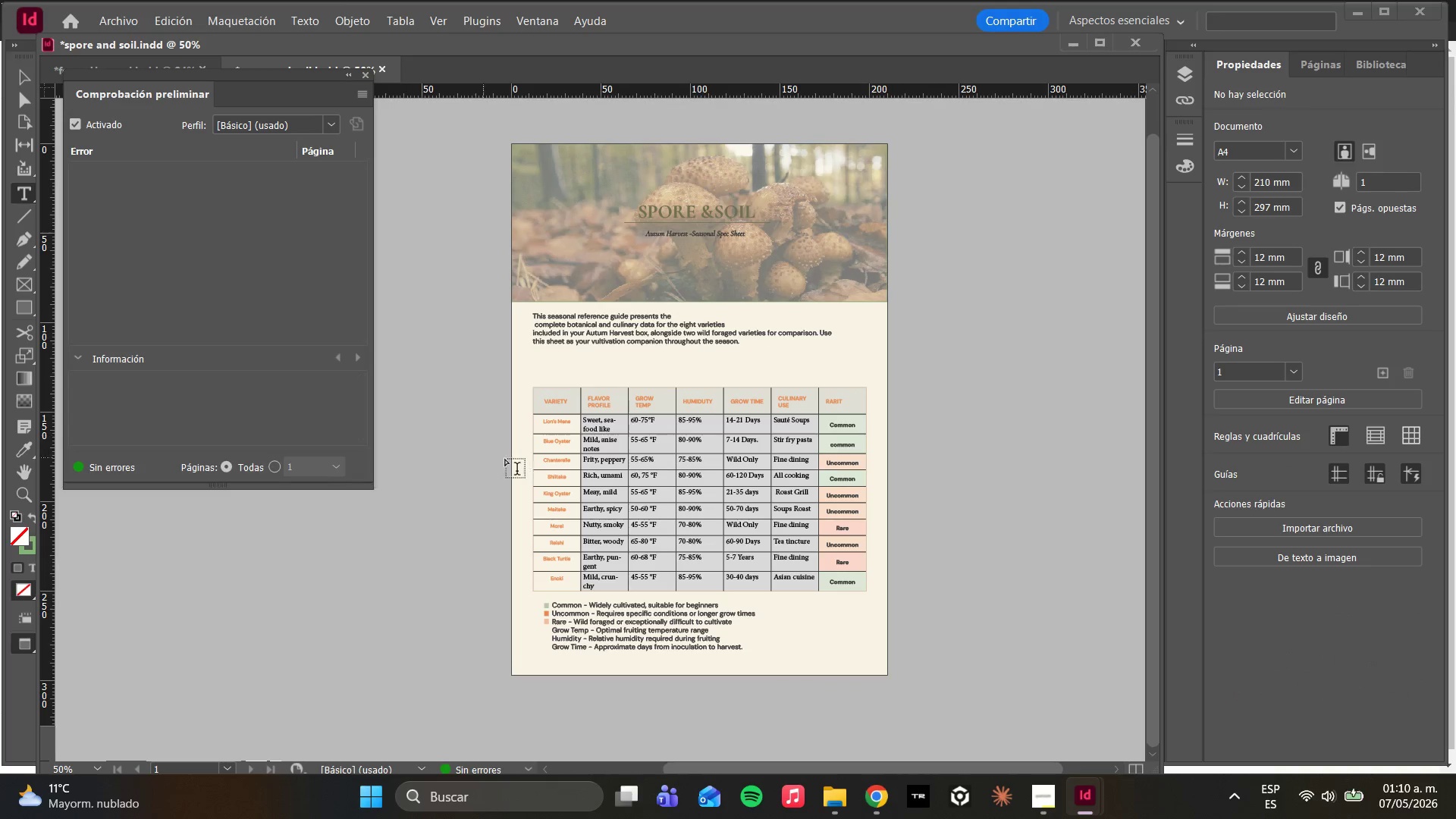 
left_click([609, 458])
 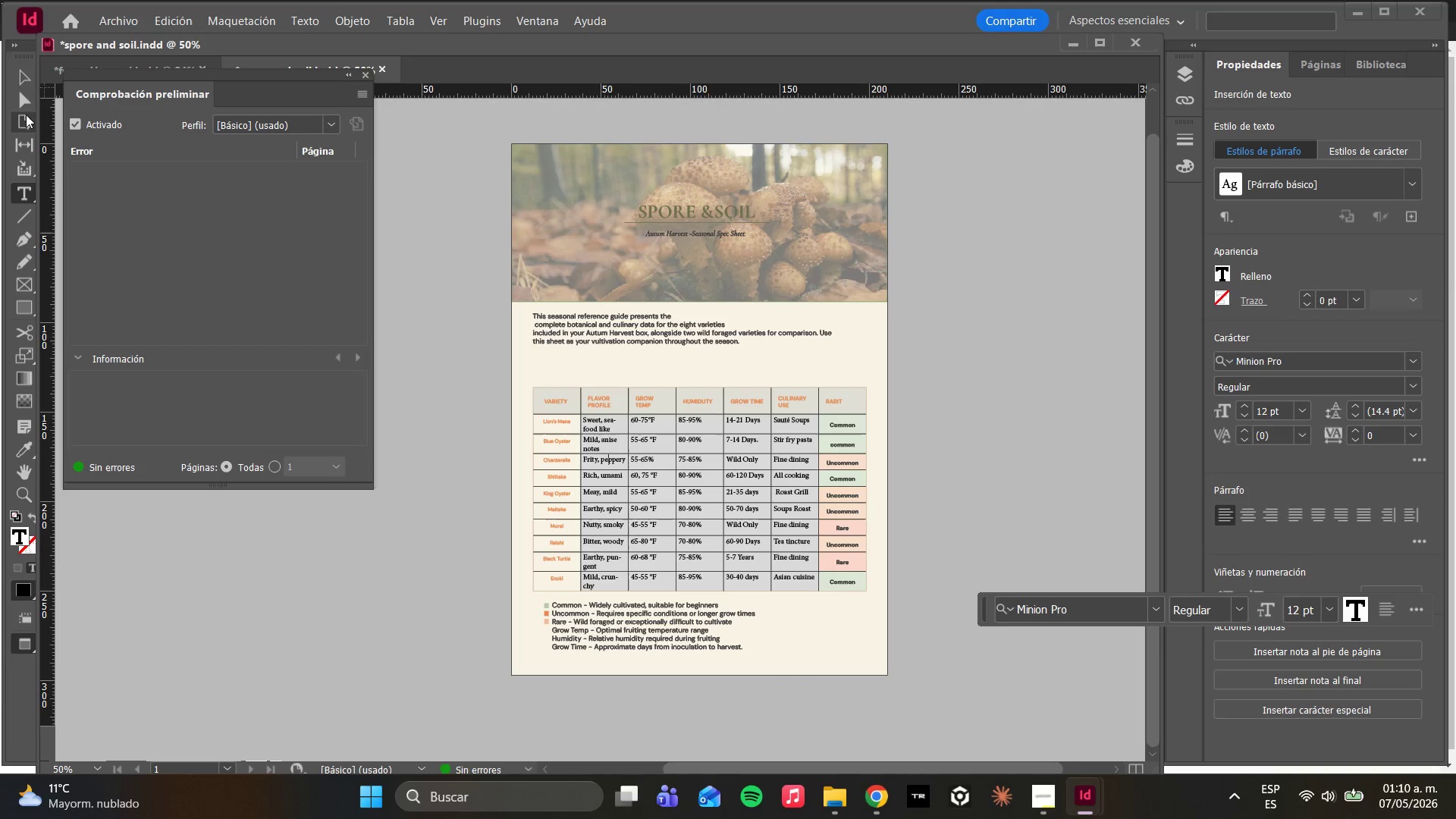 
left_click([20, 103])
 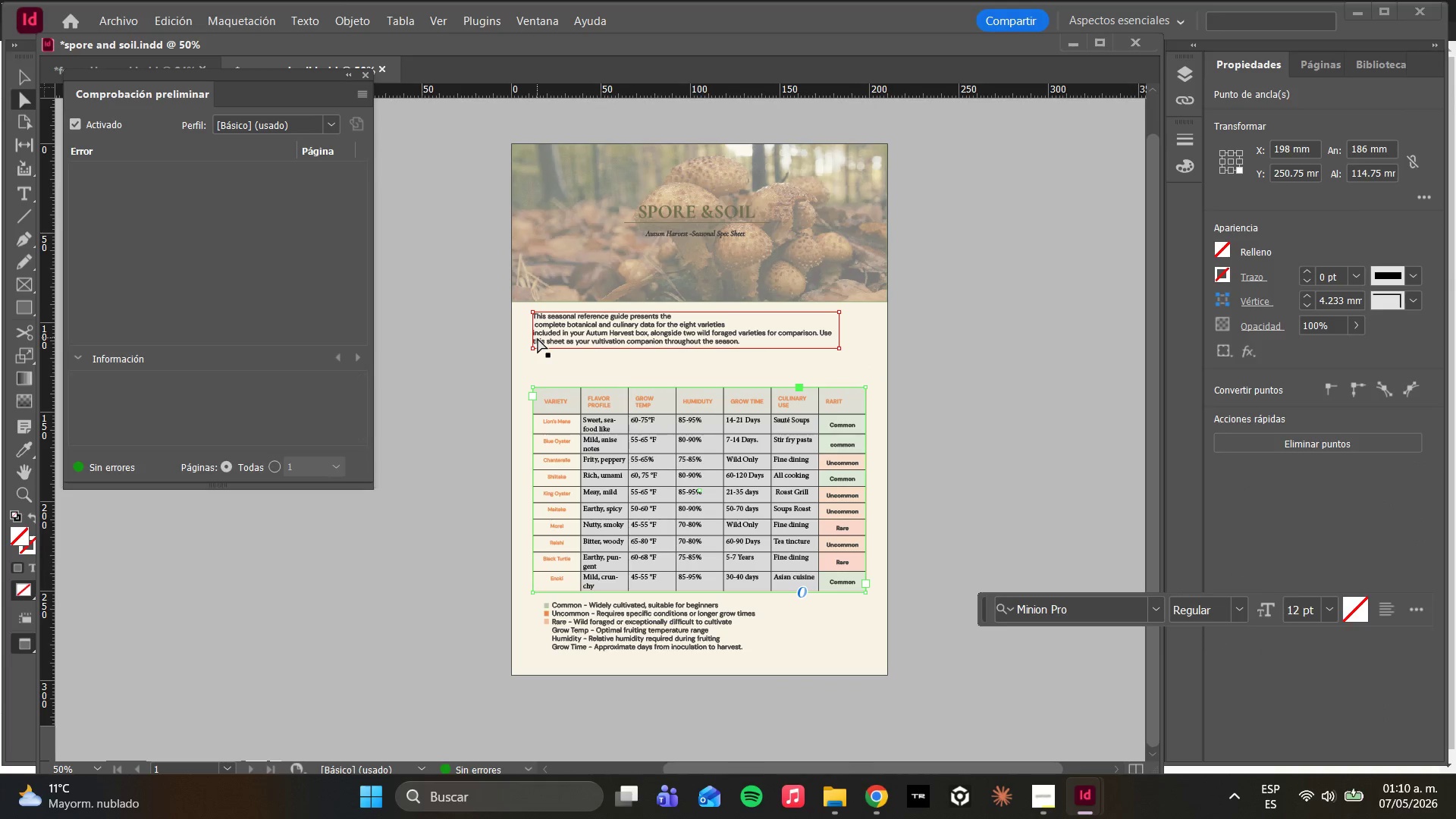 
double_click([519, 377])
 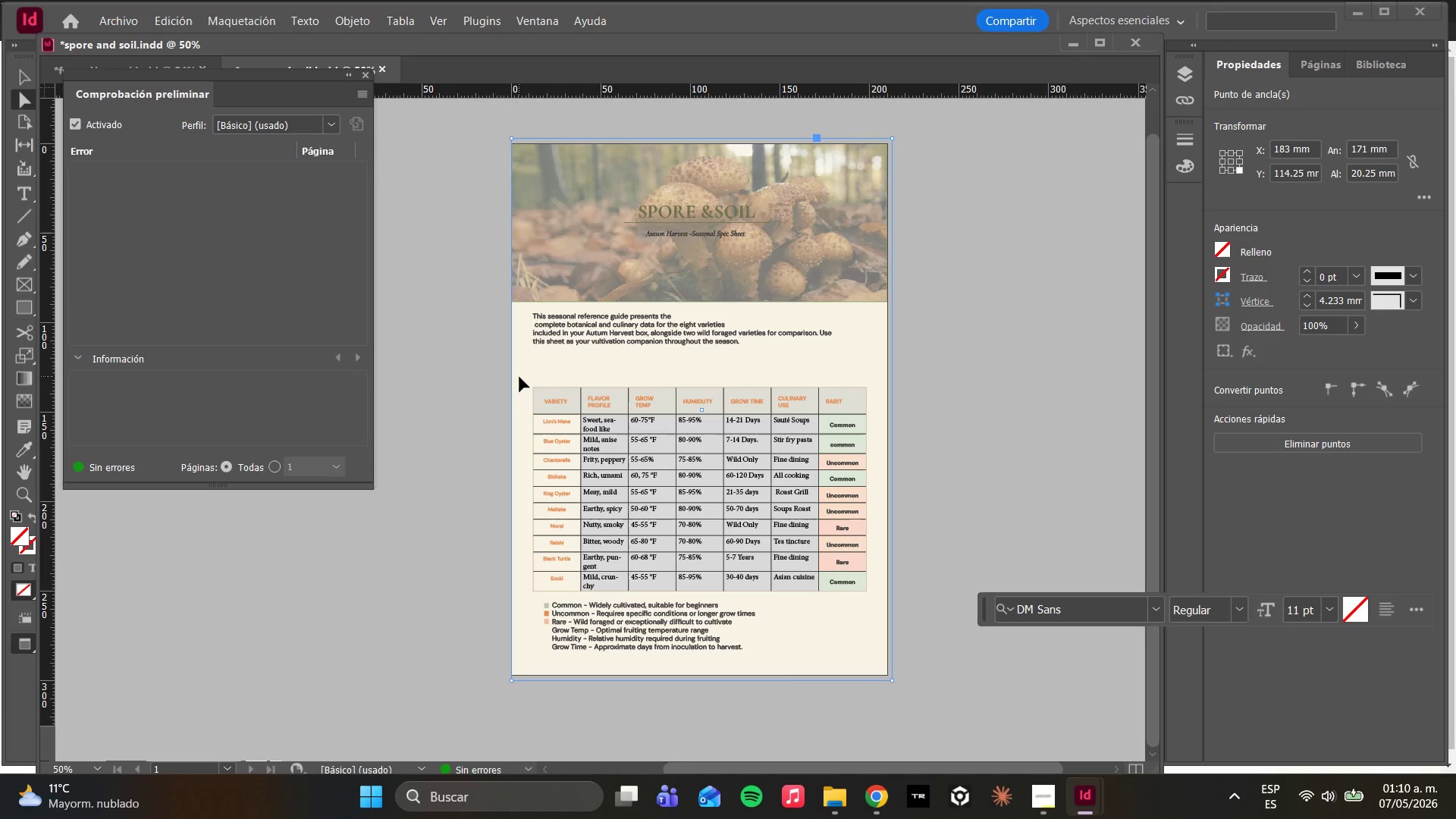 
triple_click([519, 377])
 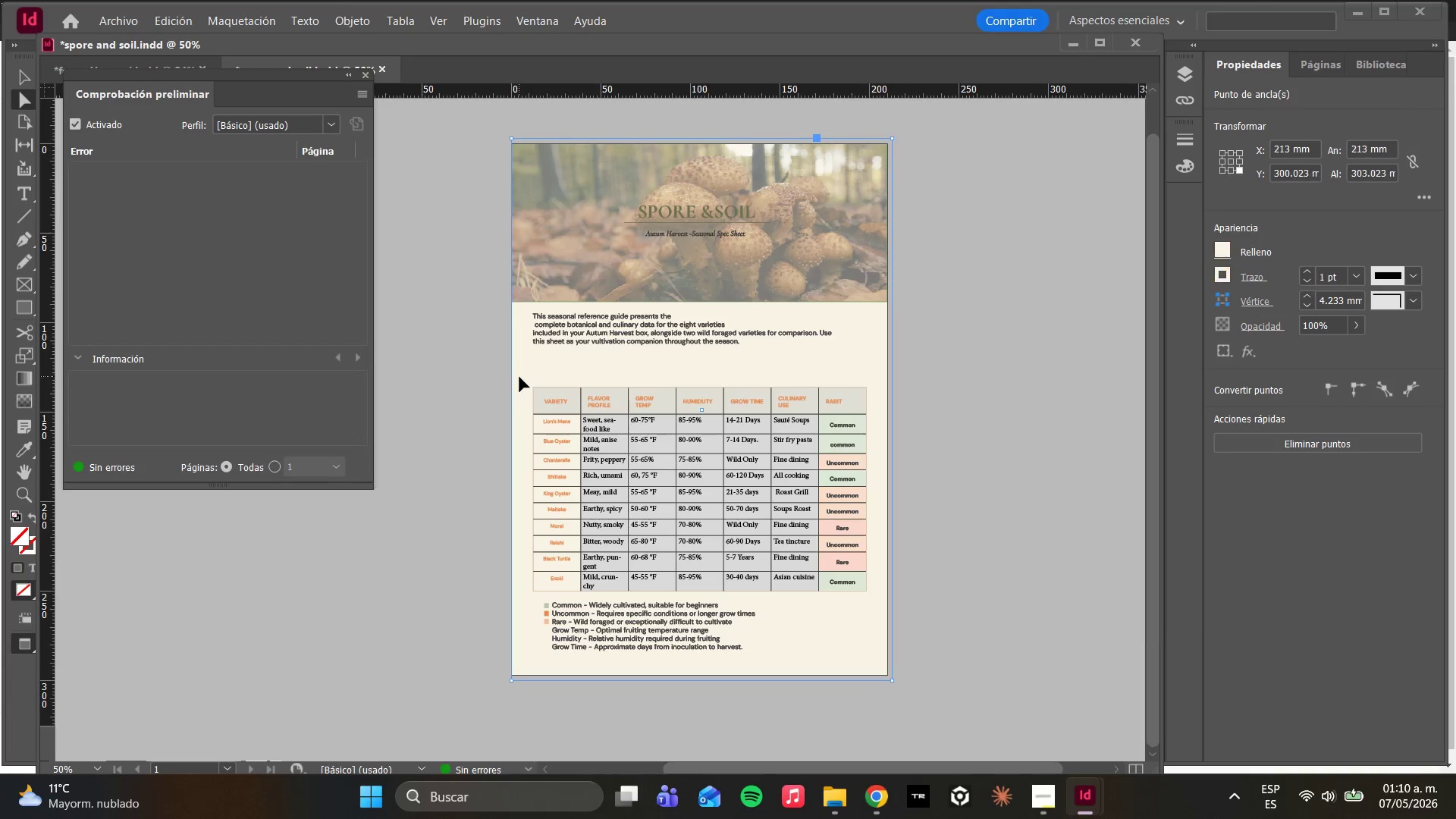 
triple_click([519, 377])
 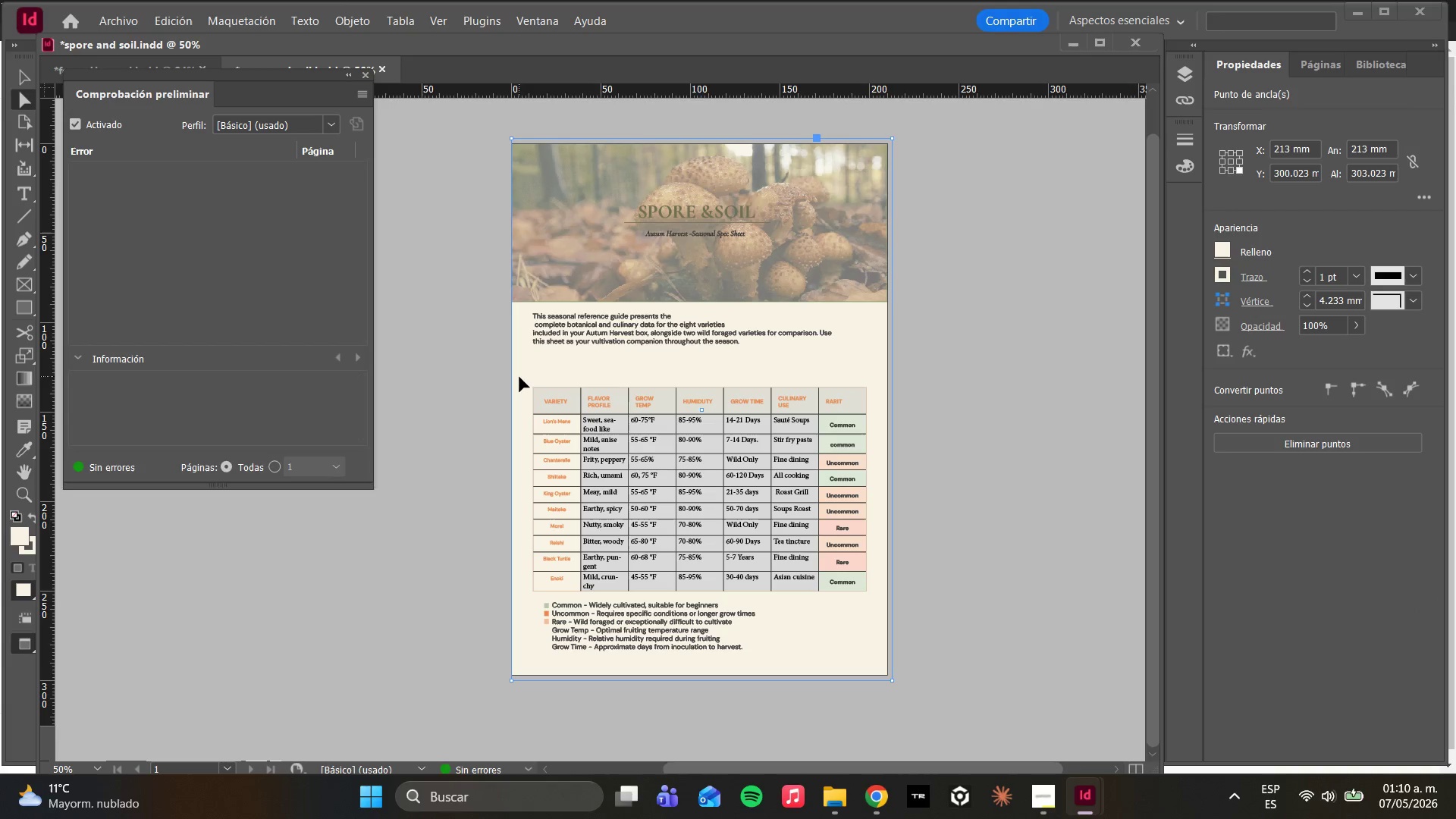 
left_click_drag(start_coordinate=[519, 377], to_coordinate=[518, 364])
 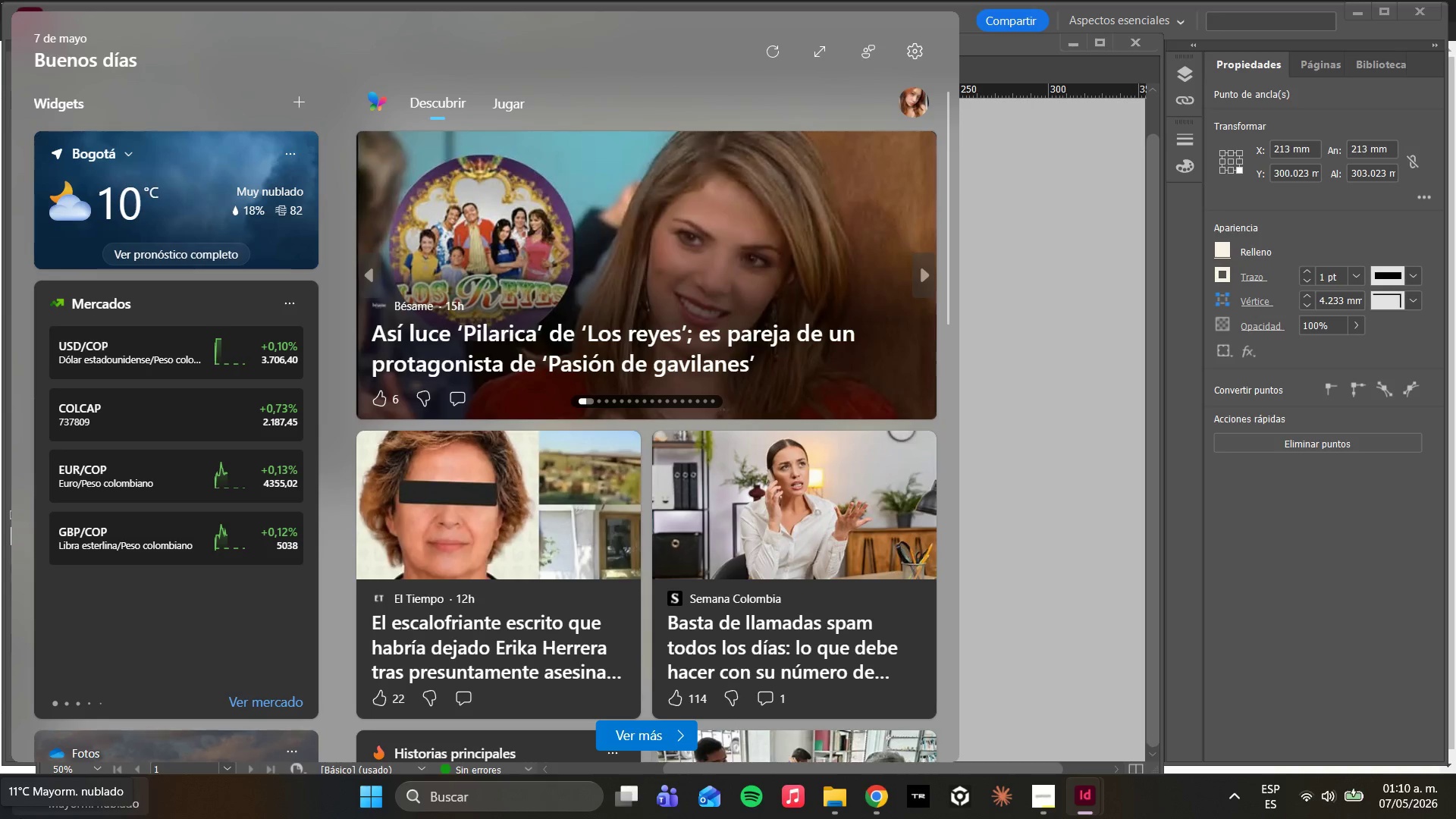 
wait(29.07)
 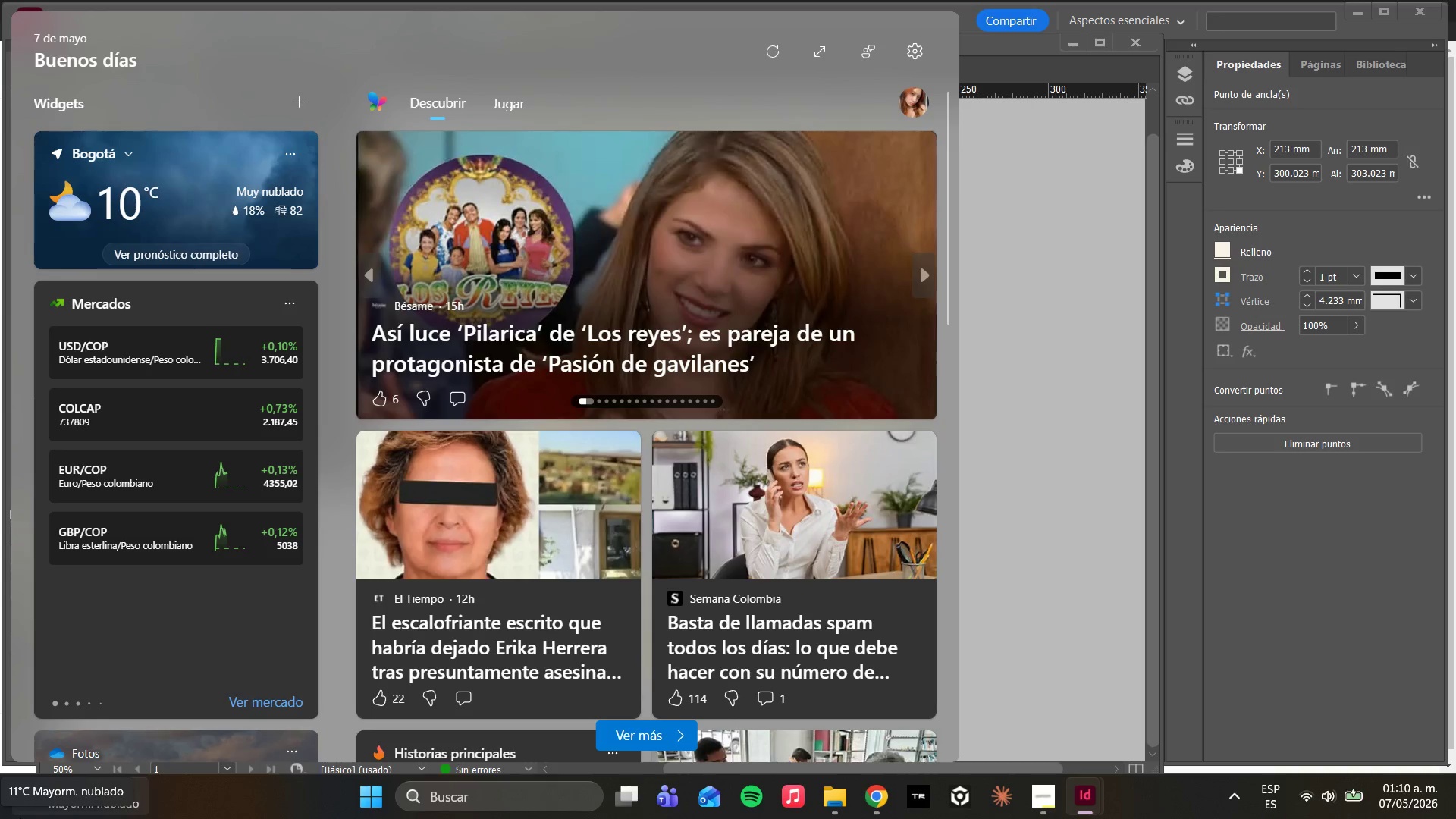 
mouse_move([4, 759])
 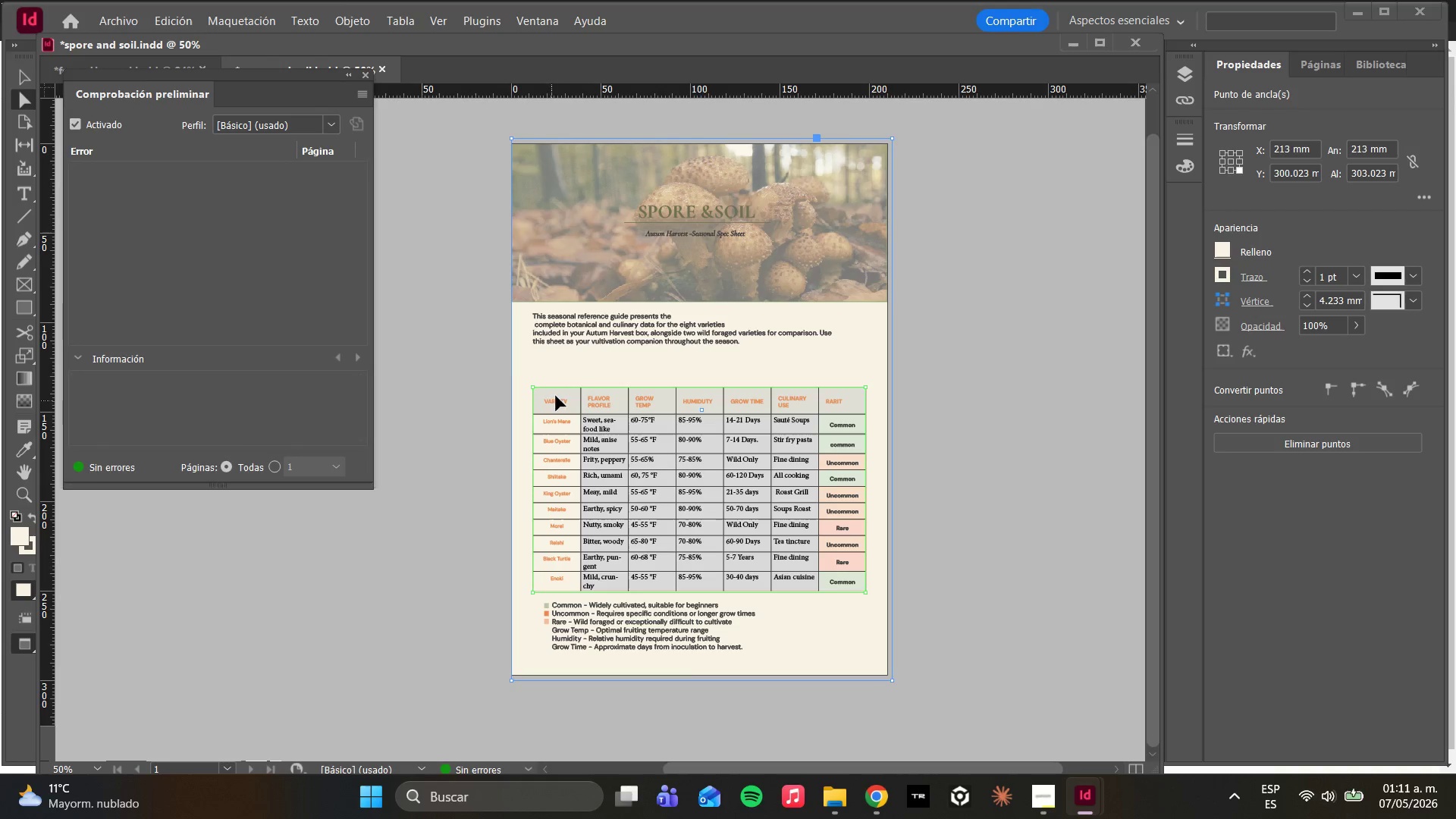 
left_click([588, 444])
 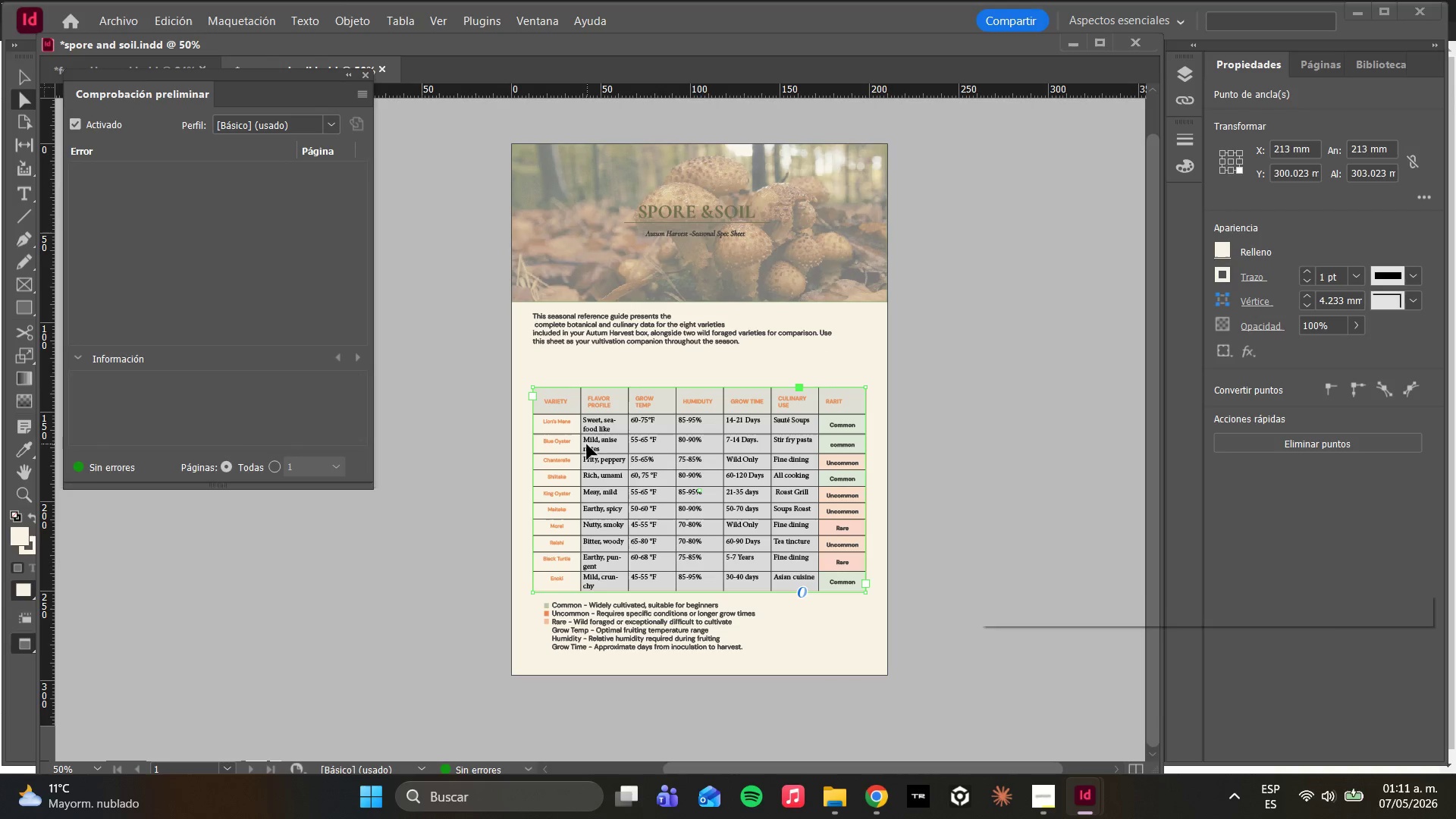 
left_click_drag(start_coordinate=[587, 449], to_coordinate=[585, 421])
 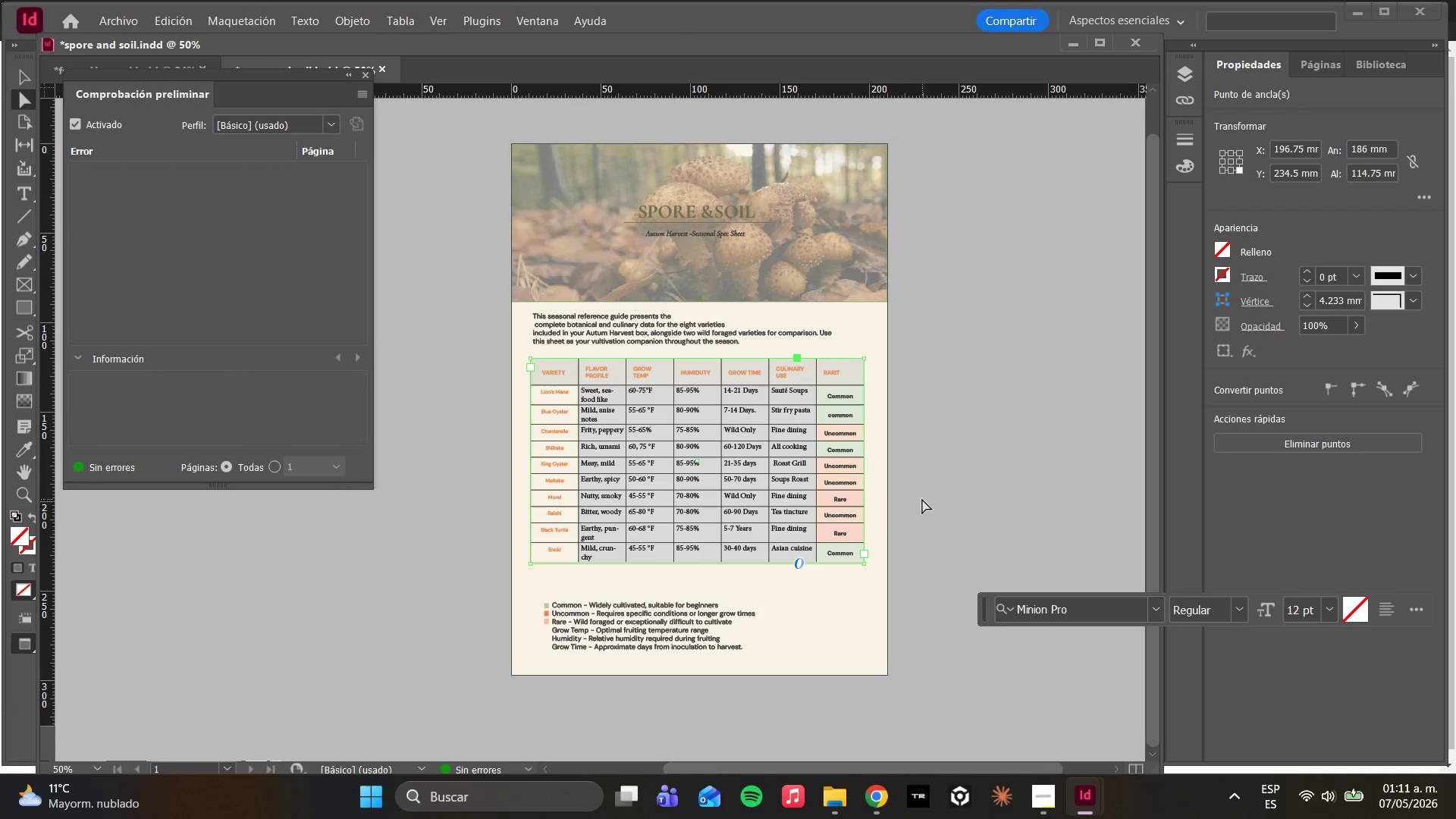 
left_click([1046, 488])
 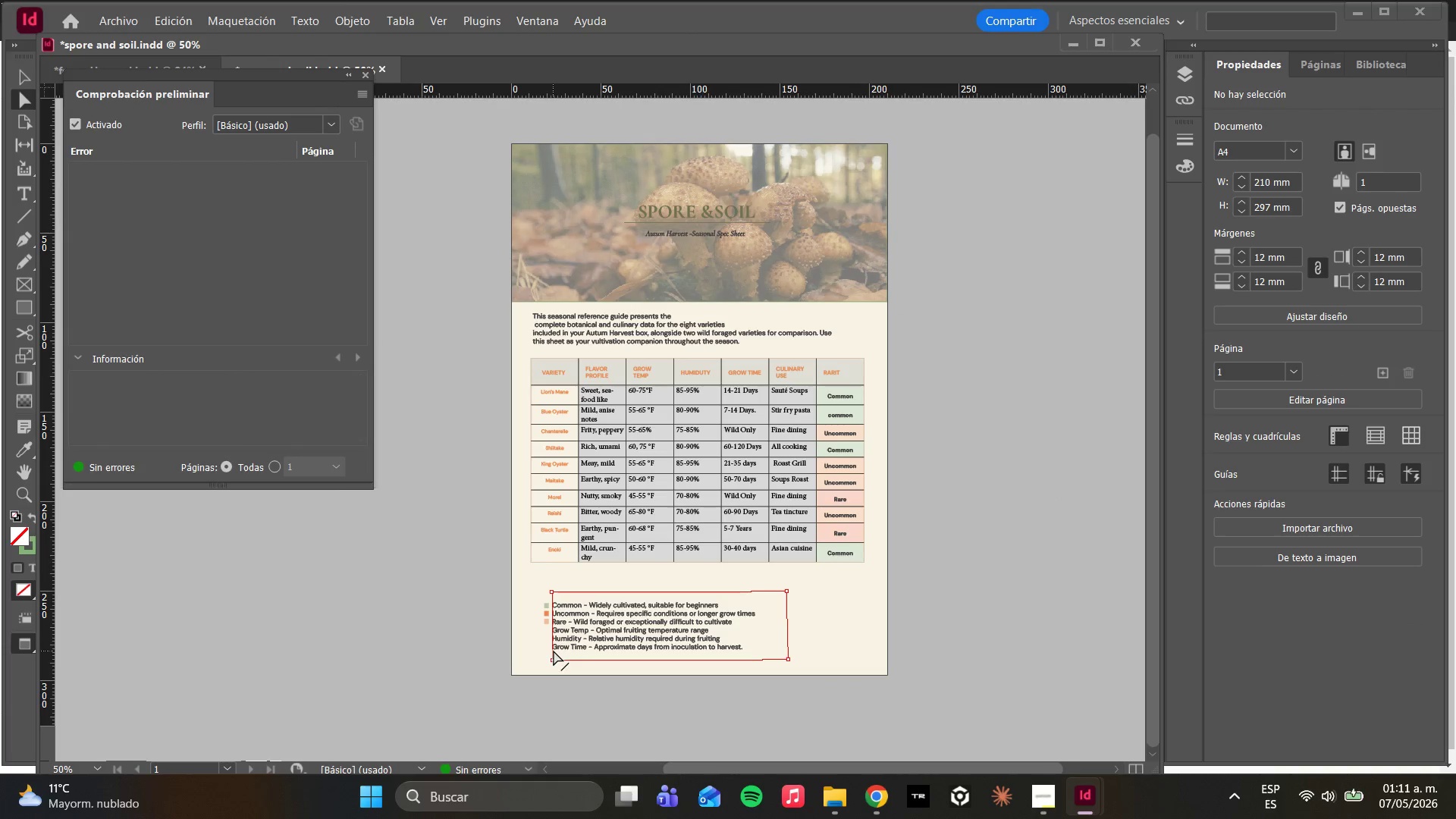 
left_click_drag(start_coordinate=[536, 594], to_coordinate=[568, 617])
 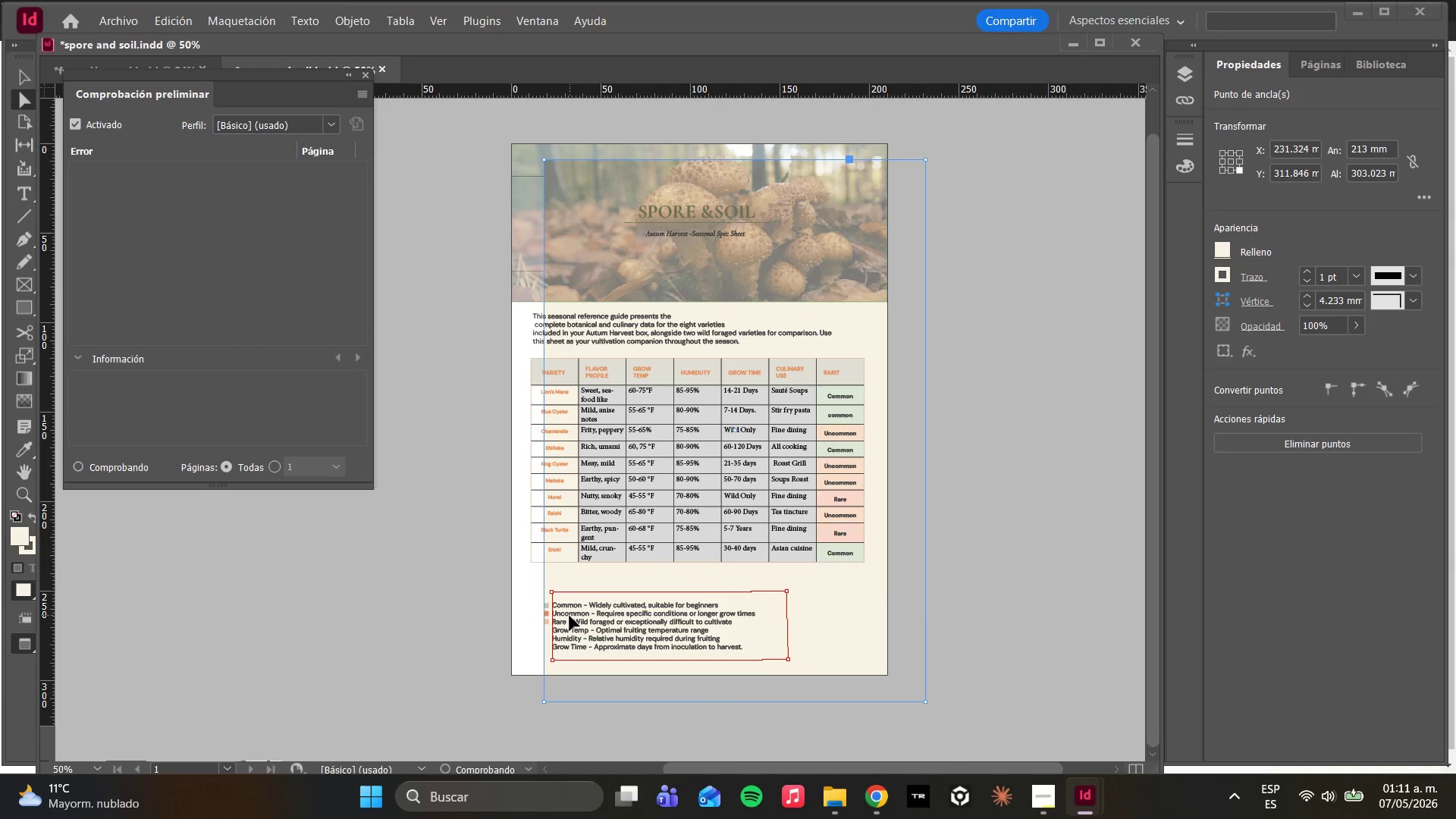 
key(Control+Z)
 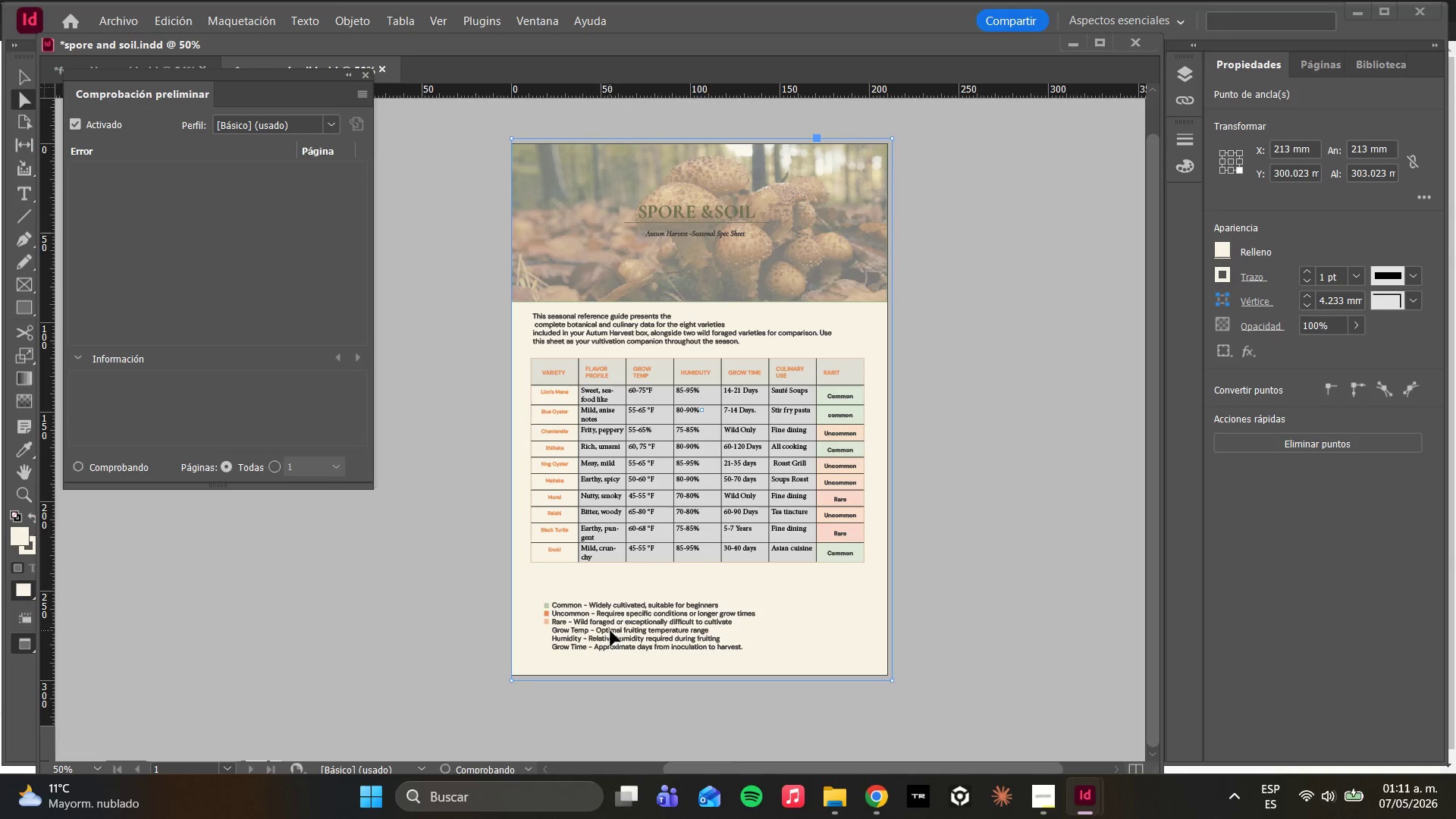 
left_click([563, 623])
 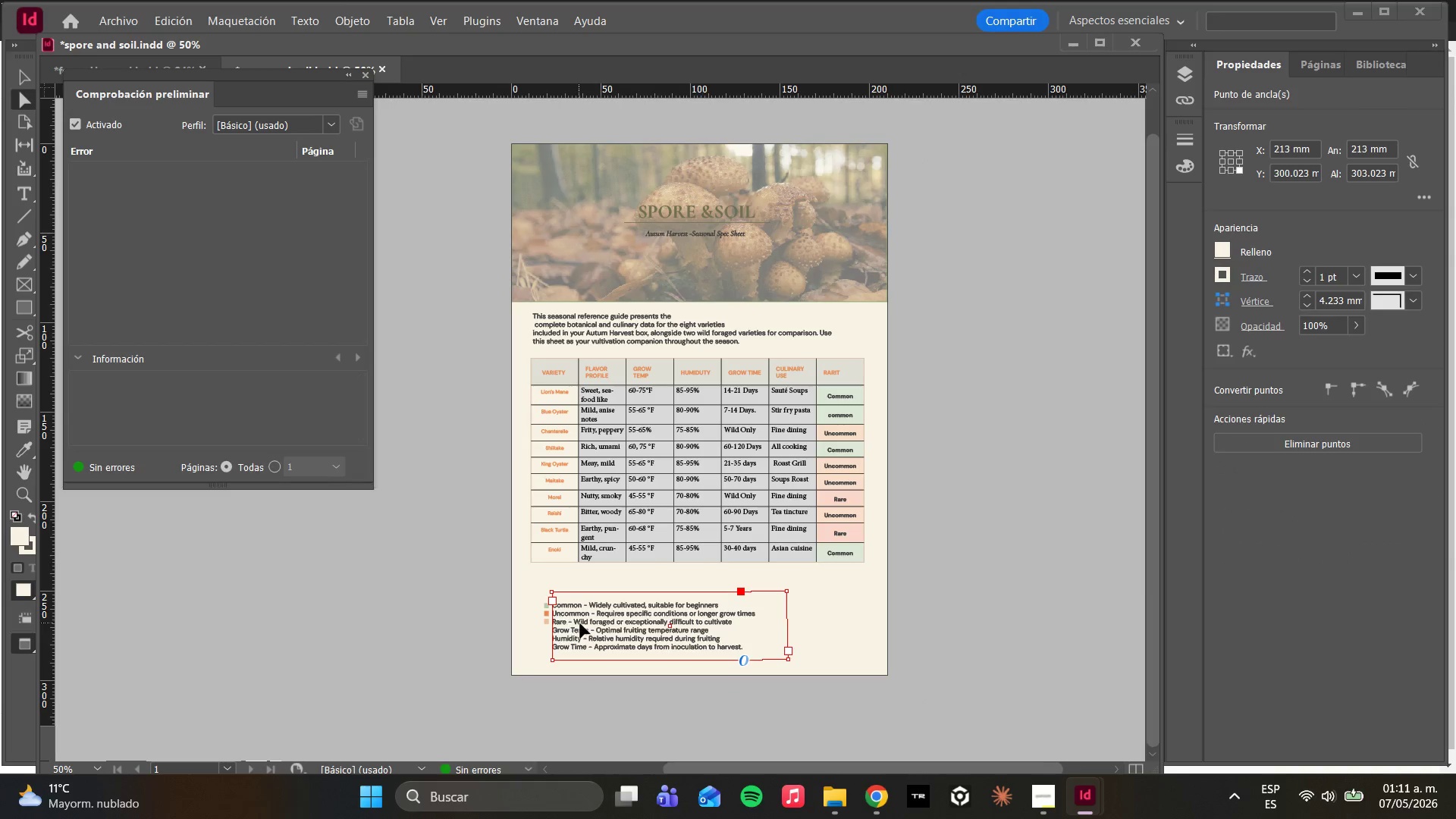 
left_click_drag(start_coordinate=[580, 623], to_coordinate=[582, 607])
 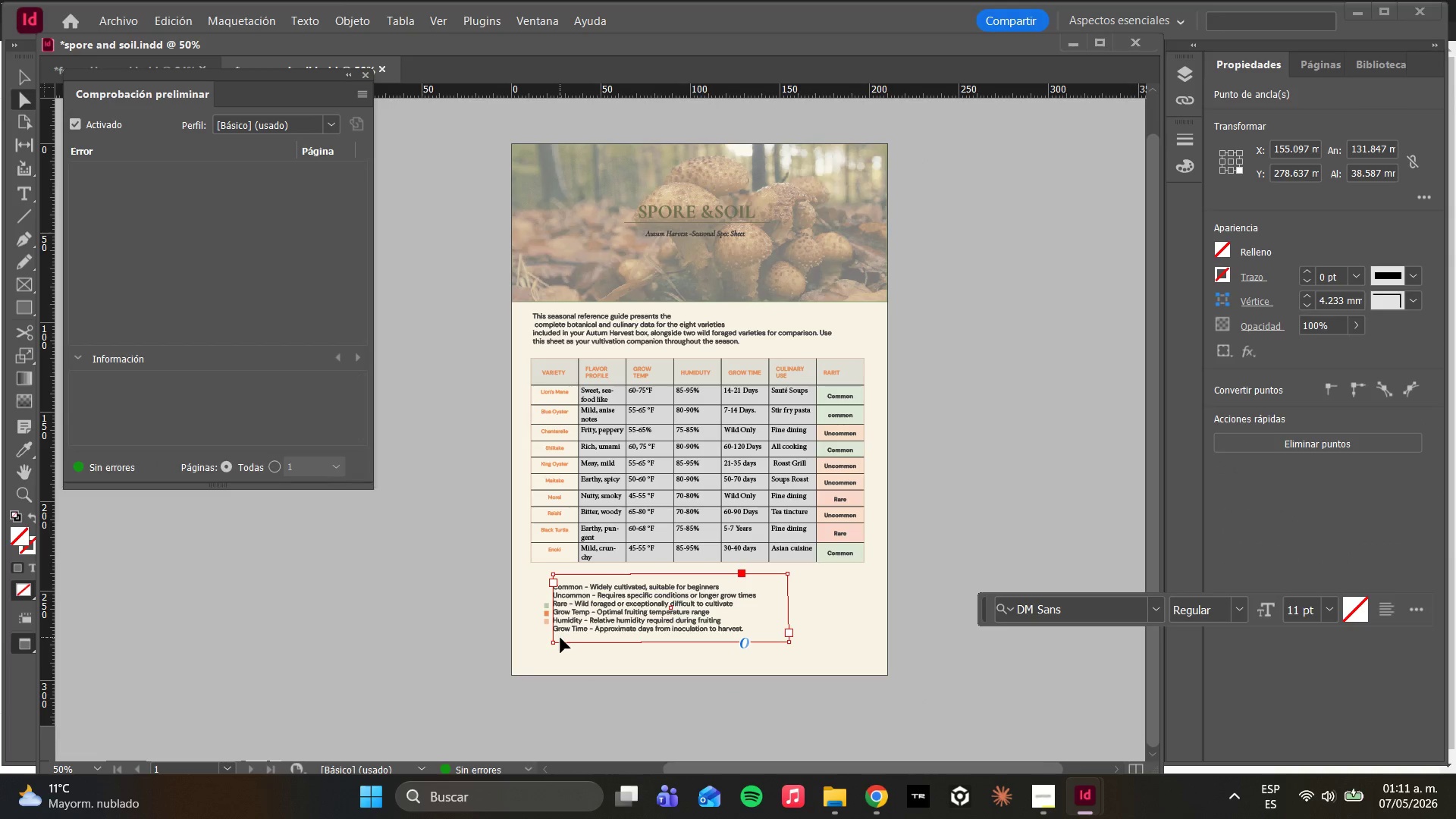 
hold_key(key=AltLeft, duration=0.75)
scroll: coordinate [555, 642], scroll_direction: up, amount: 1.0
 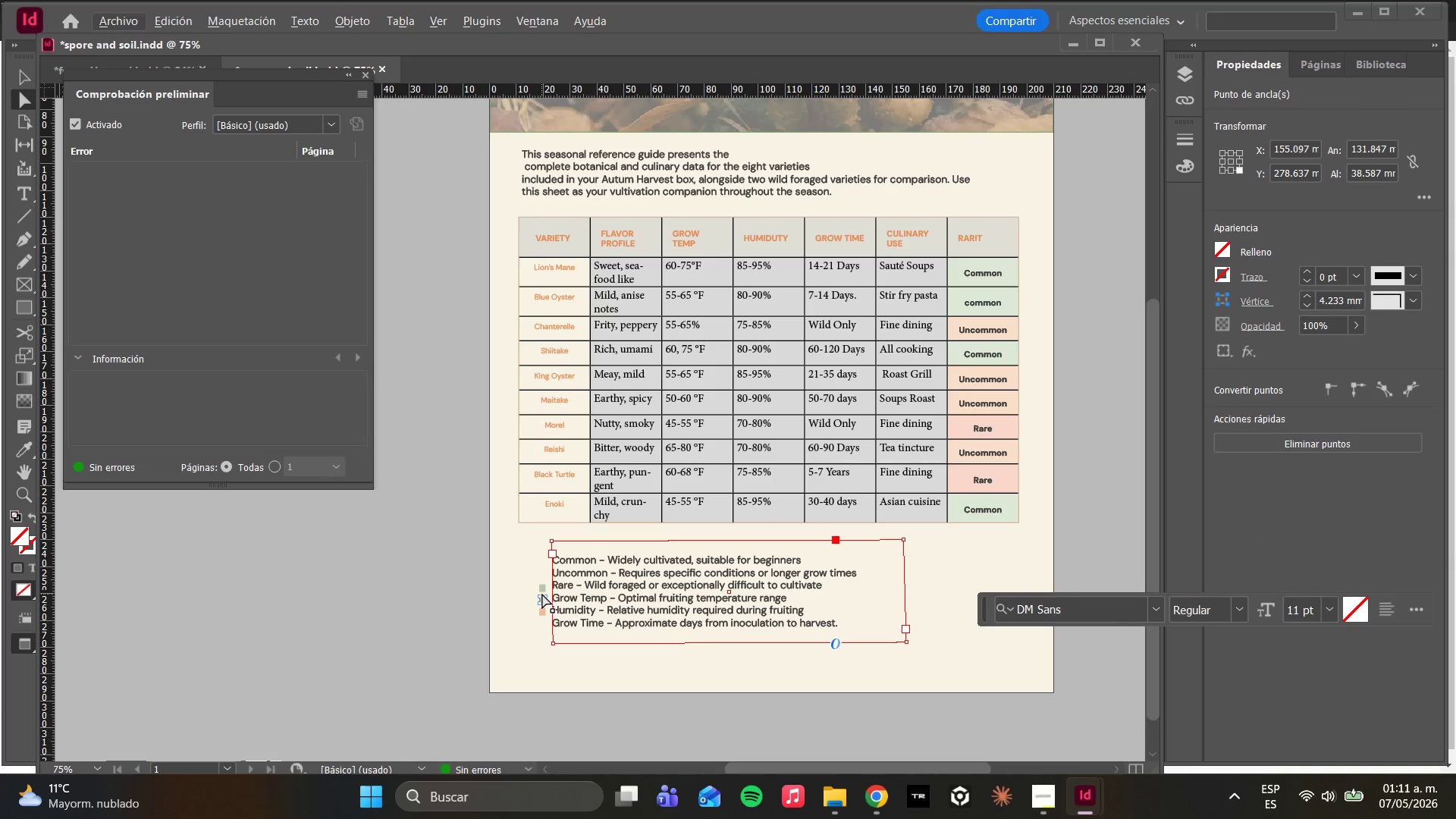 
key(W)
 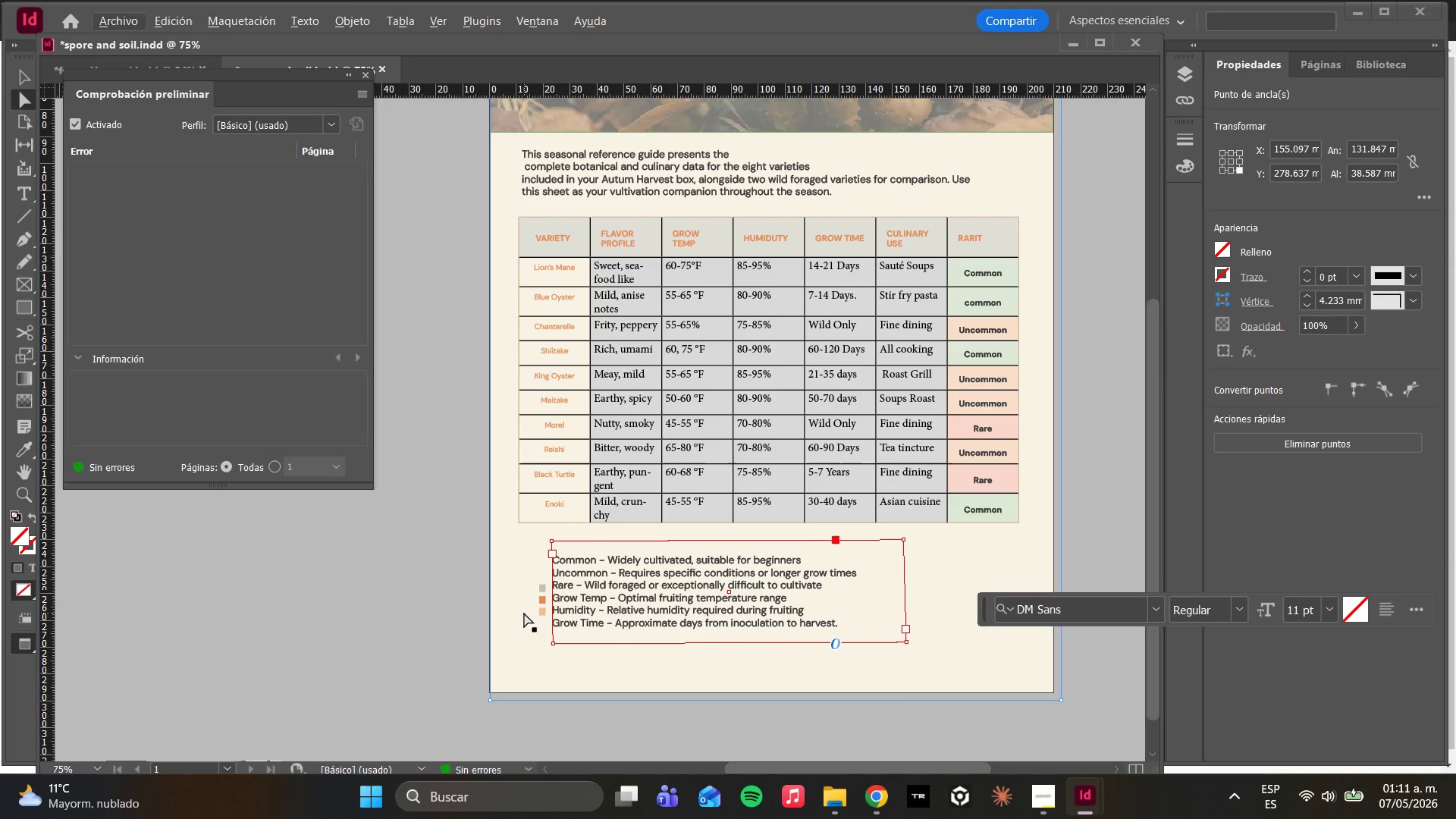 
left_click([495, 615])
 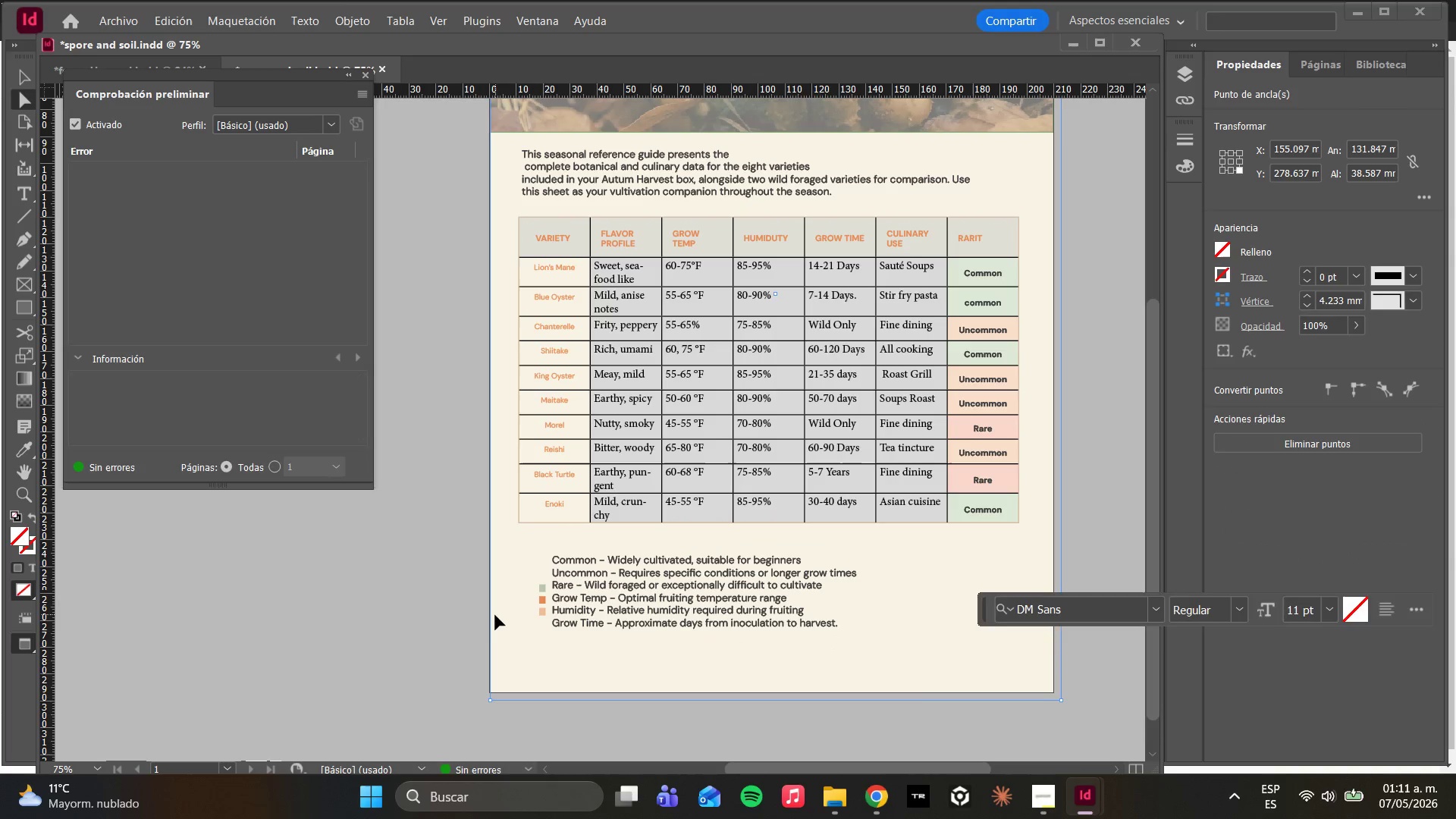 
key(W)
 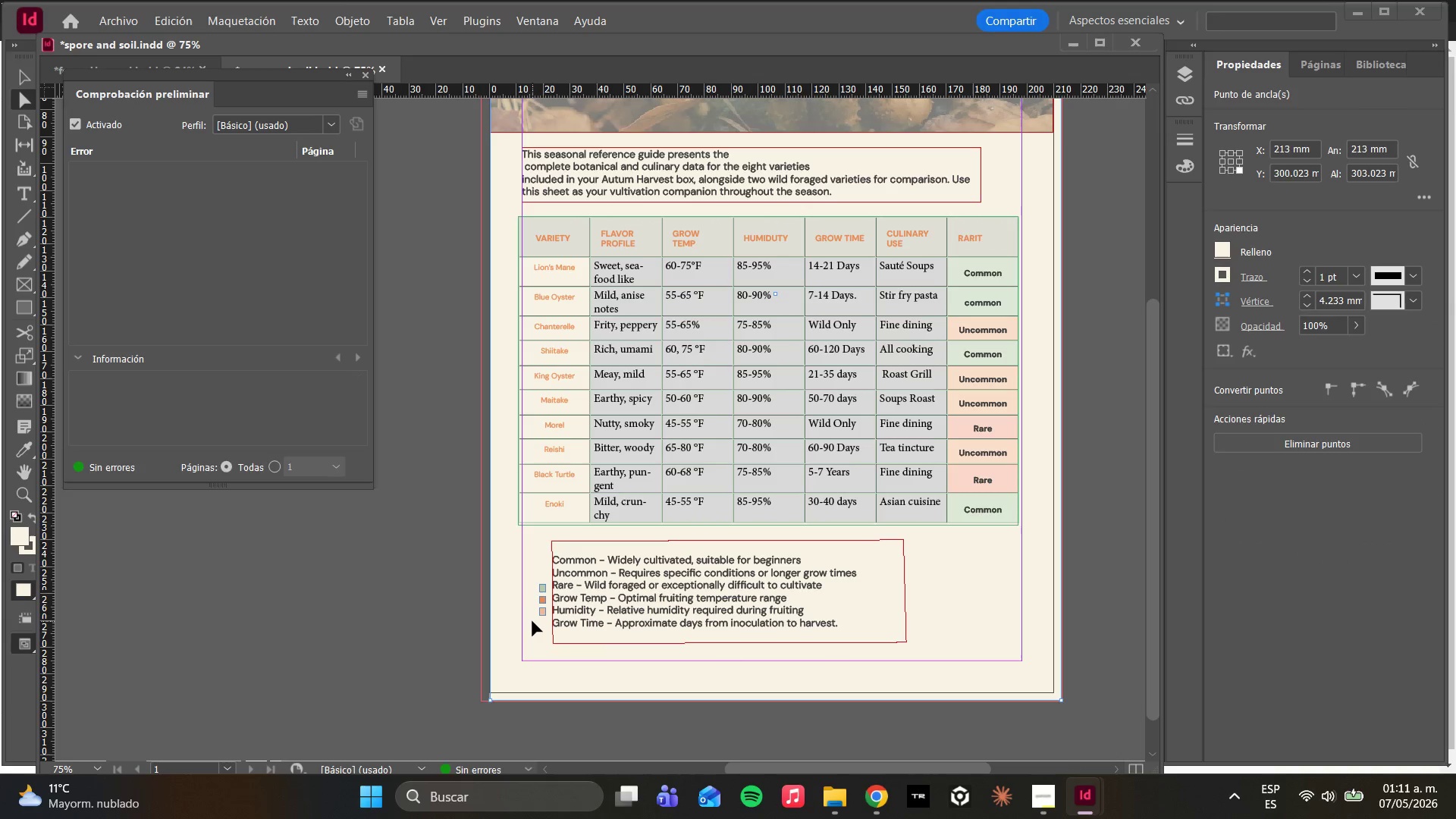 
key(Alt+AltLeft)
 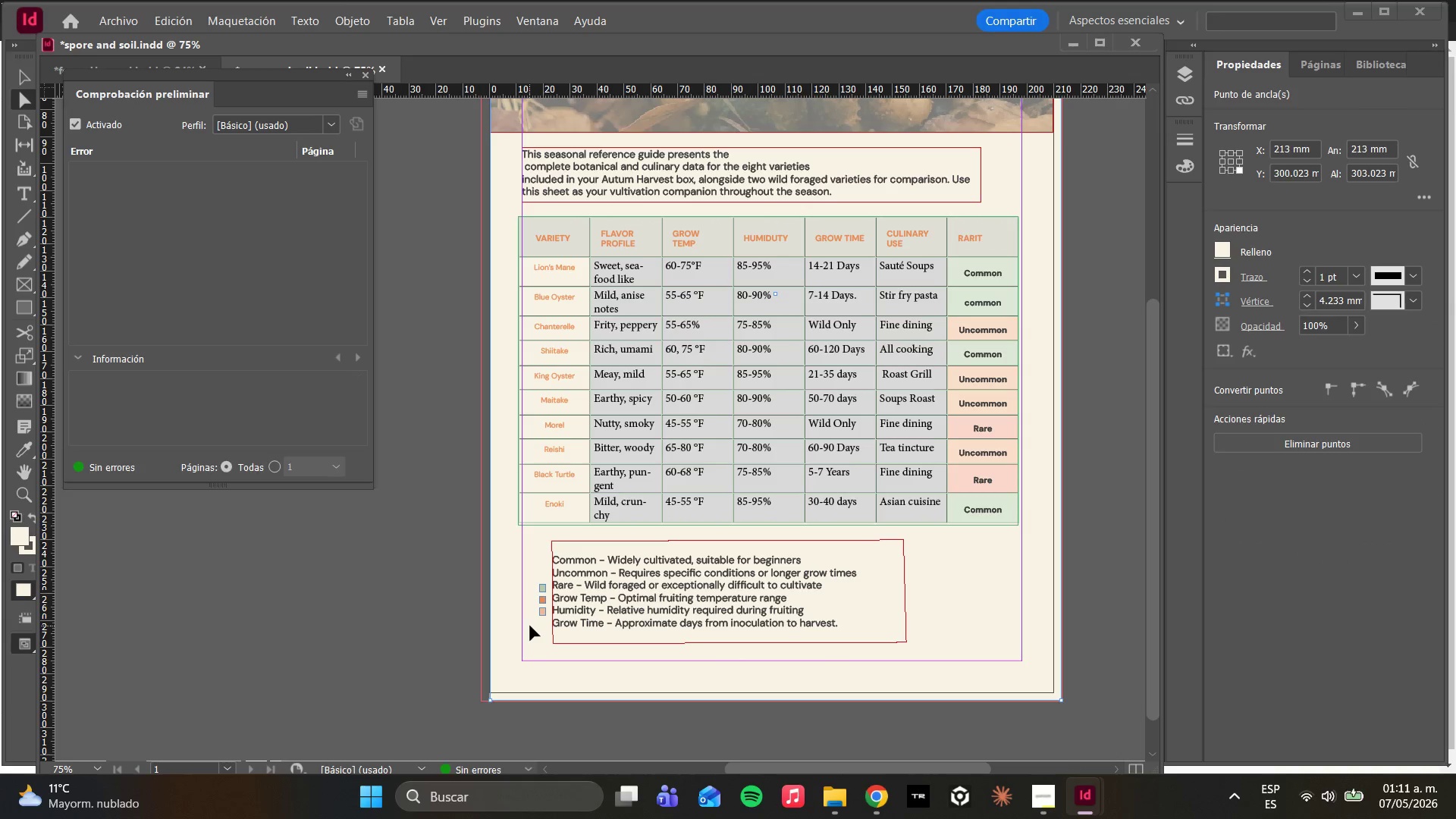 
scroll: coordinate [530, 626], scroll_direction: up, amount: 2.0
 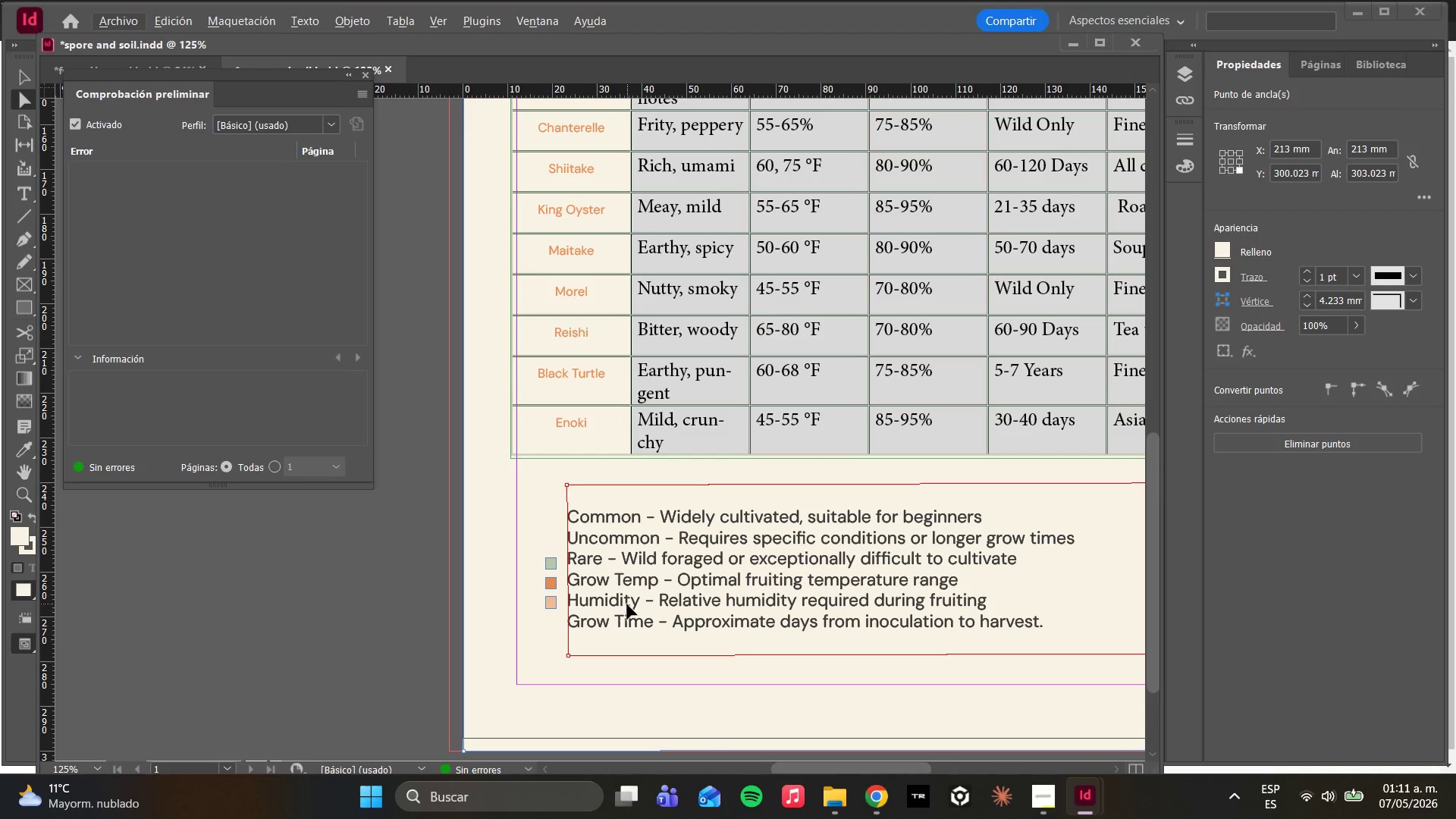 
left_click_drag(start_coordinate=[627, 604], to_coordinate=[628, 632])
 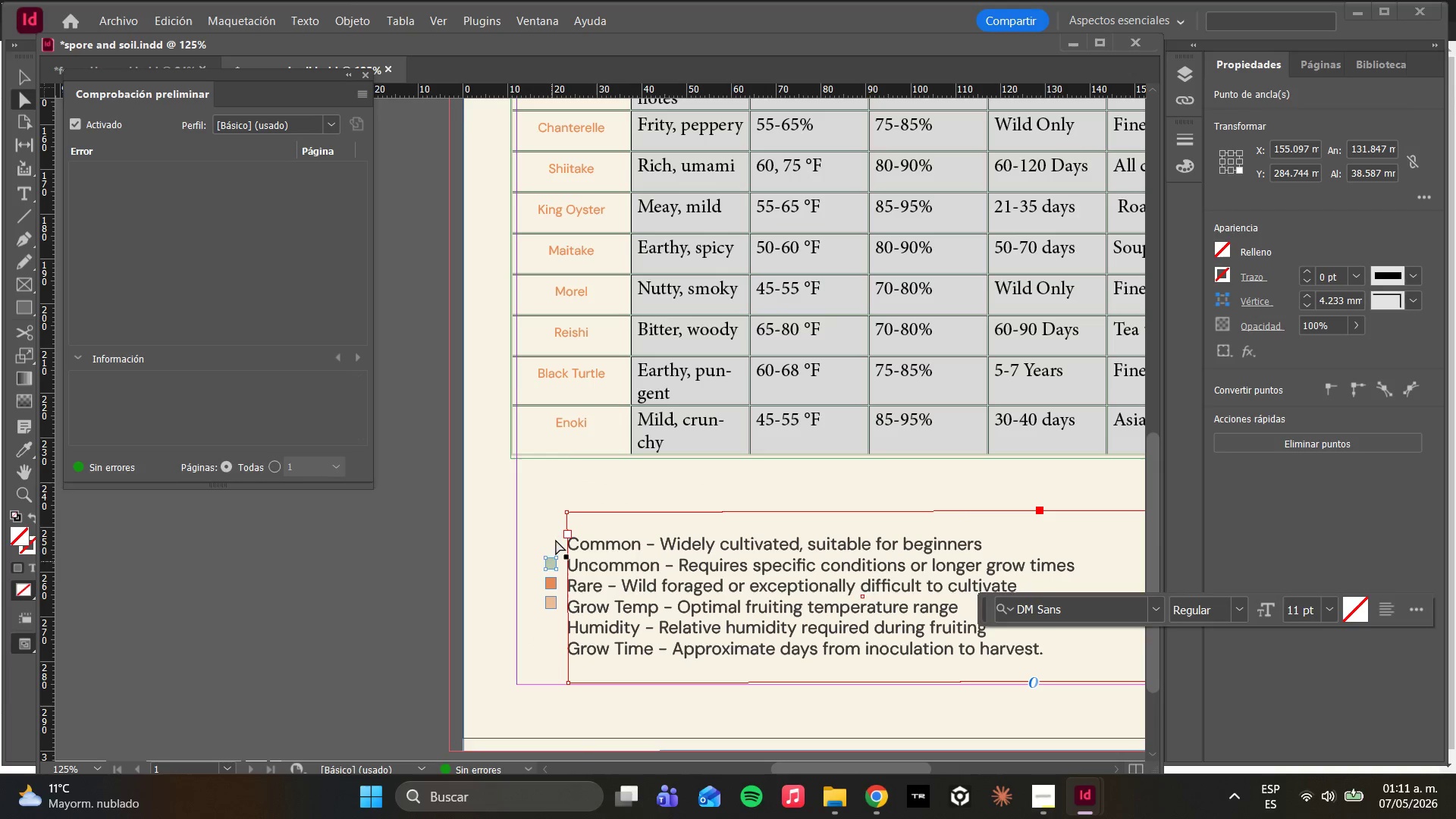 
left_click([566, 429])
 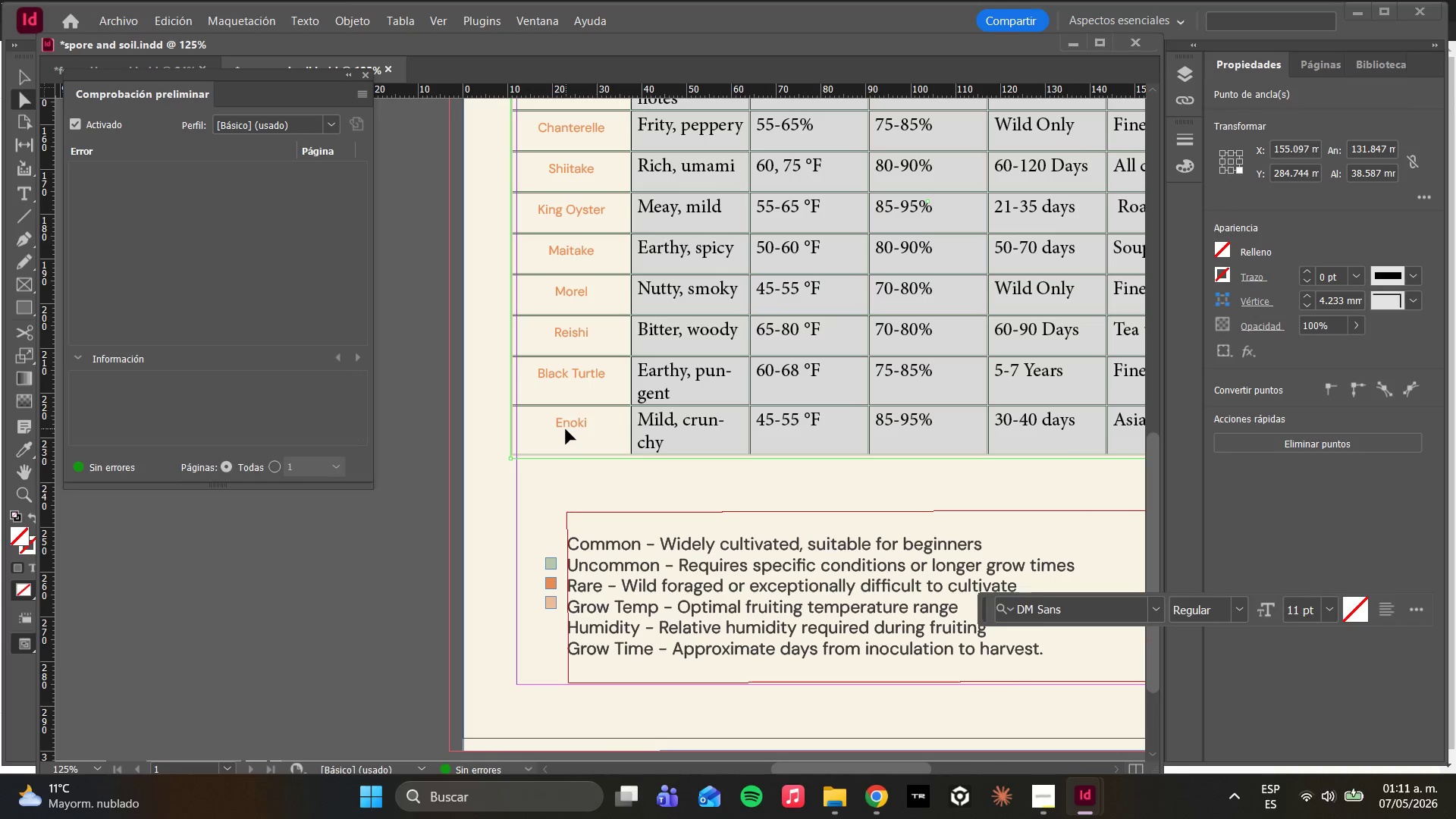 
left_click_drag(start_coordinate=[566, 429], to_coordinate=[574, 431])
 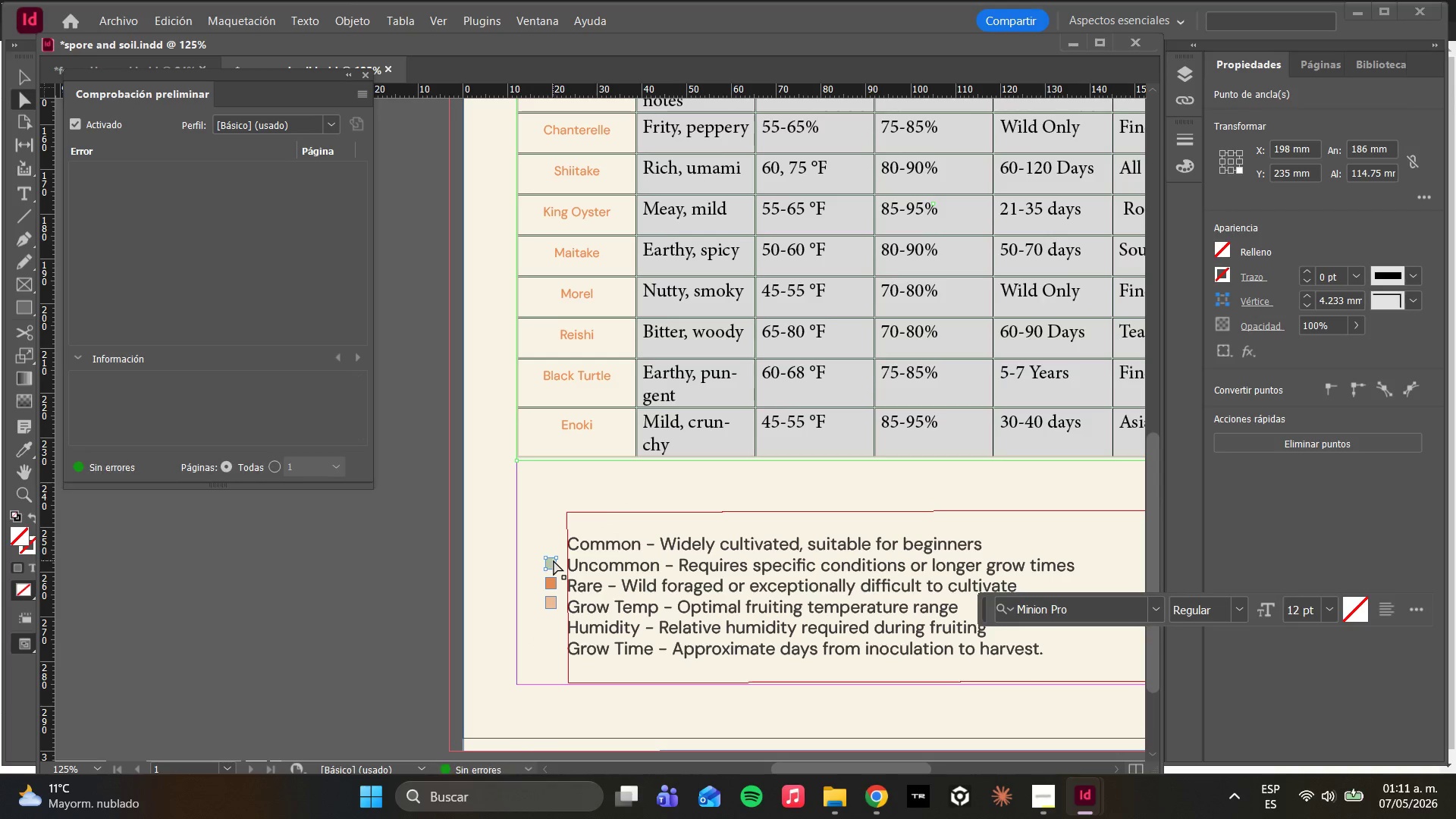 
left_click_drag(start_coordinate=[551, 563], to_coordinate=[553, 544])
 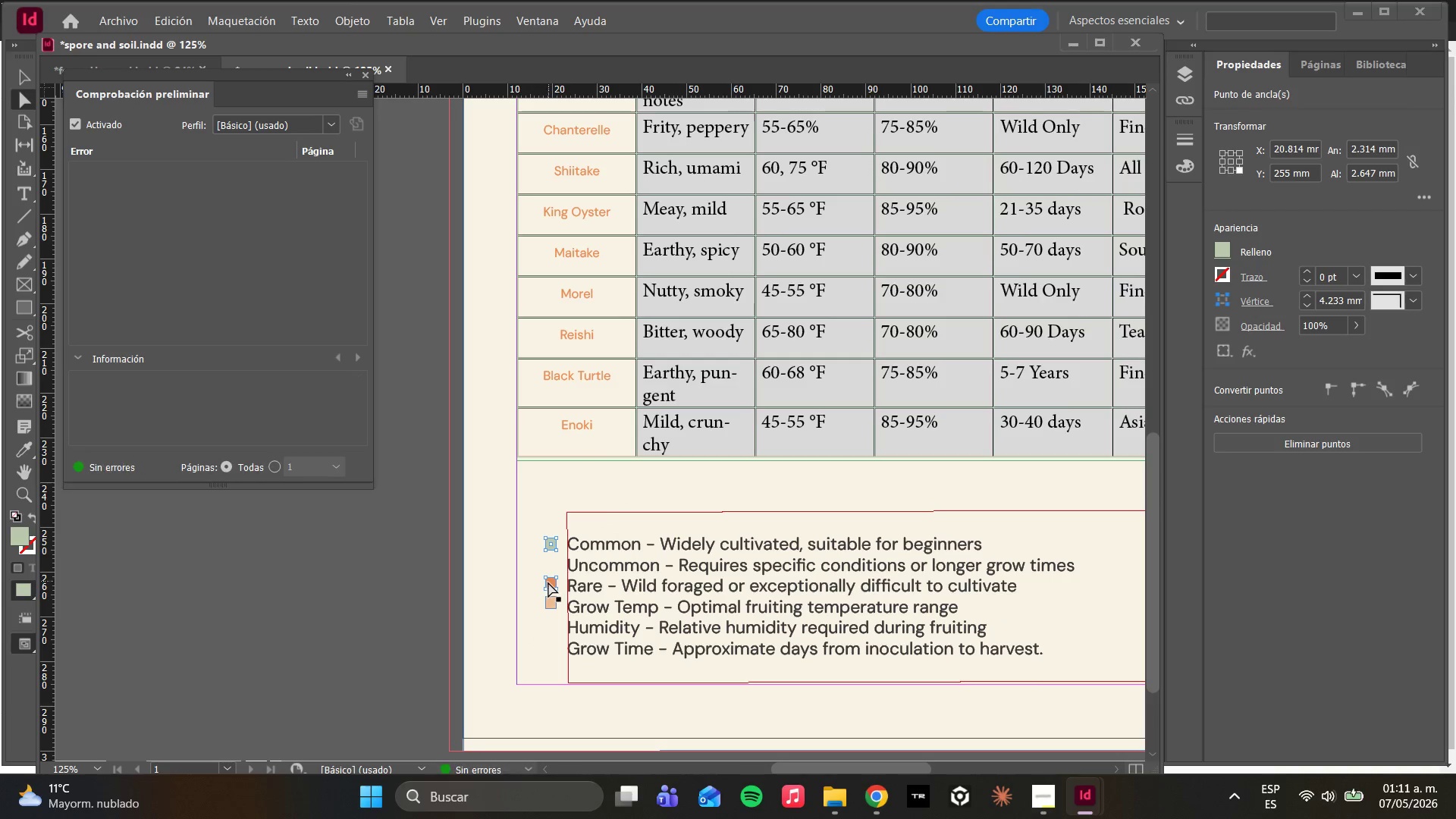 
left_click_drag(start_coordinate=[549, 583], to_coordinate=[549, 568])
 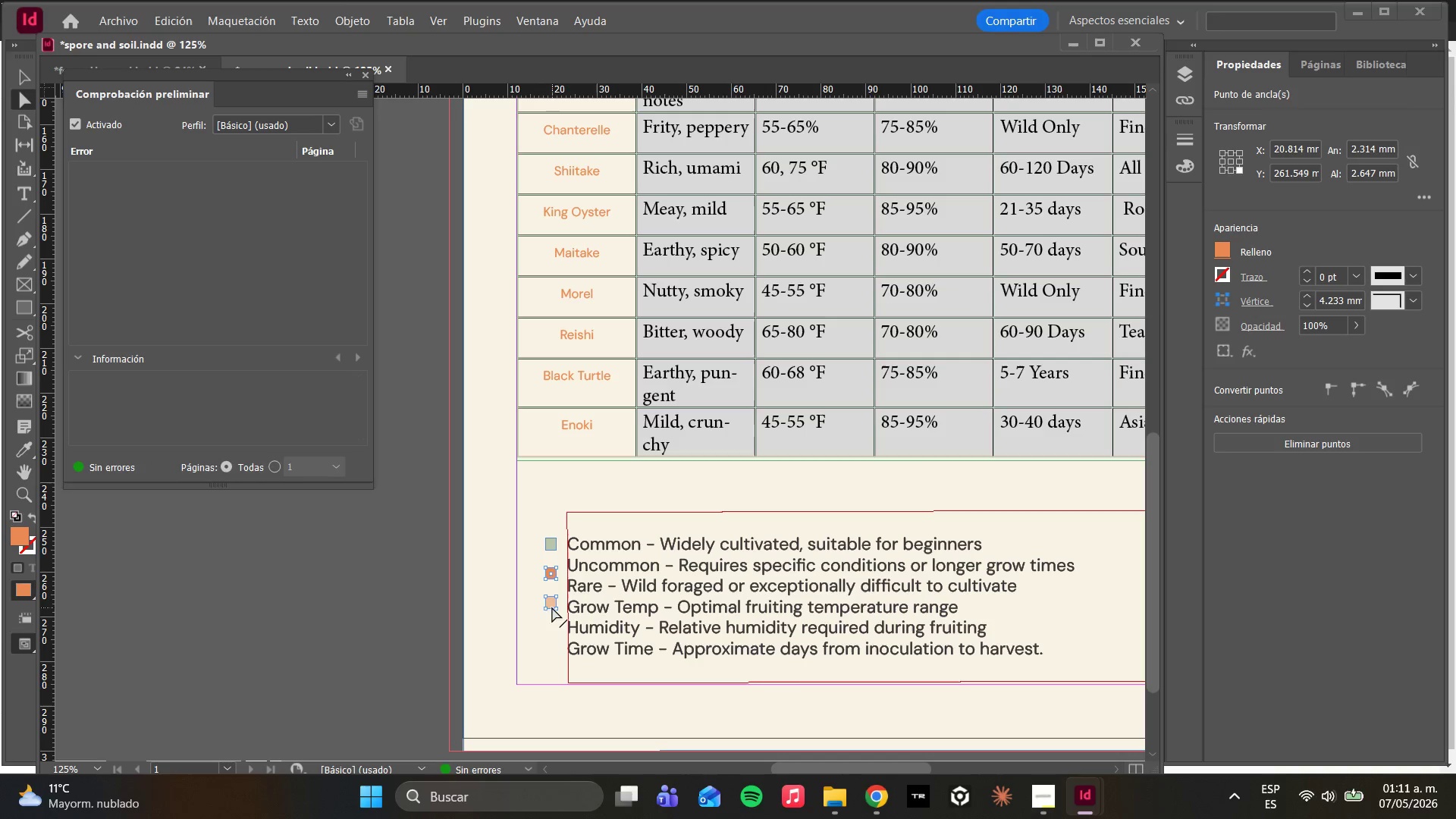 
left_click_drag(start_coordinate=[549, 602], to_coordinate=[551, 588])
 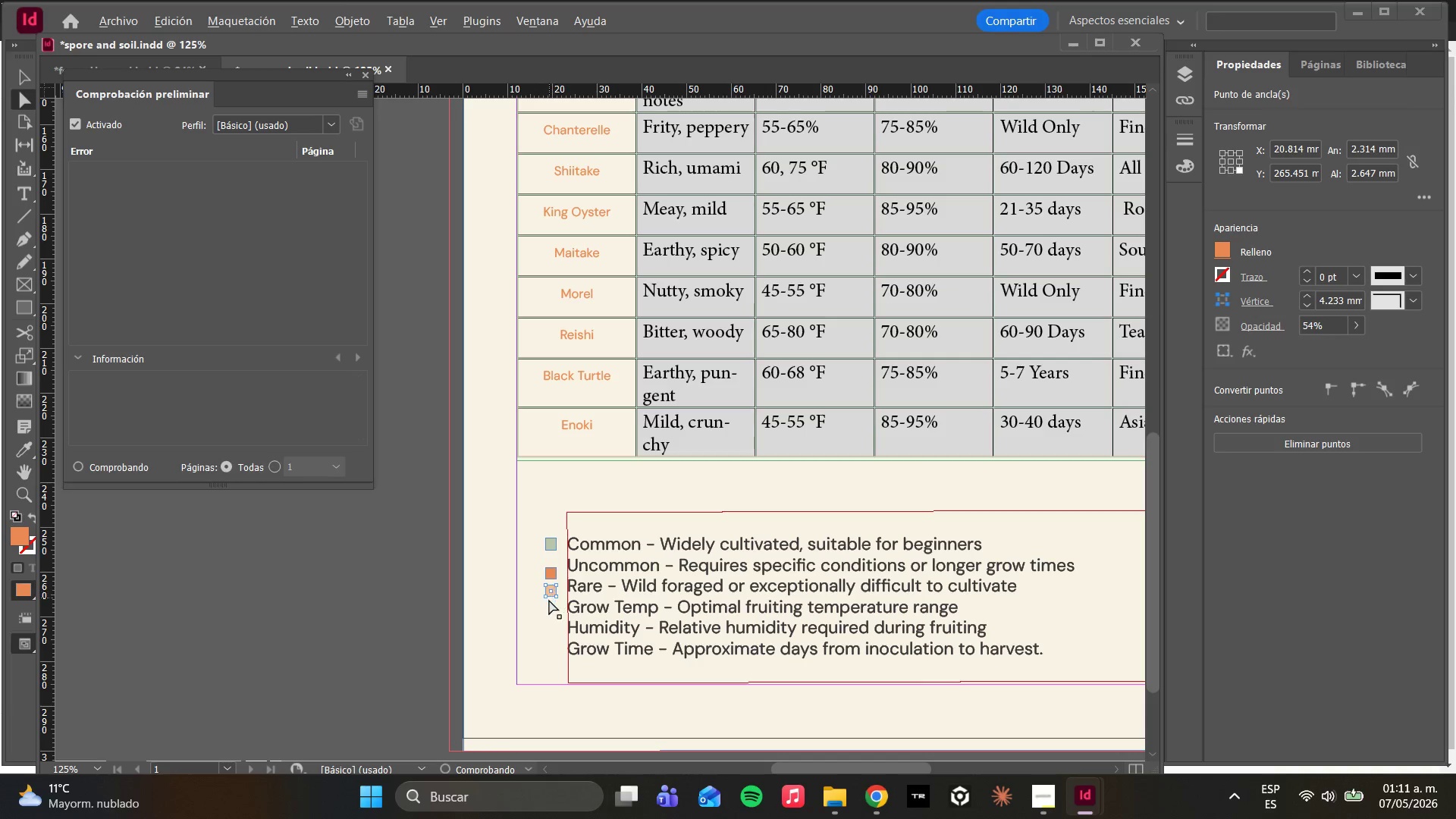 
hold_key(key=AltLeft, duration=0.98)
scroll: coordinate [548, 598], scroll_direction: up, amount: 3.0
 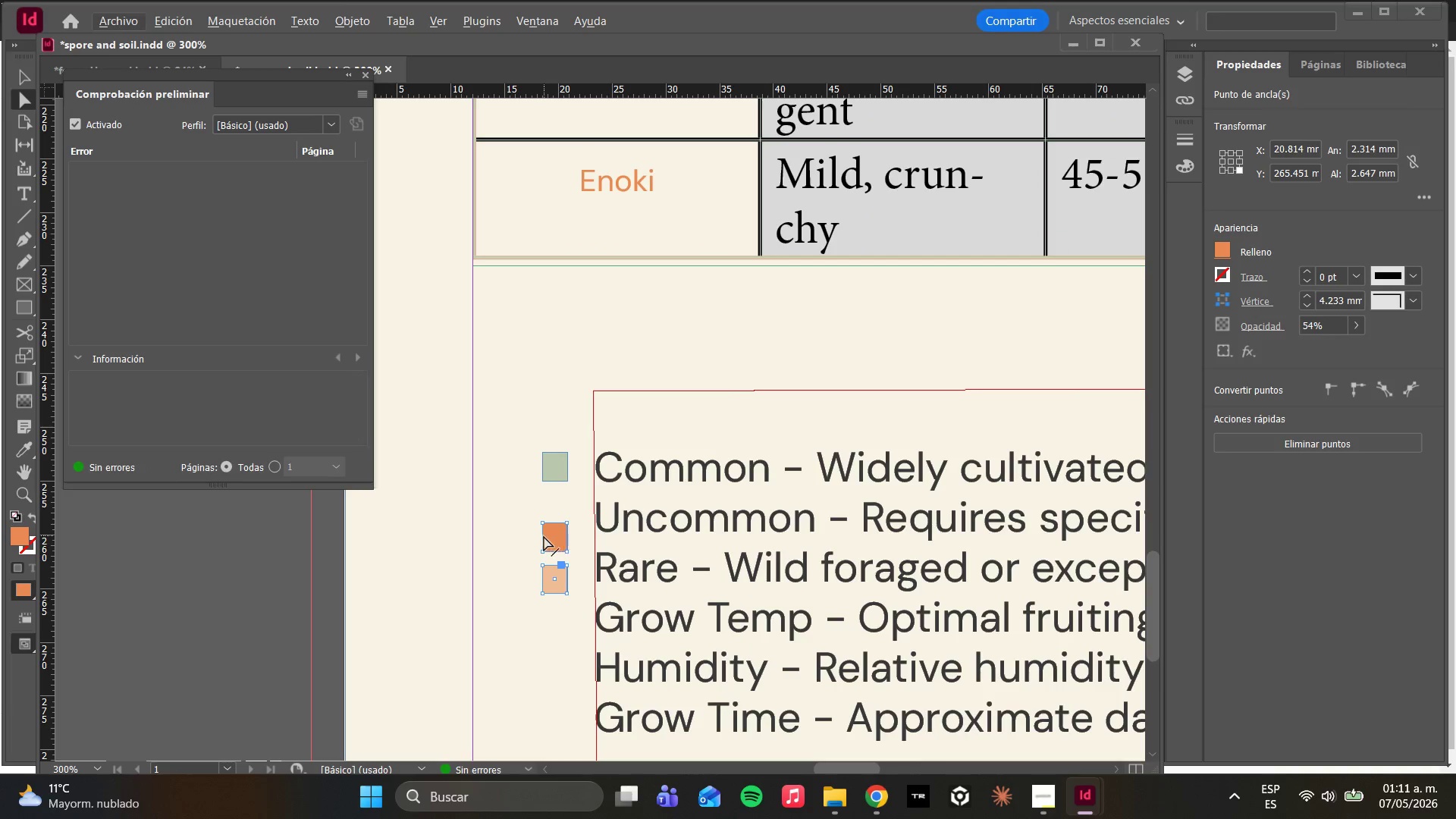 
left_click_drag(start_coordinate=[547, 538], to_coordinate=[548, 513])
 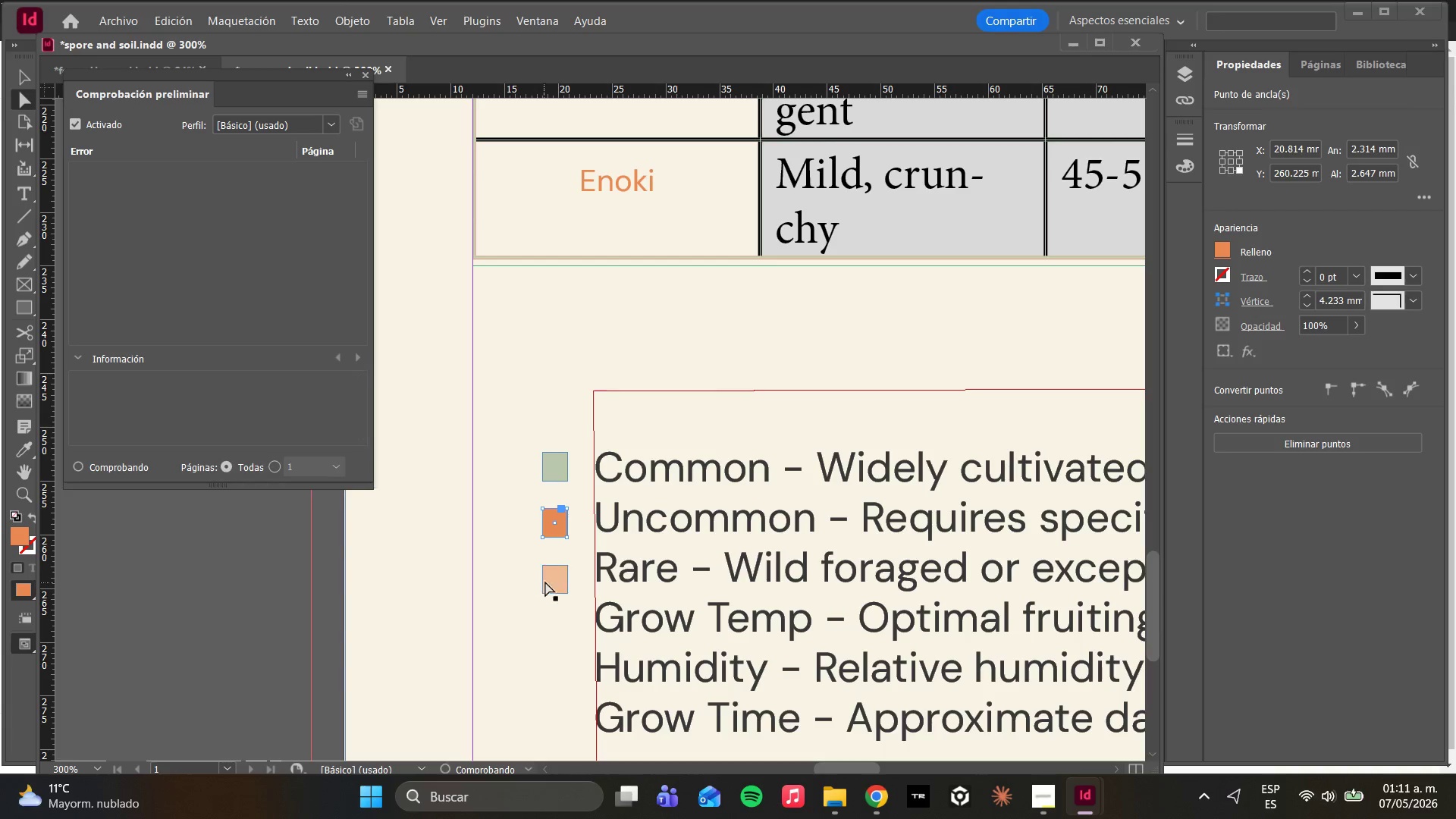 
left_click([551, 578])
 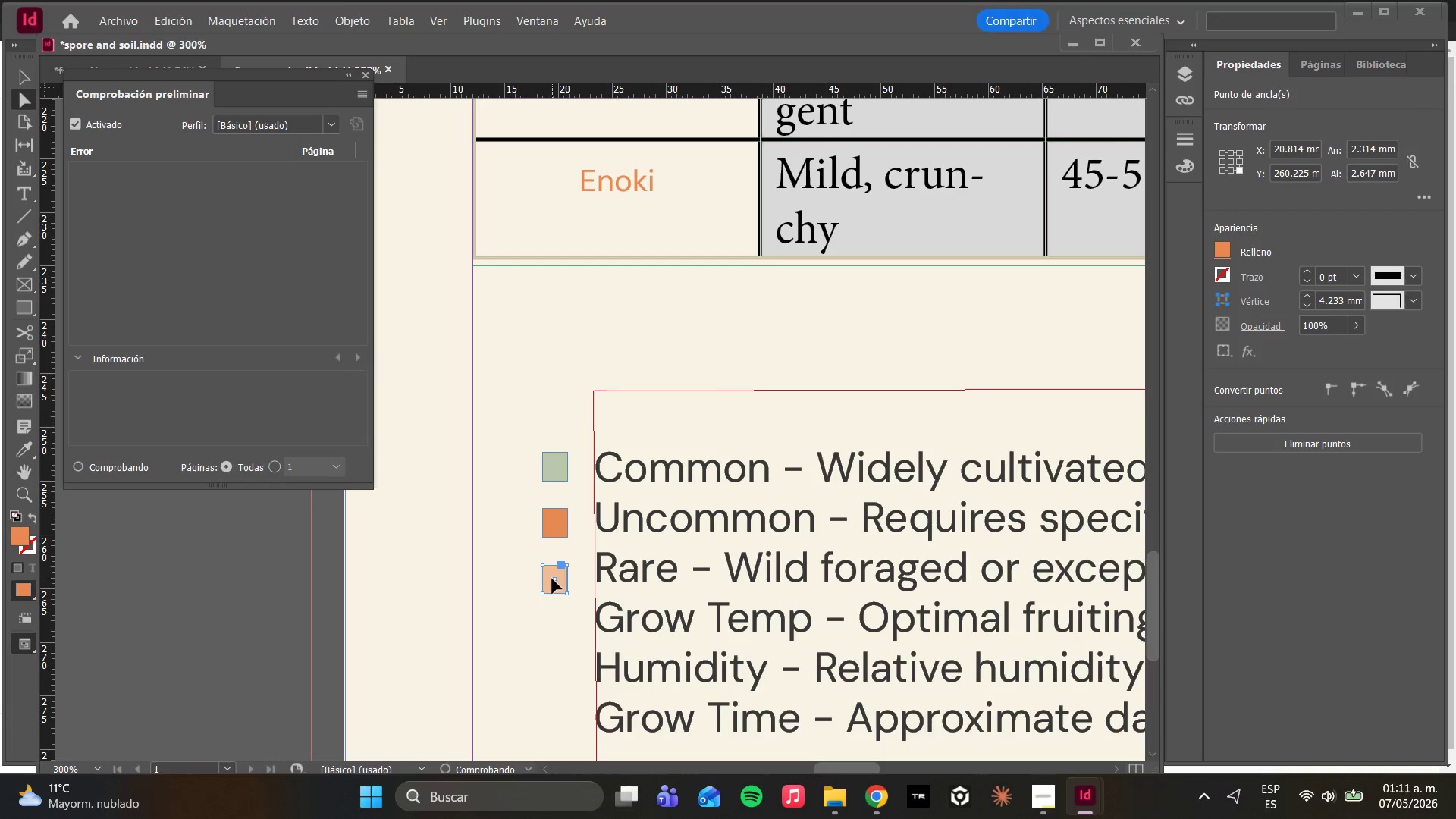 
left_click_drag(start_coordinate=[552, 579], to_coordinate=[554, 570])
 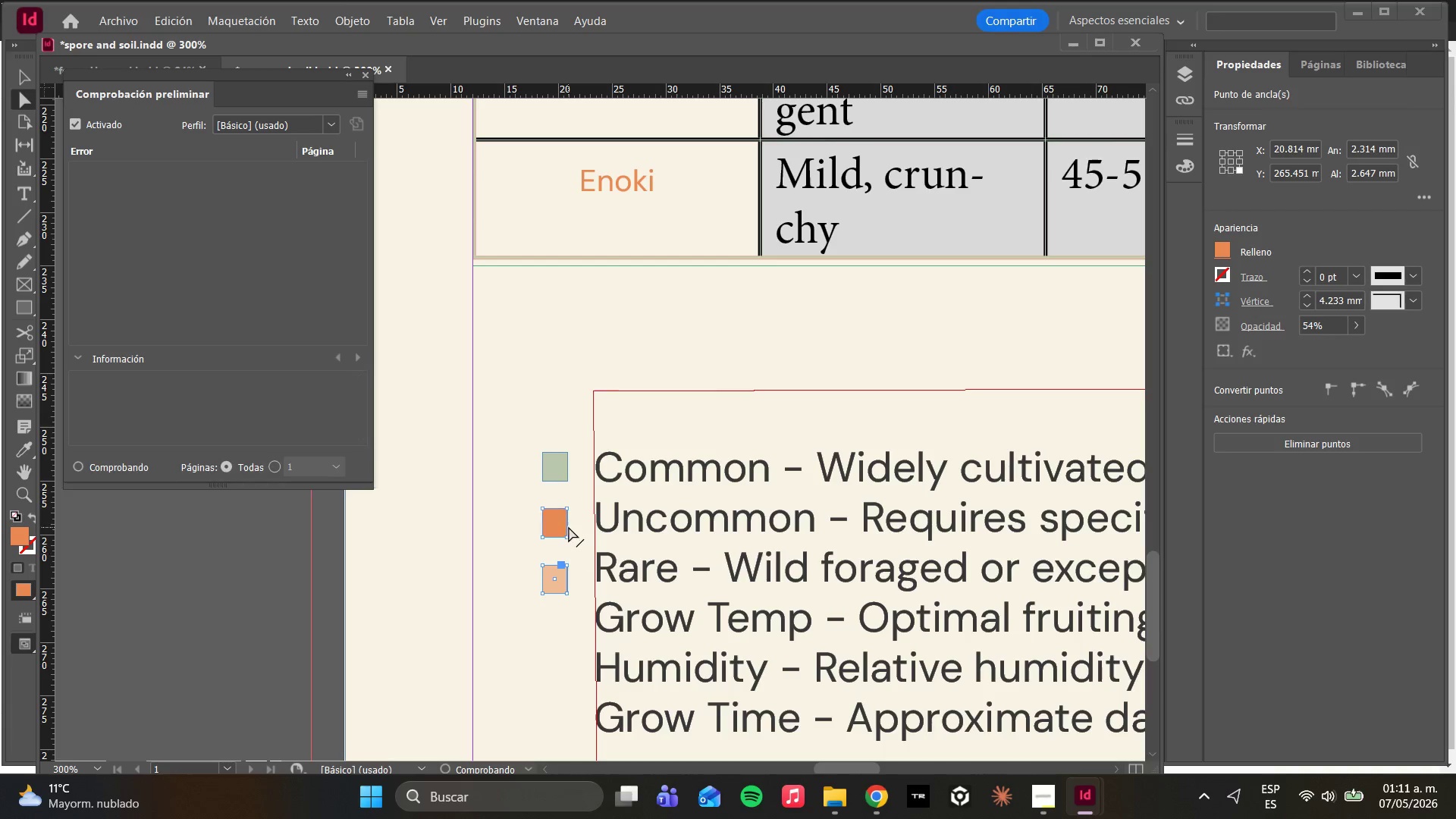 
left_click_drag(start_coordinate=[559, 465], to_coordinate=[560, 456])
 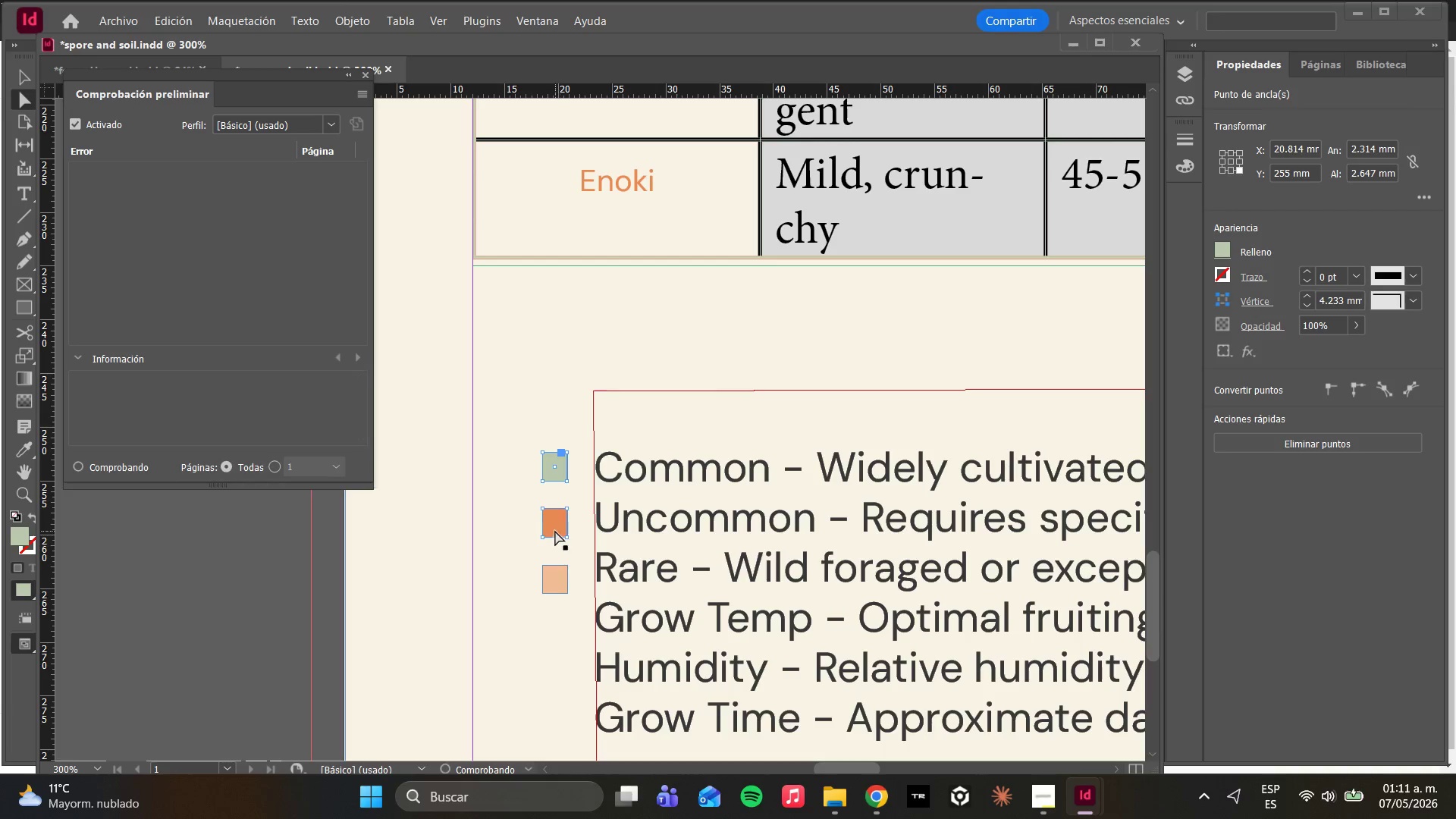 
left_click_drag(start_coordinate=[555, 529], to_coordinate=[556, 516])
 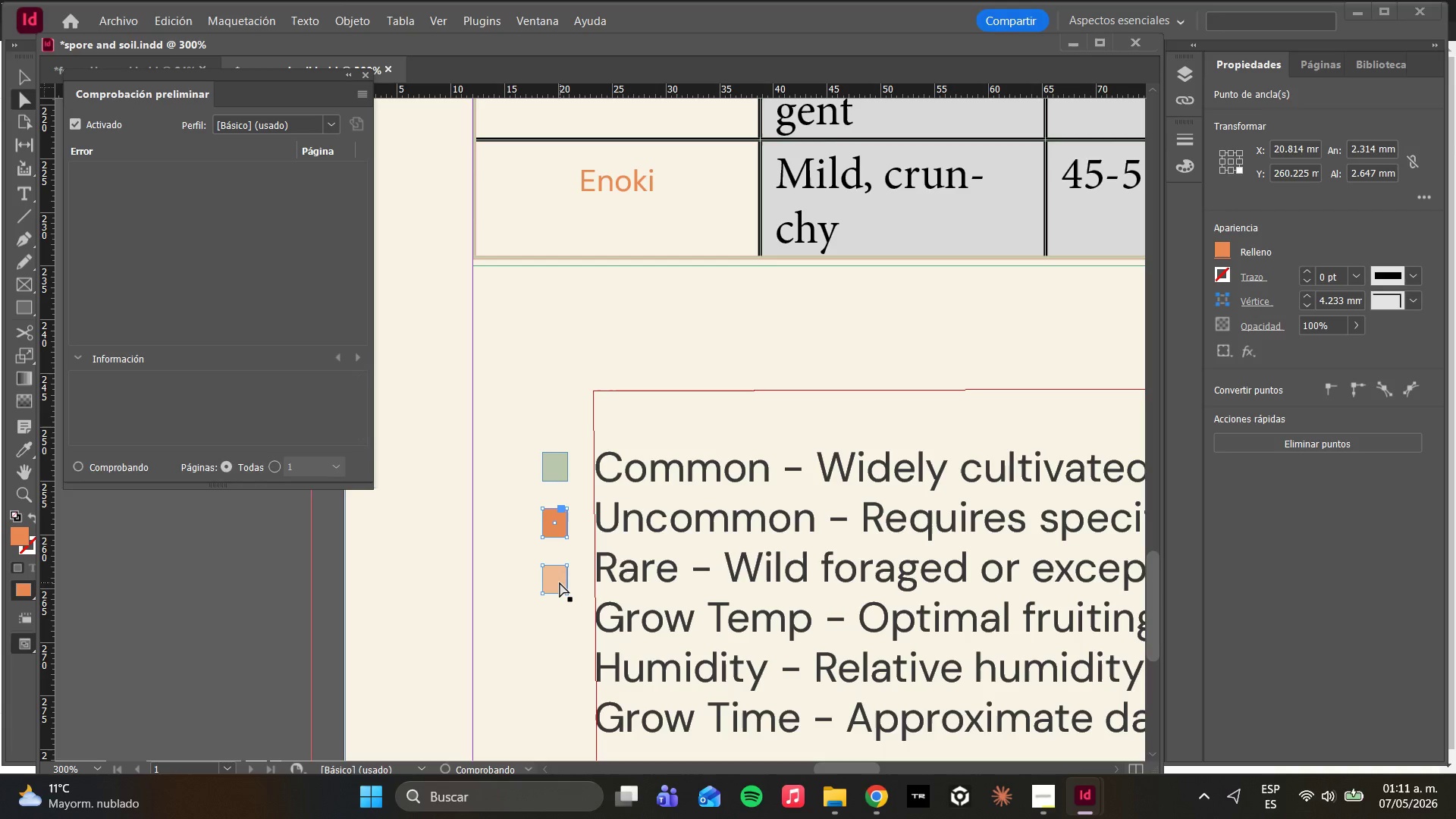 
left_click([560, 582])
 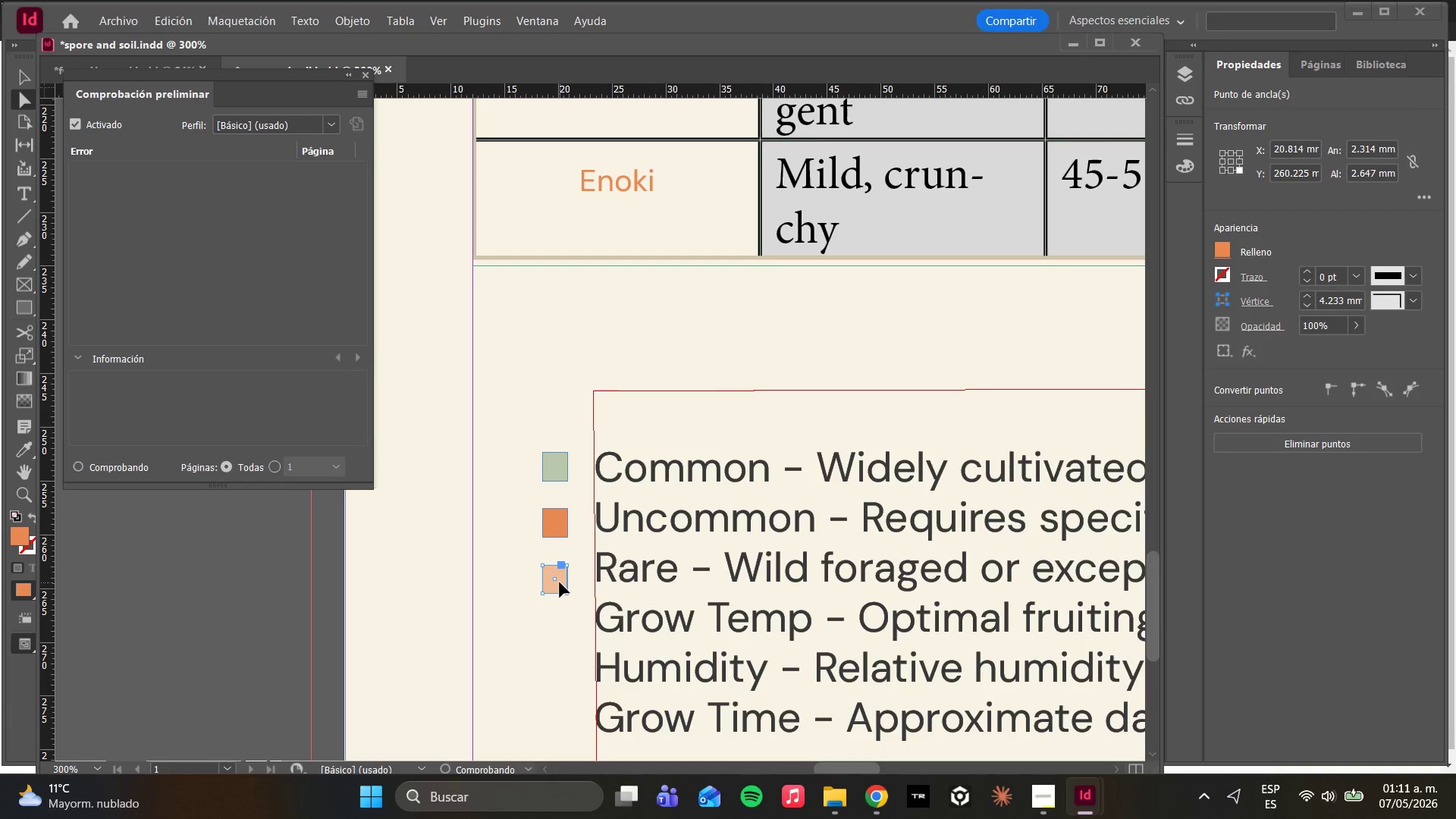 
left_click_drag(start_coordinate=[560, 582], to_coordinate=[559, 572])
 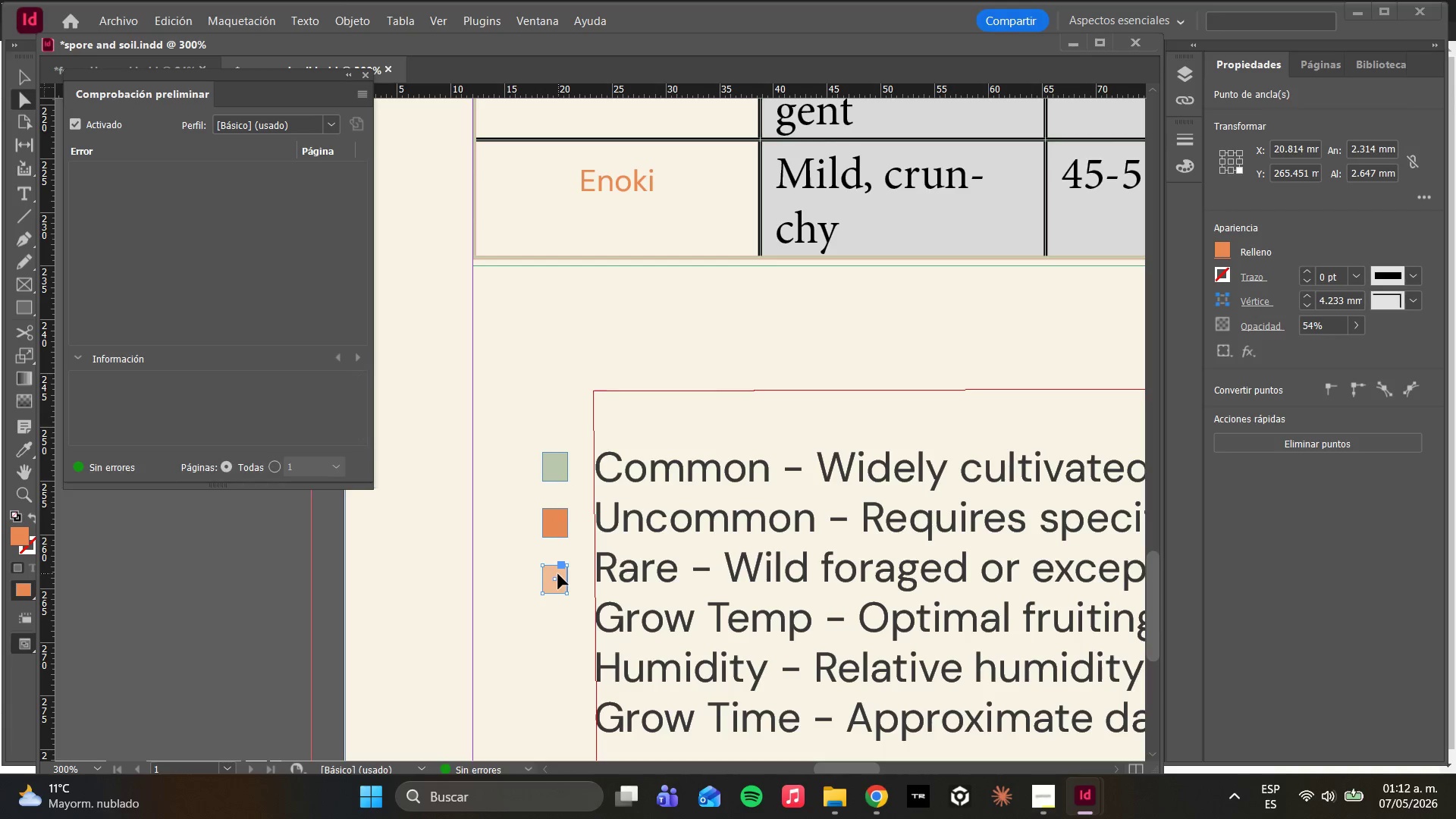 
wait(5.84)
 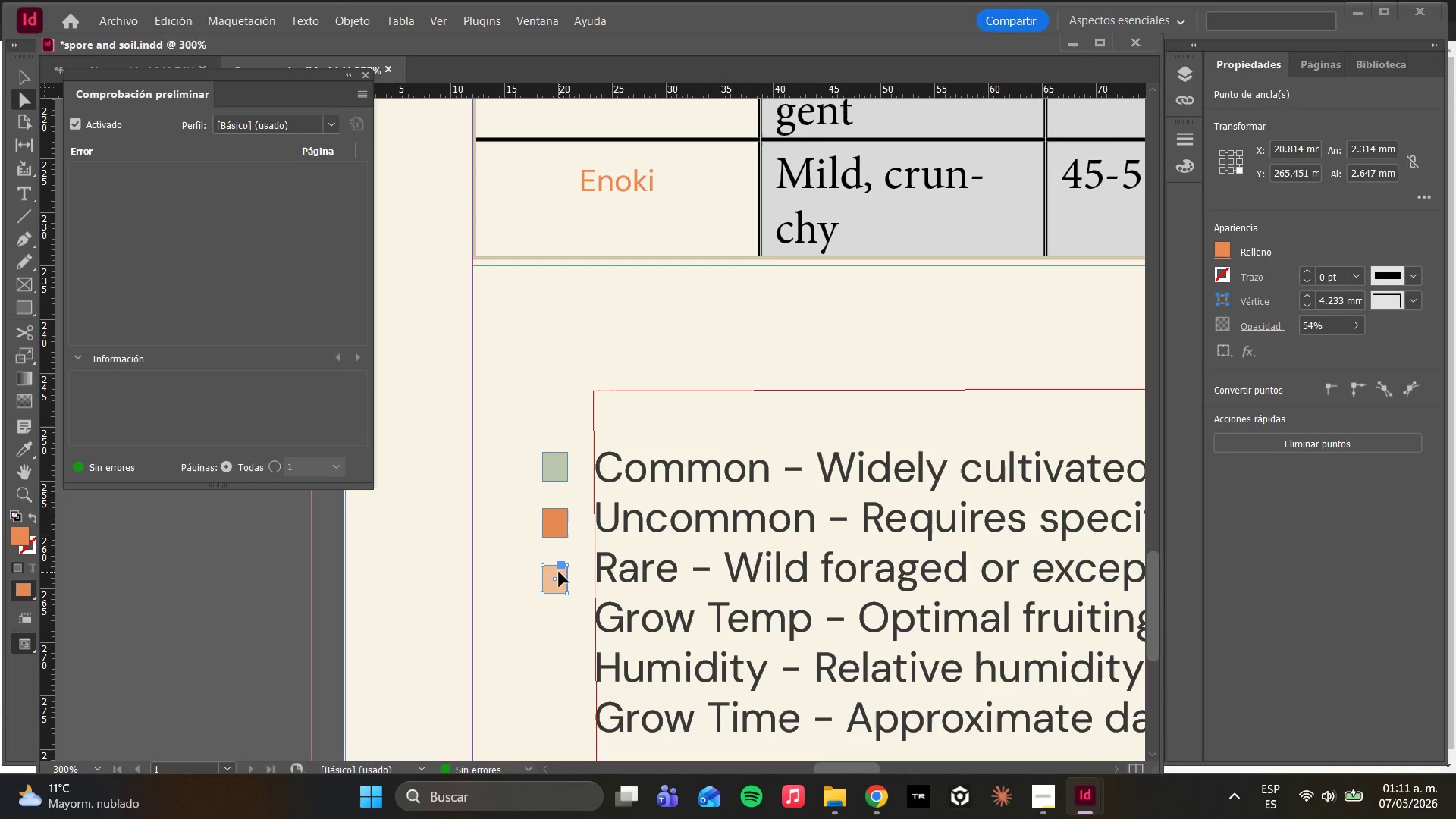 
hold_key(key=AltLeft, duration=0.52)
scroll: coordinate [616, 560], scroll_direction: down, amount: 2.0
 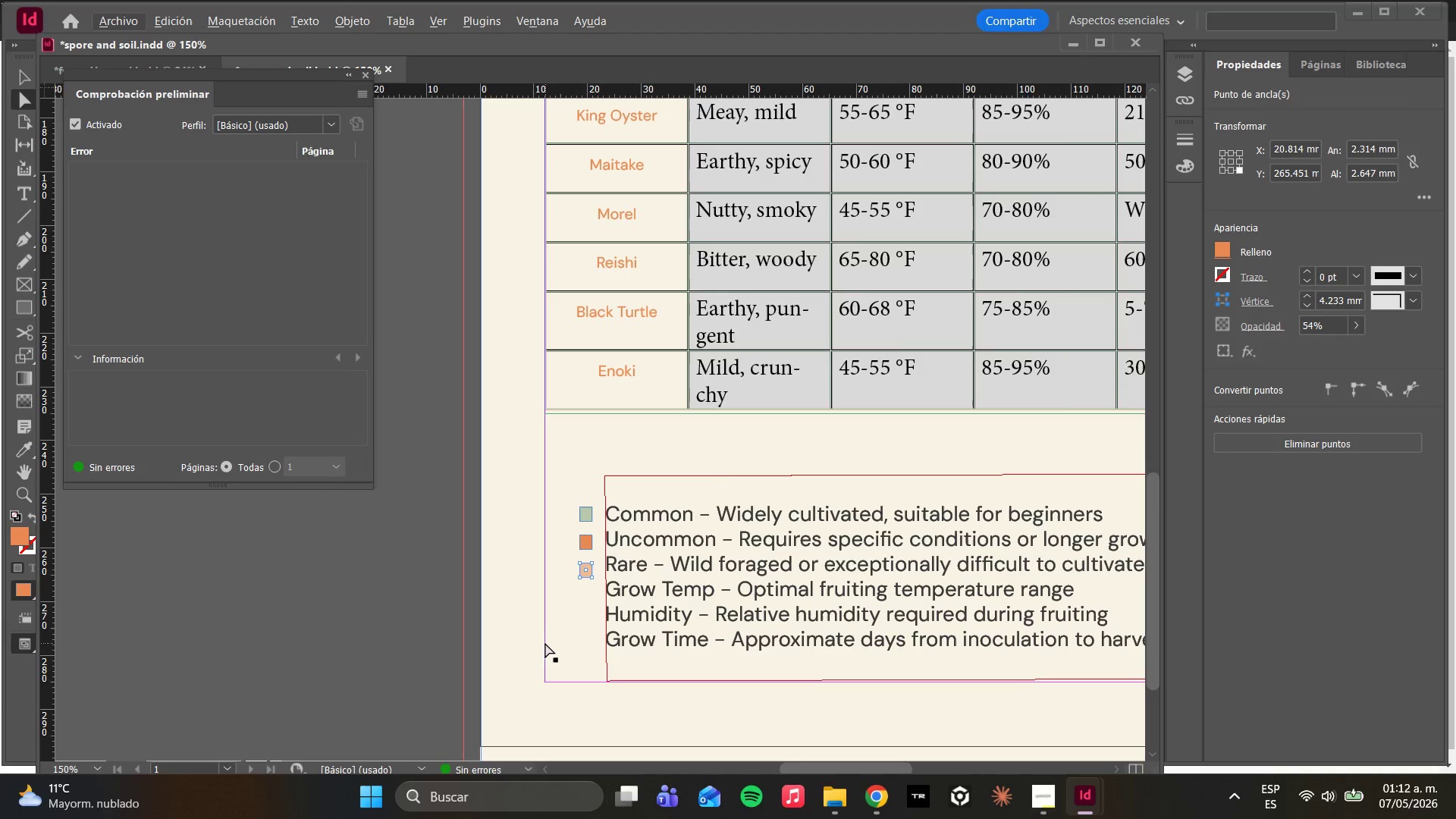 
left_click([533, 657])
 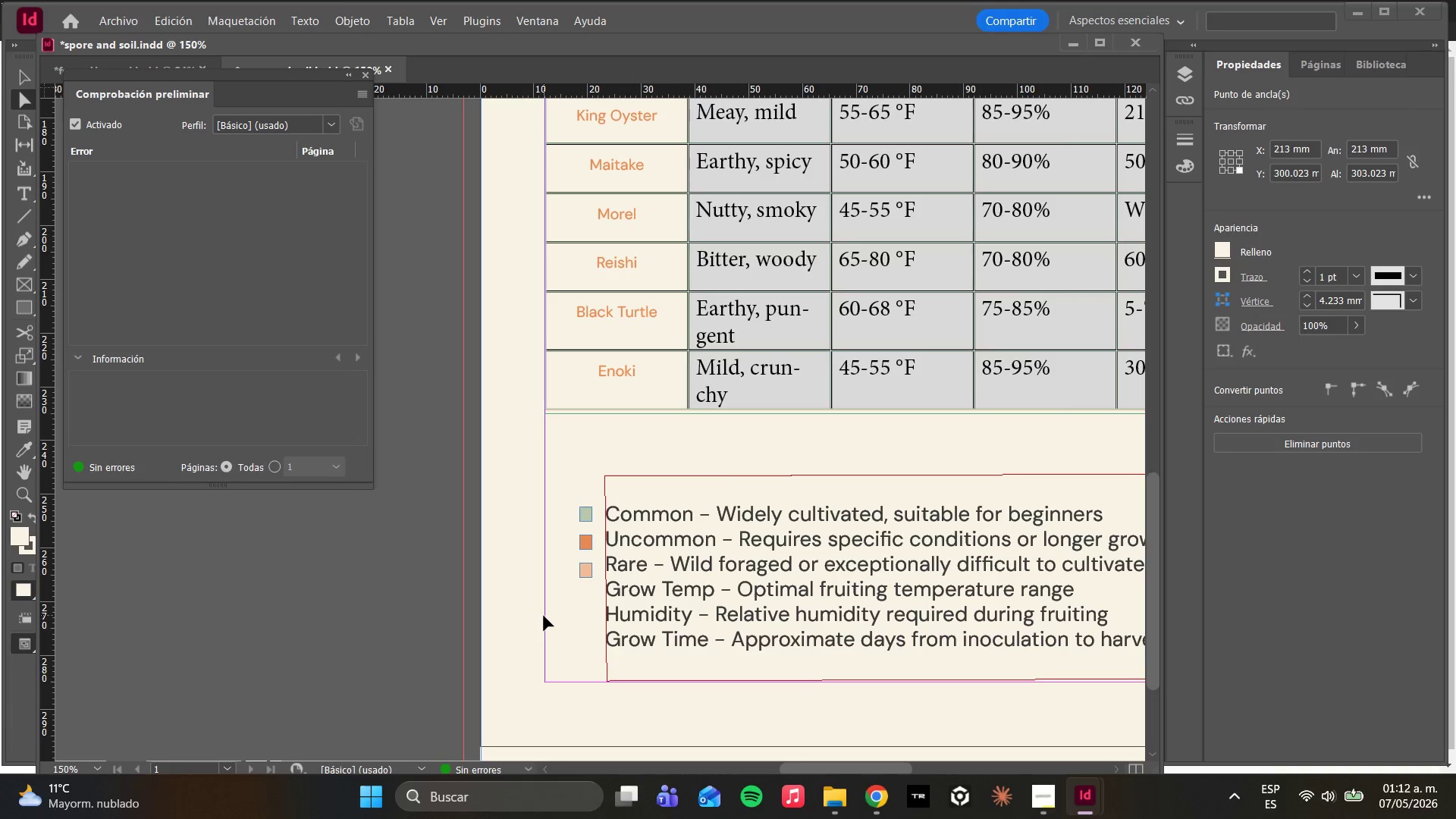 
scroll: coordinate [544, 616], scroll_direction: down, amount: 3.0
 